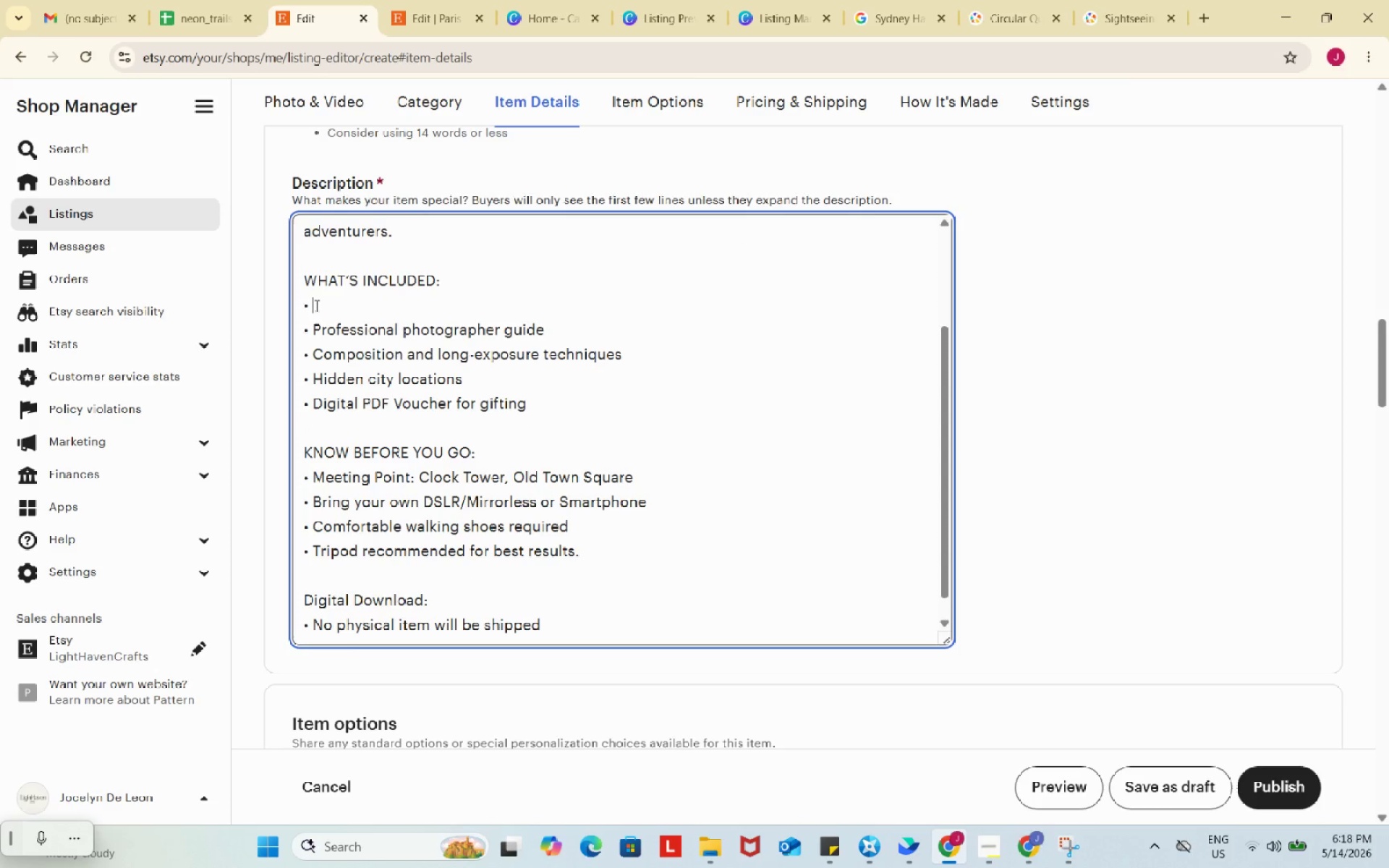 
key(Control+ControlLeft)
 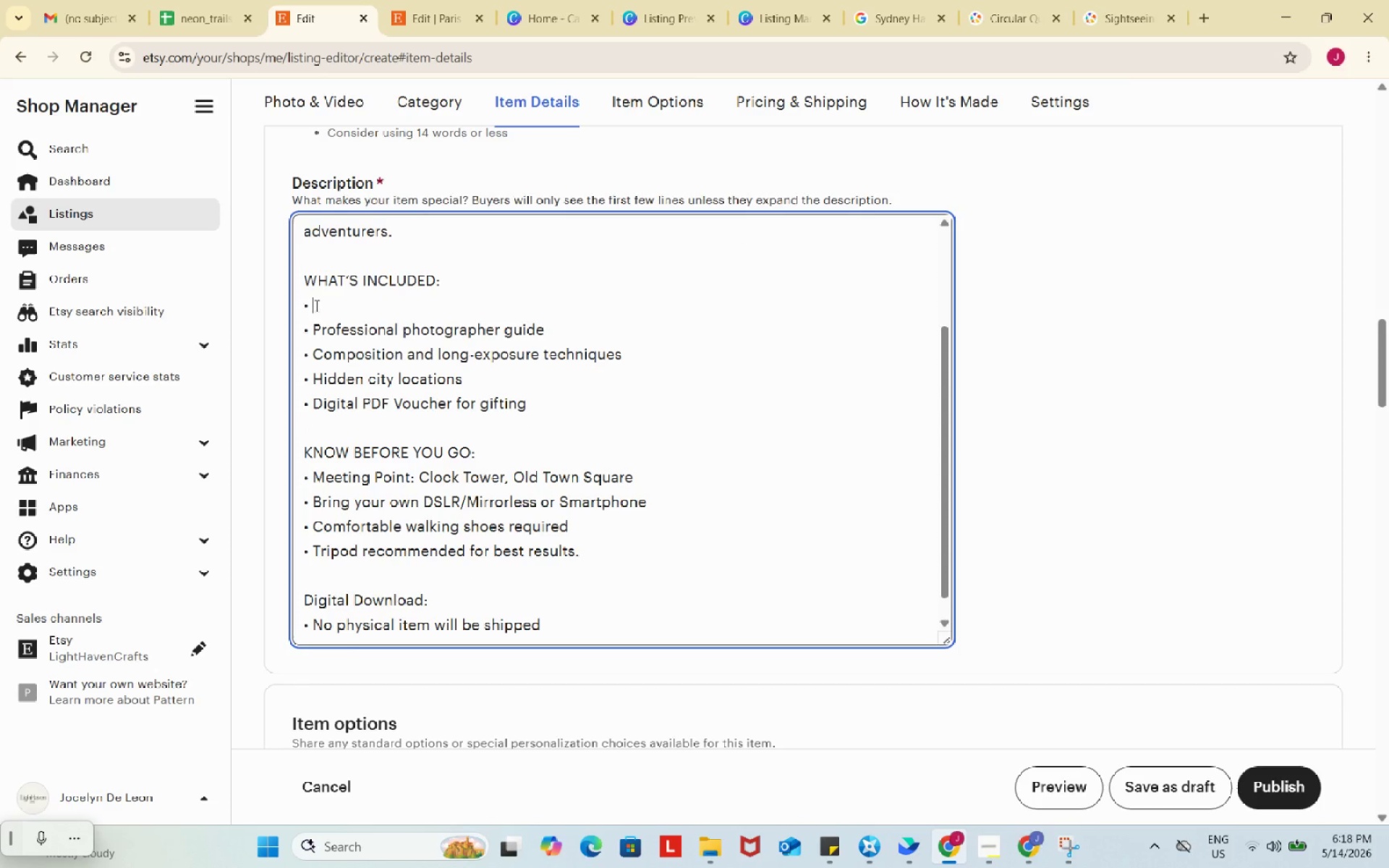 
key(Control+V)
 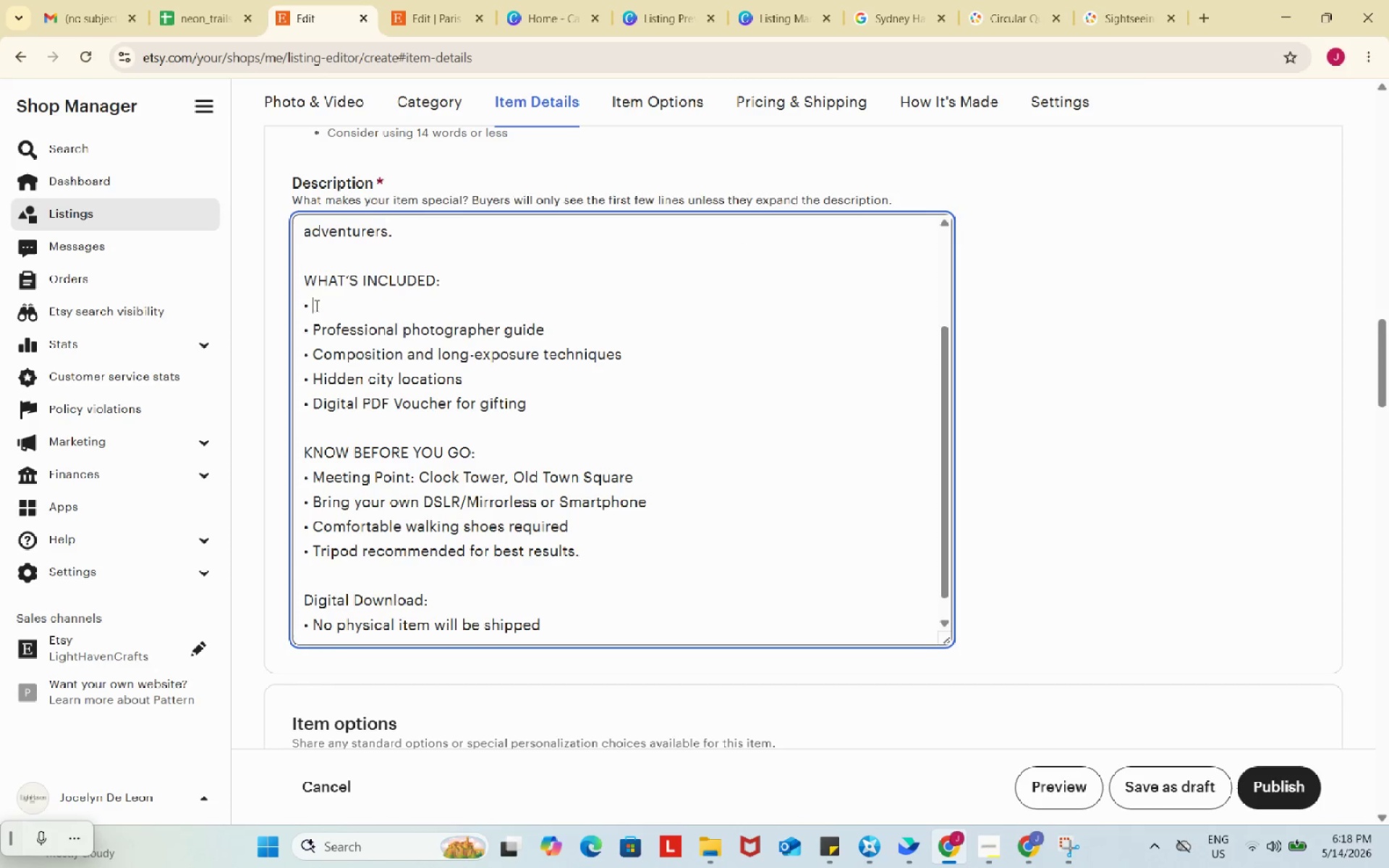 
type(3-hour guided Sydney night photof)
key(Backspace)
type(graphy tour)
 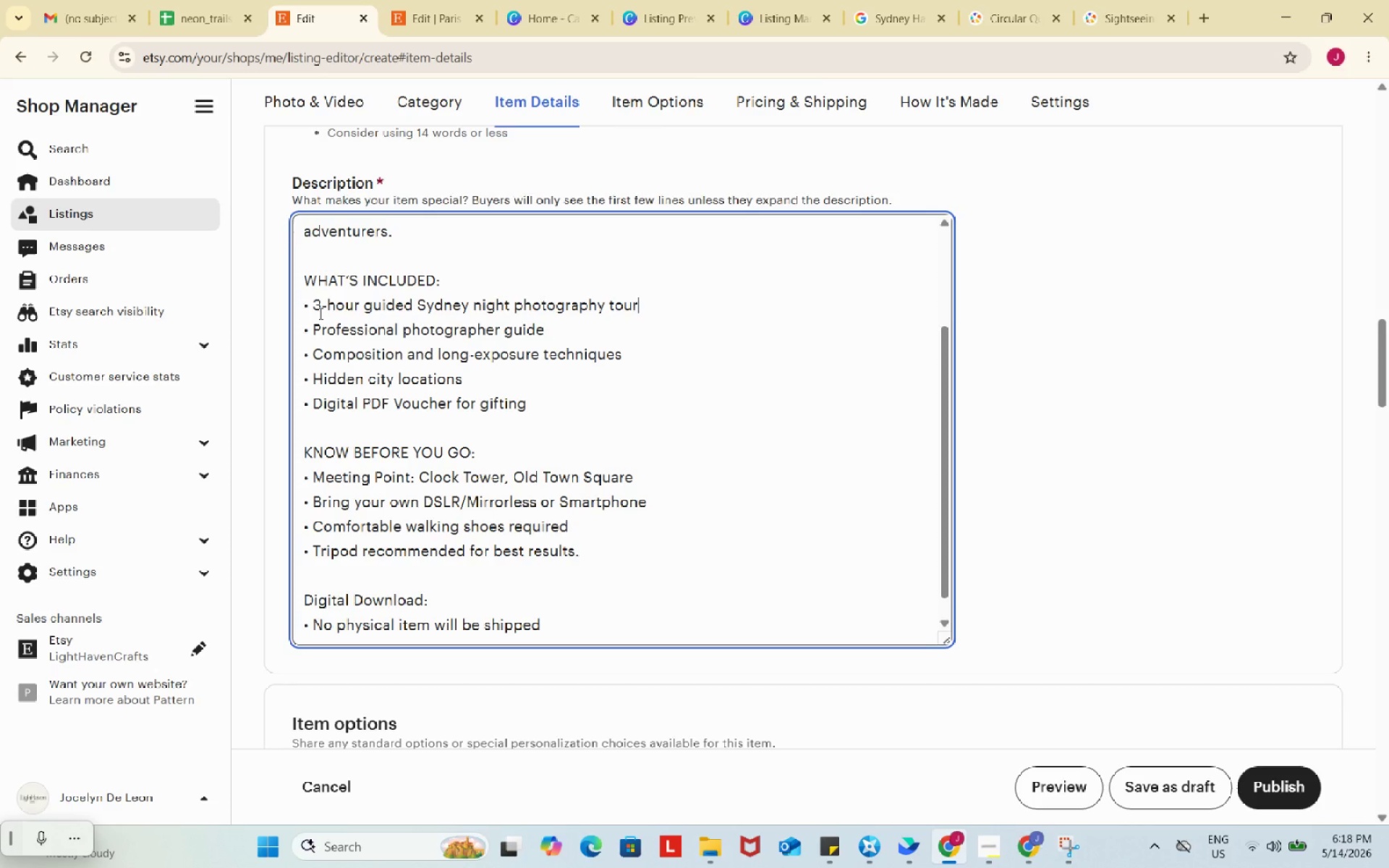 
scroll: coordinate [660, 612], scroll_direction: down, amount: 8.0
 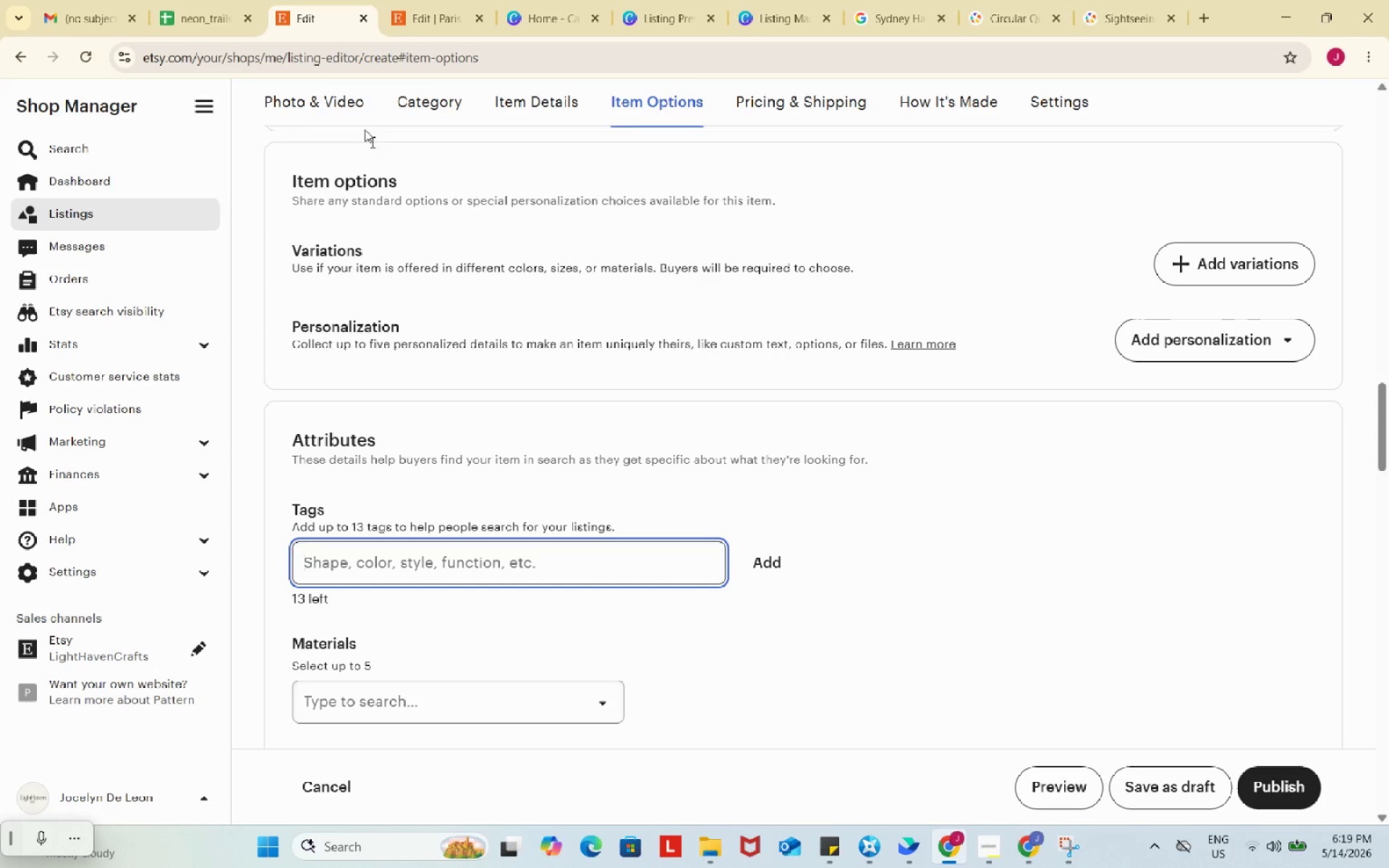 
left_click([218, 0])
 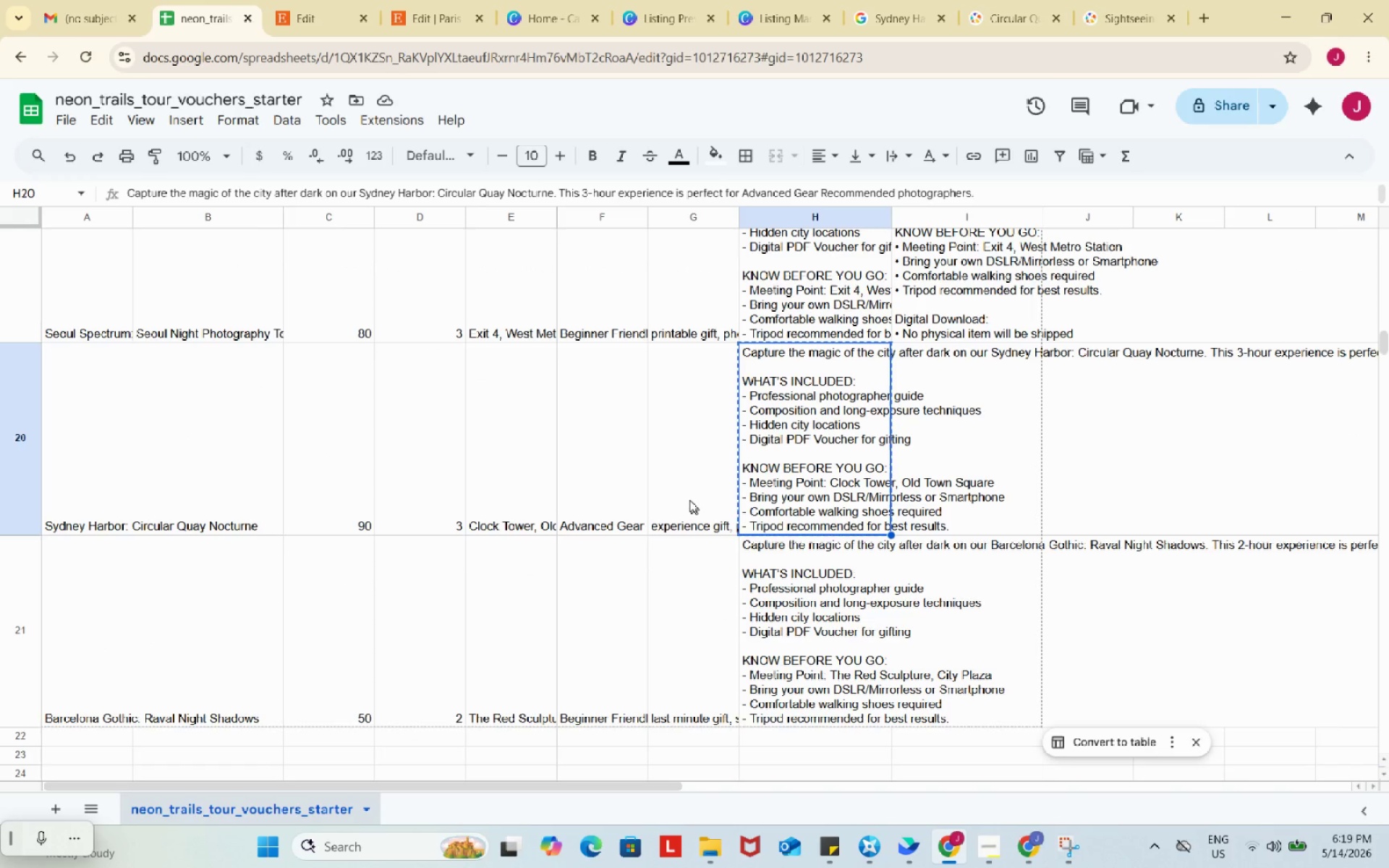 
left_click([685, 494])
 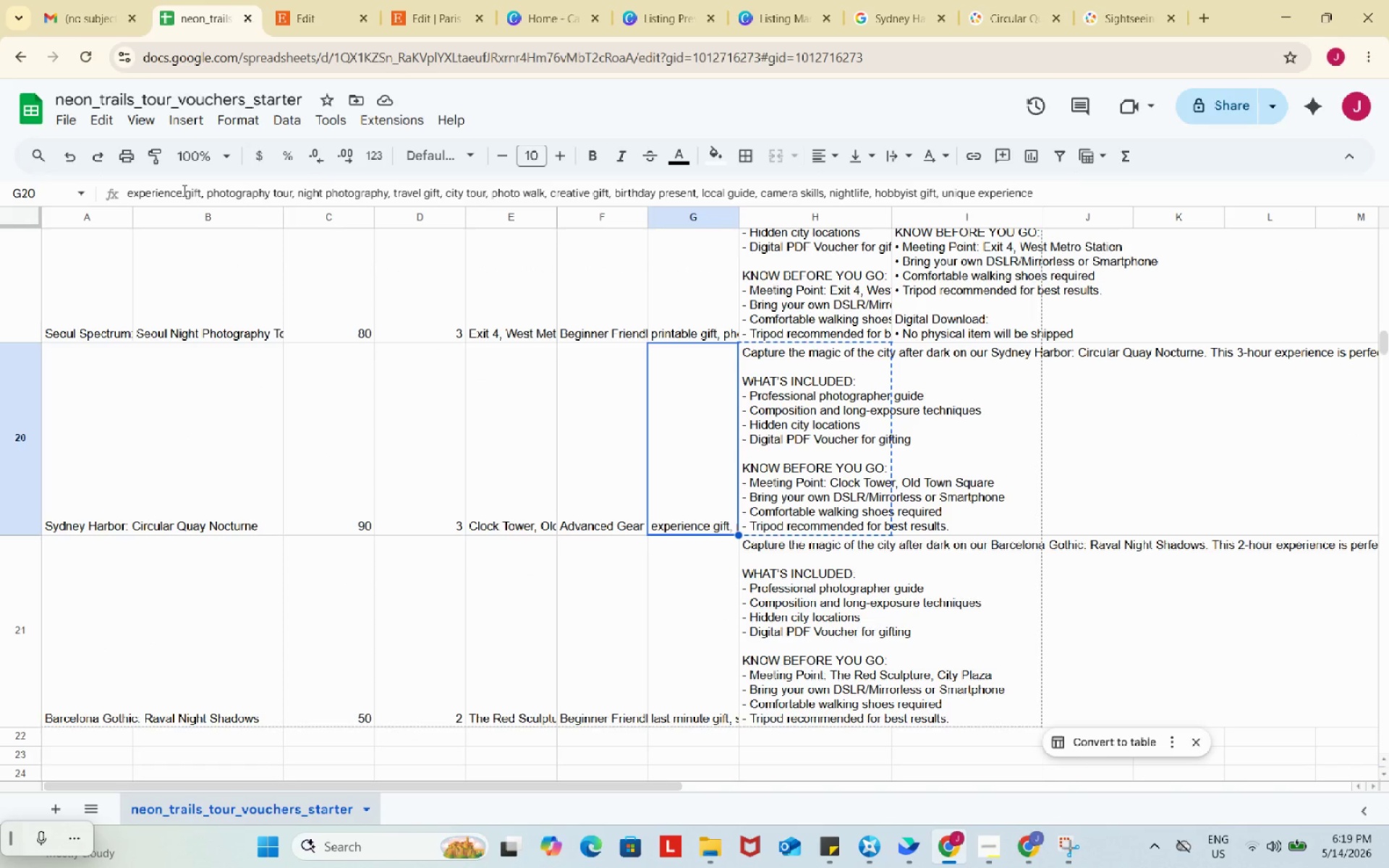 
left_click_drag(start_coordinate=[200, 192], to_coordinate=[119, 190])
 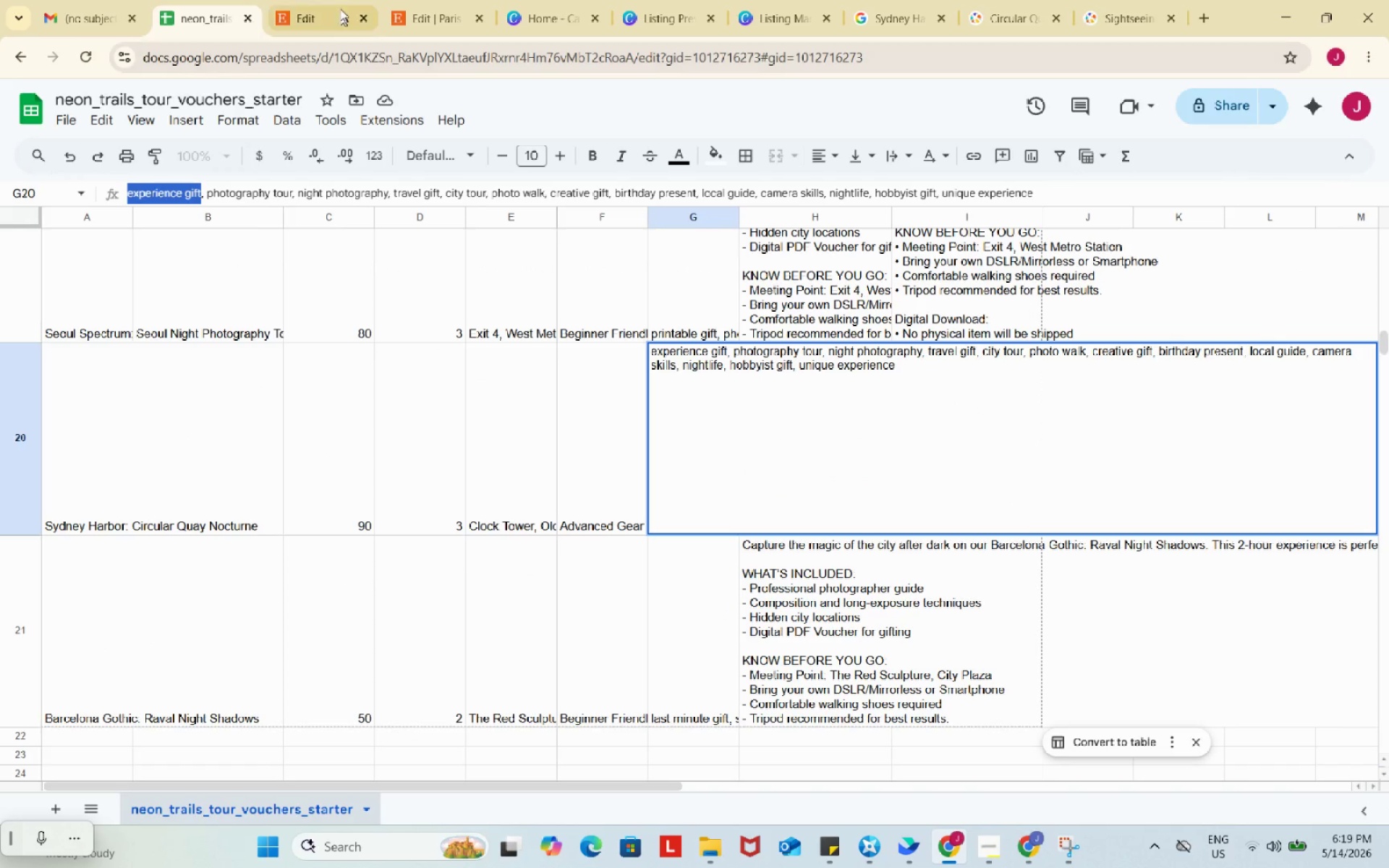 
key(Control+C)
 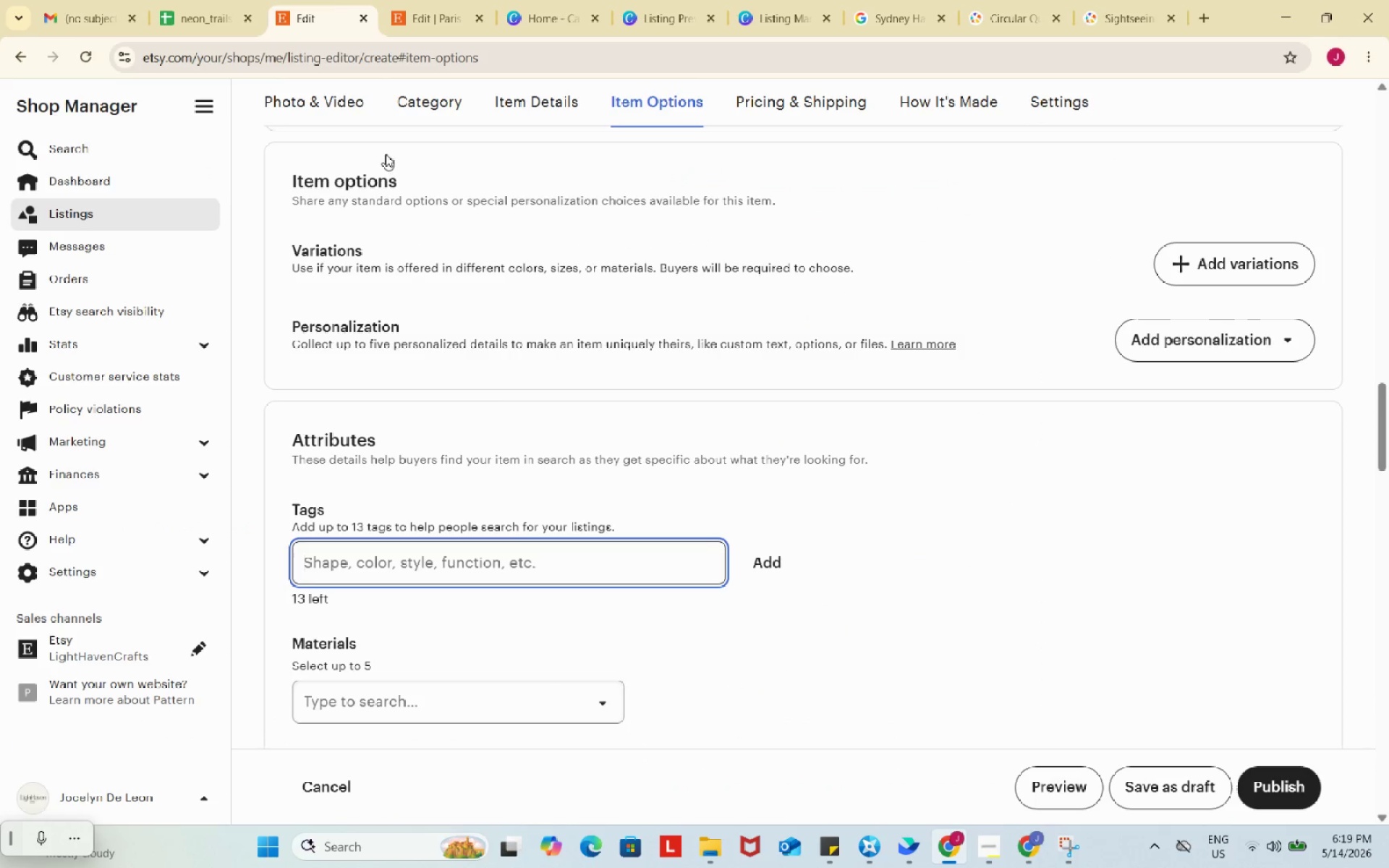 
left_click([339, 0])
 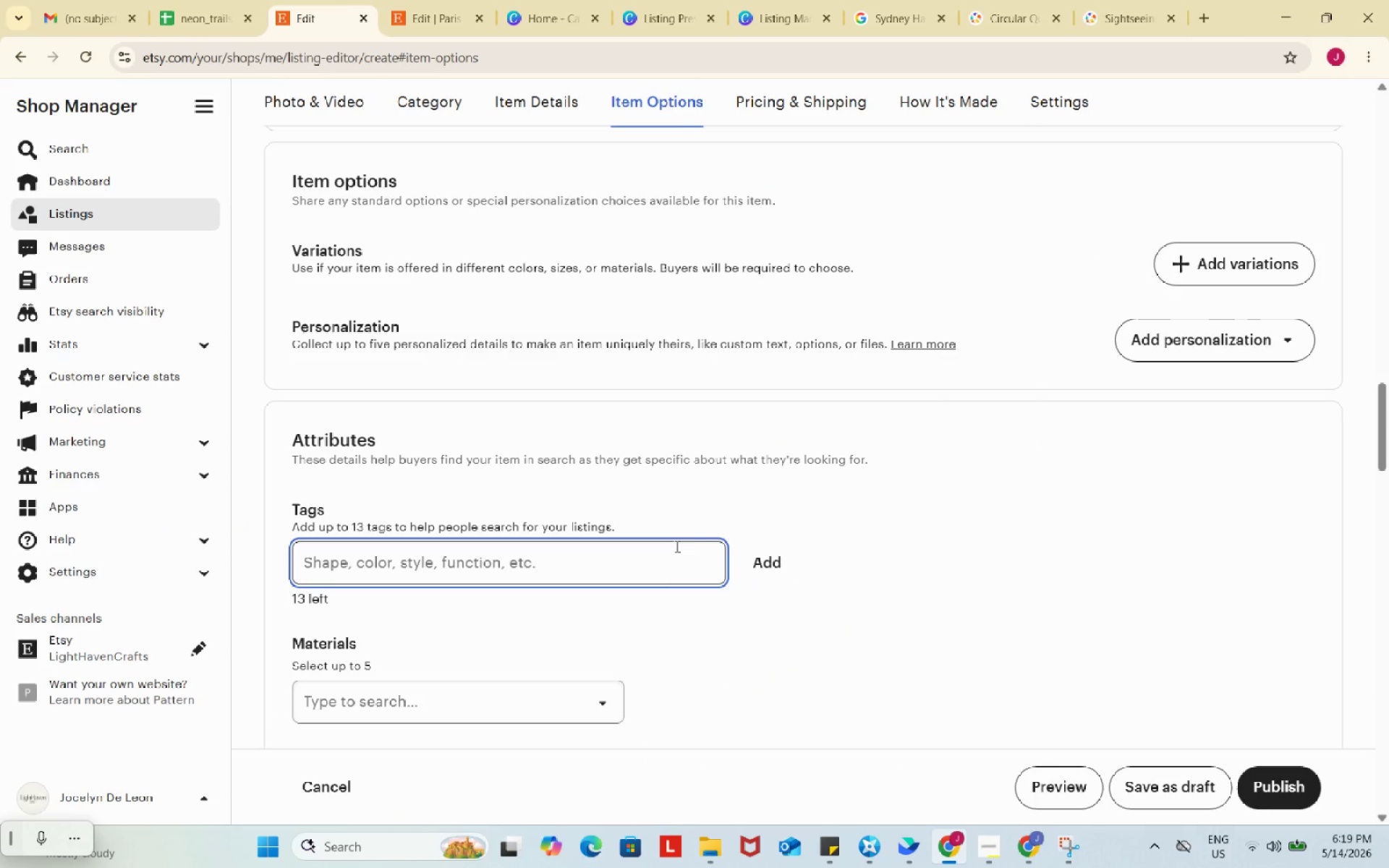 
key(Control+ControlLeft)
 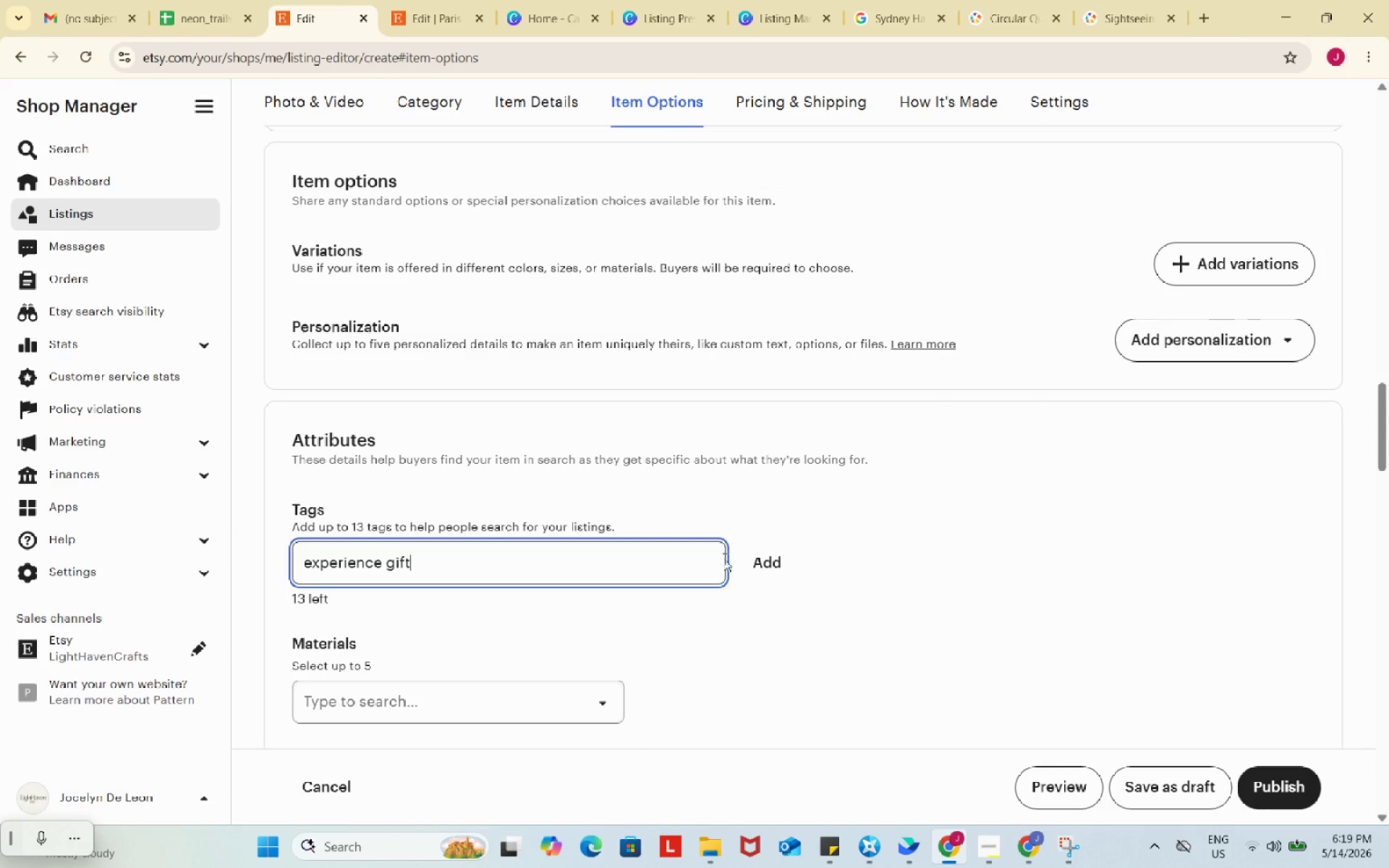 
key(Control+V)
 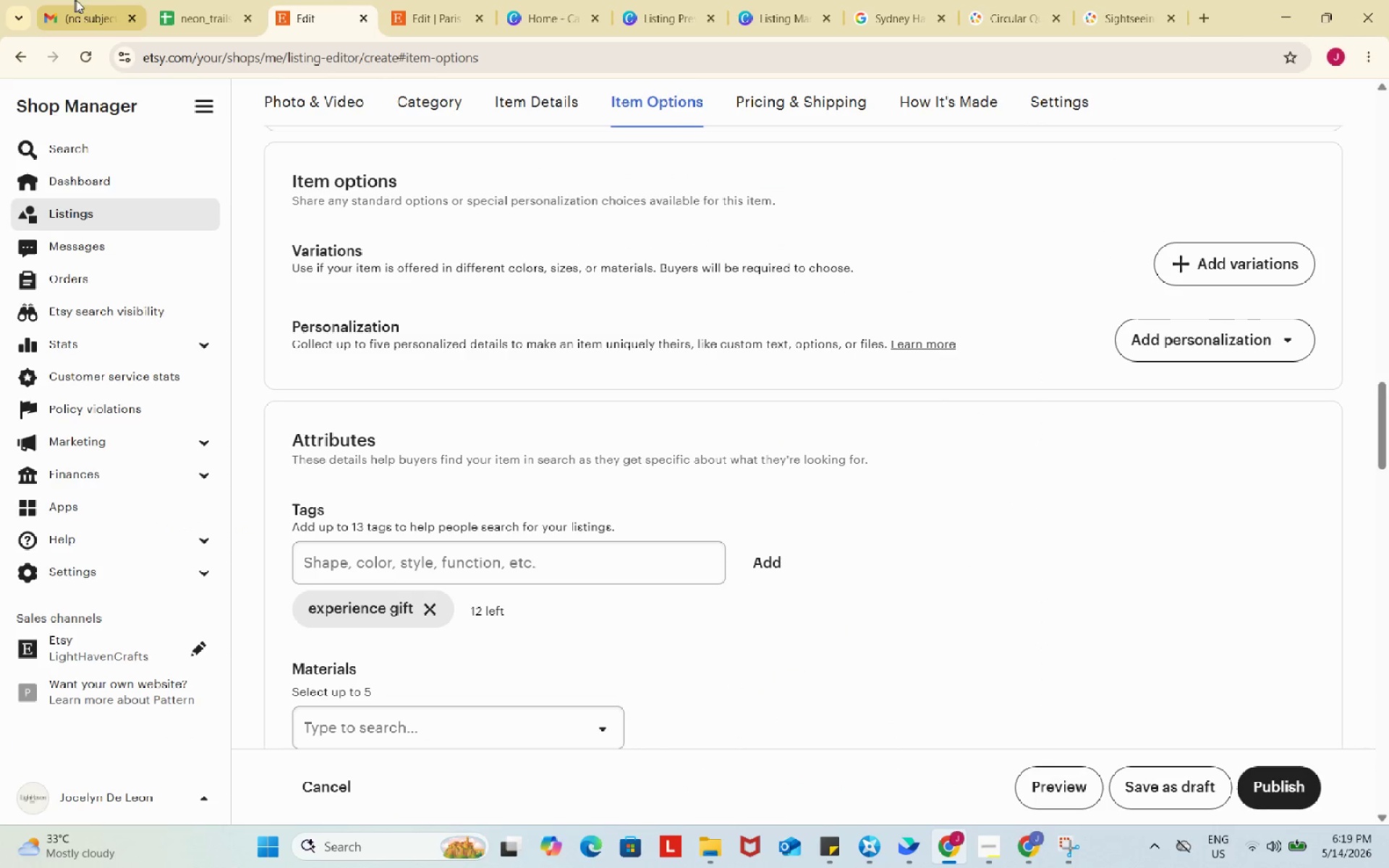 
left_click([182, 0])
 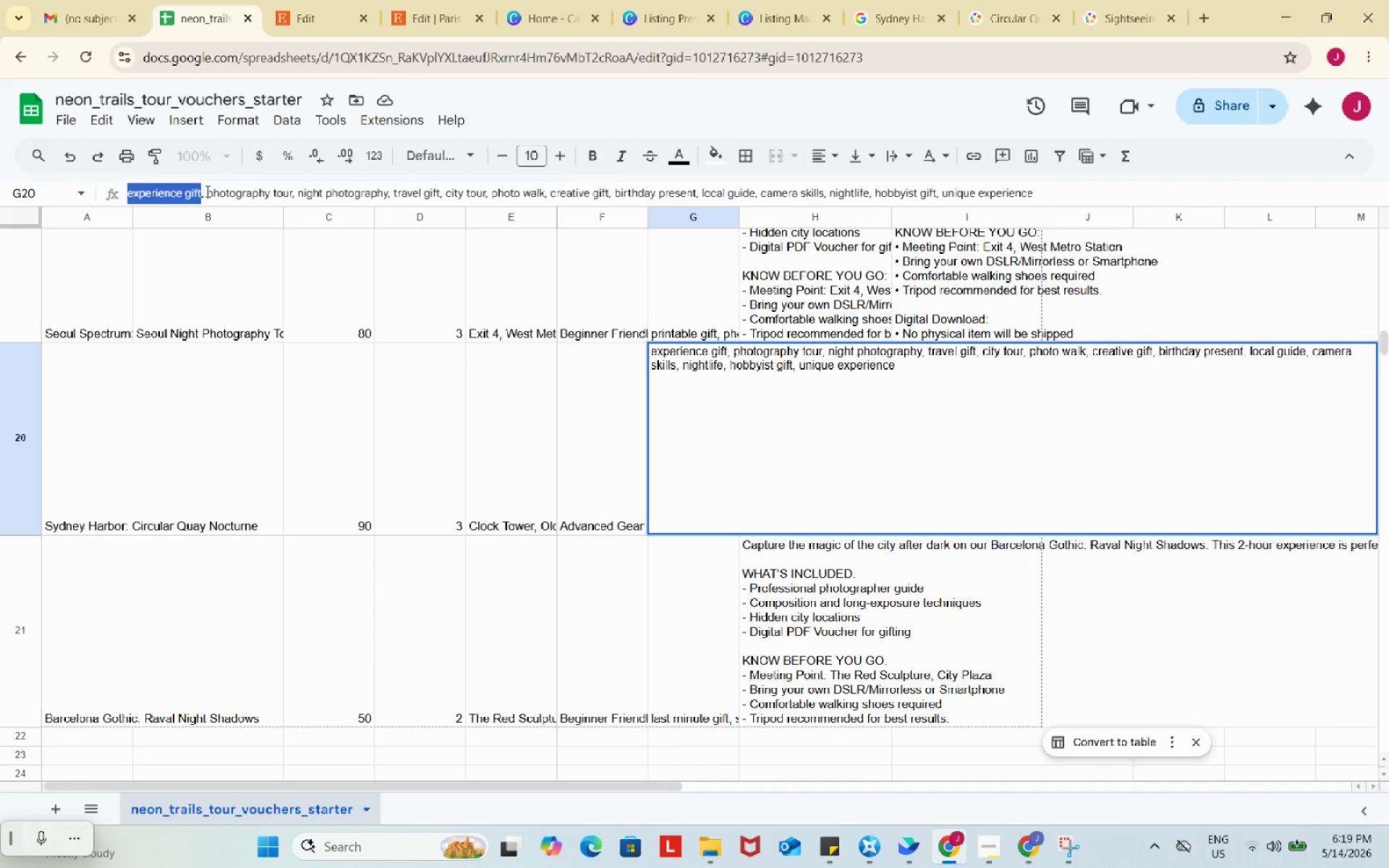 
left_click_drag(start_coordinate=[206, 191], to_coordinate=[294, 192])
 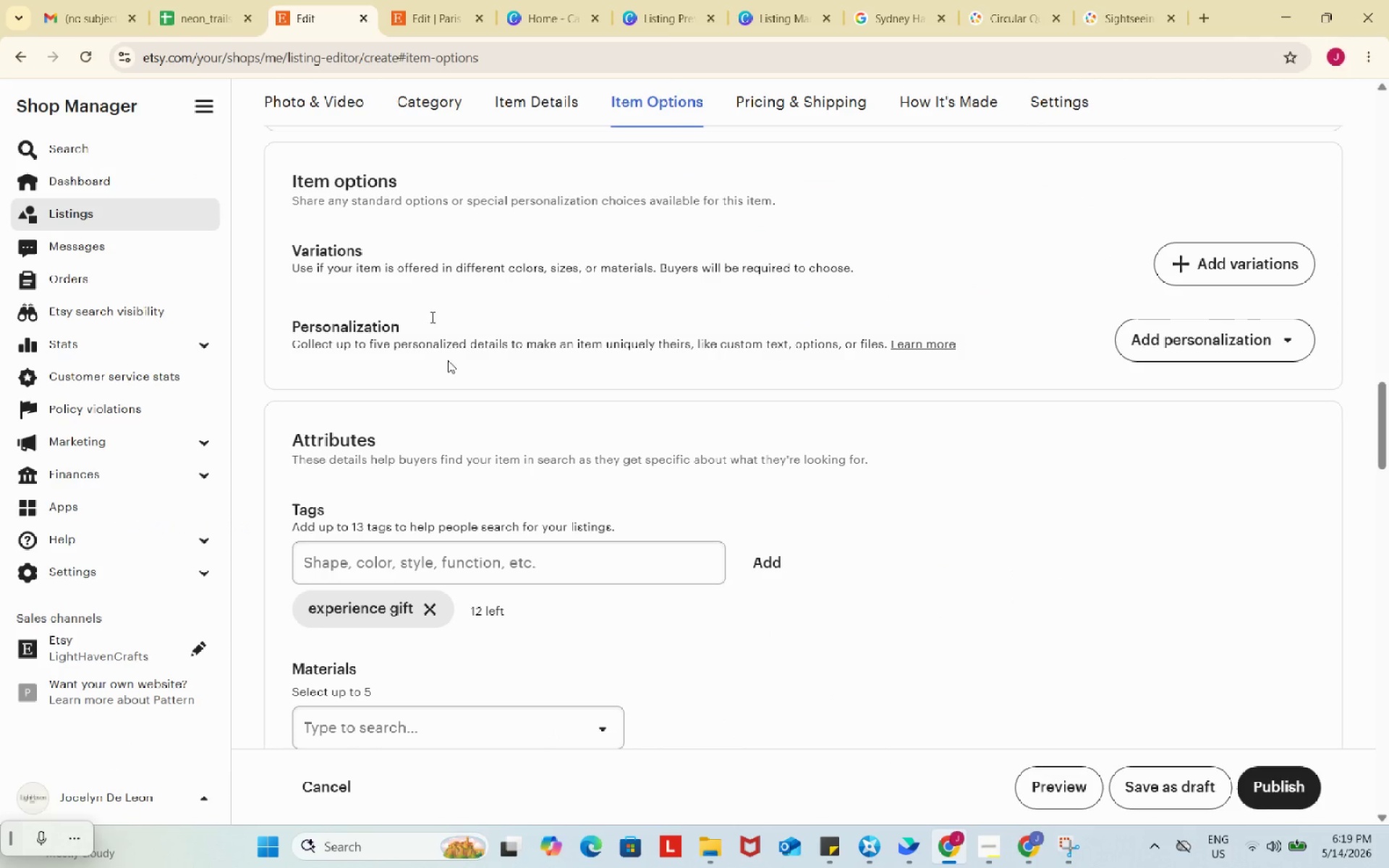 
key(Control+ControlLeft)
 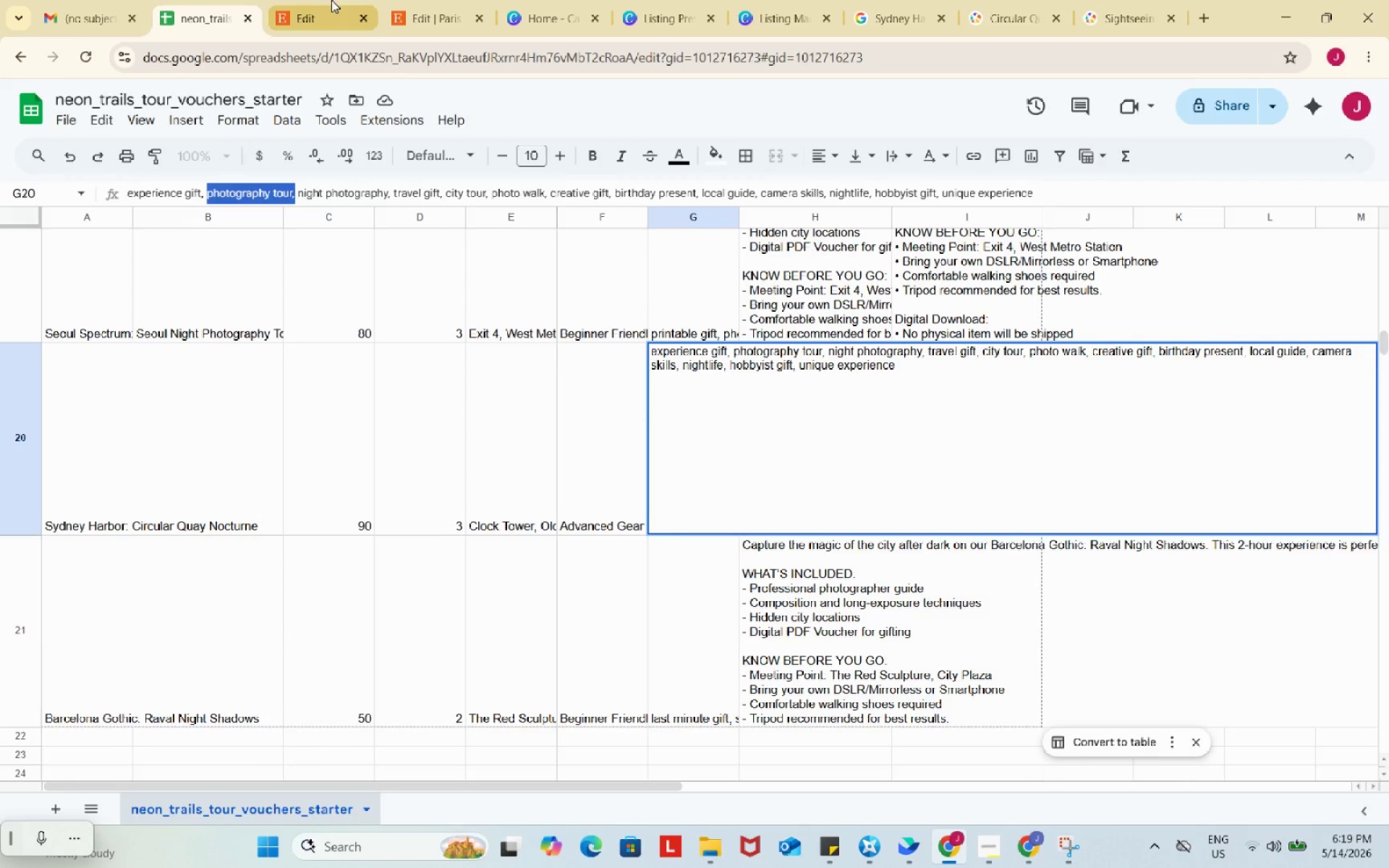 
key(Control+C)
 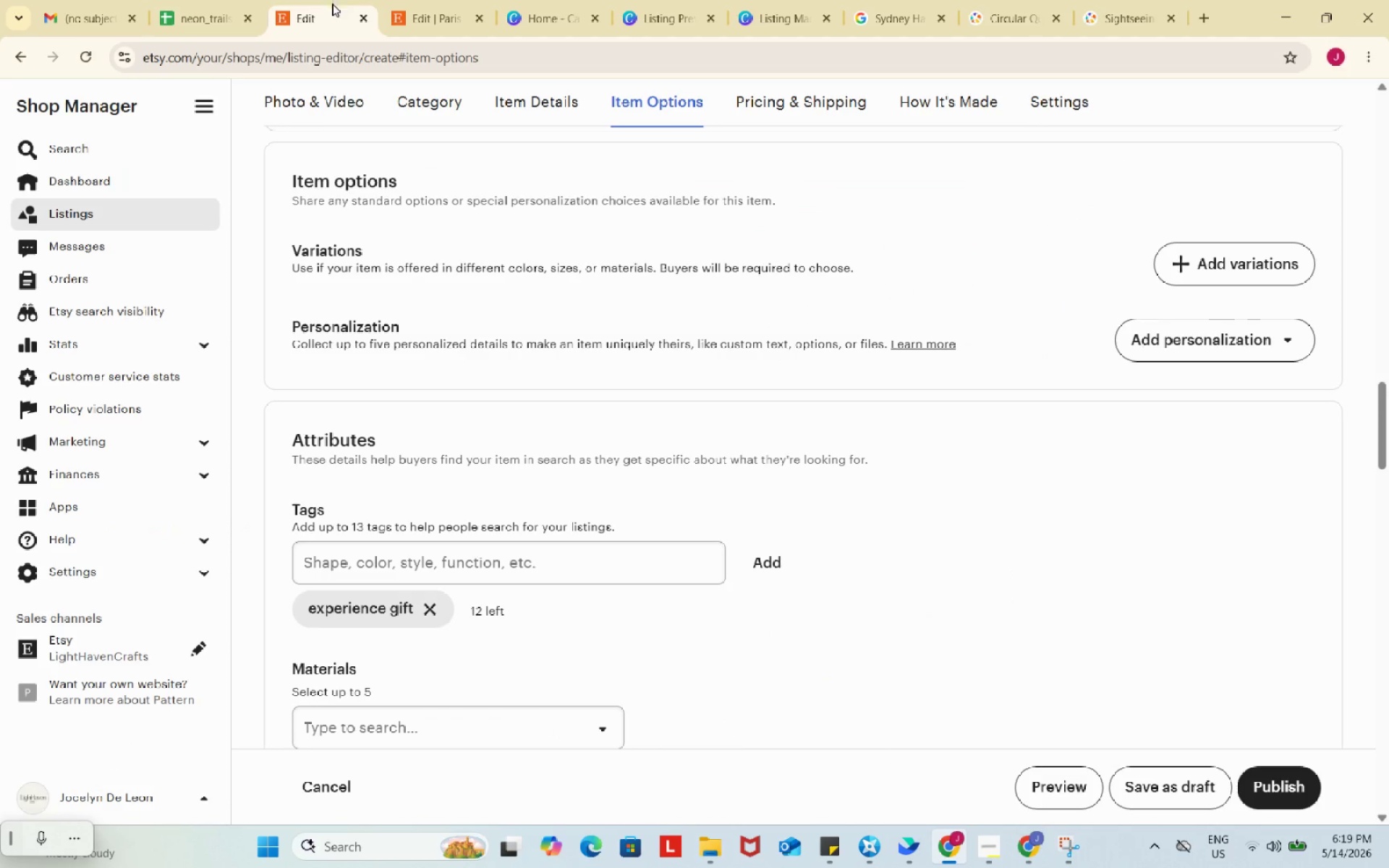 
left_click([331, 0])
 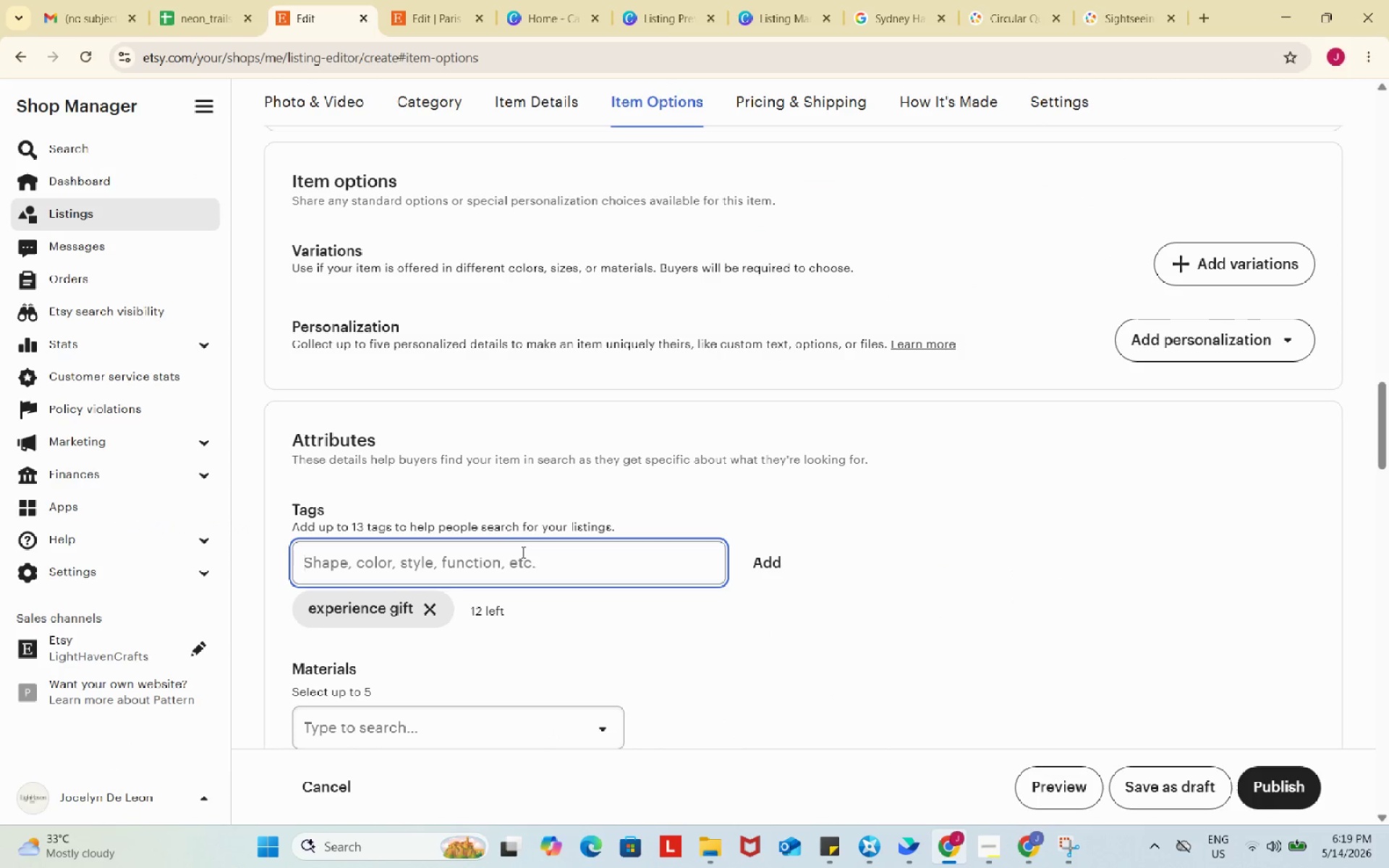 
key(Control+ControlLeft)
 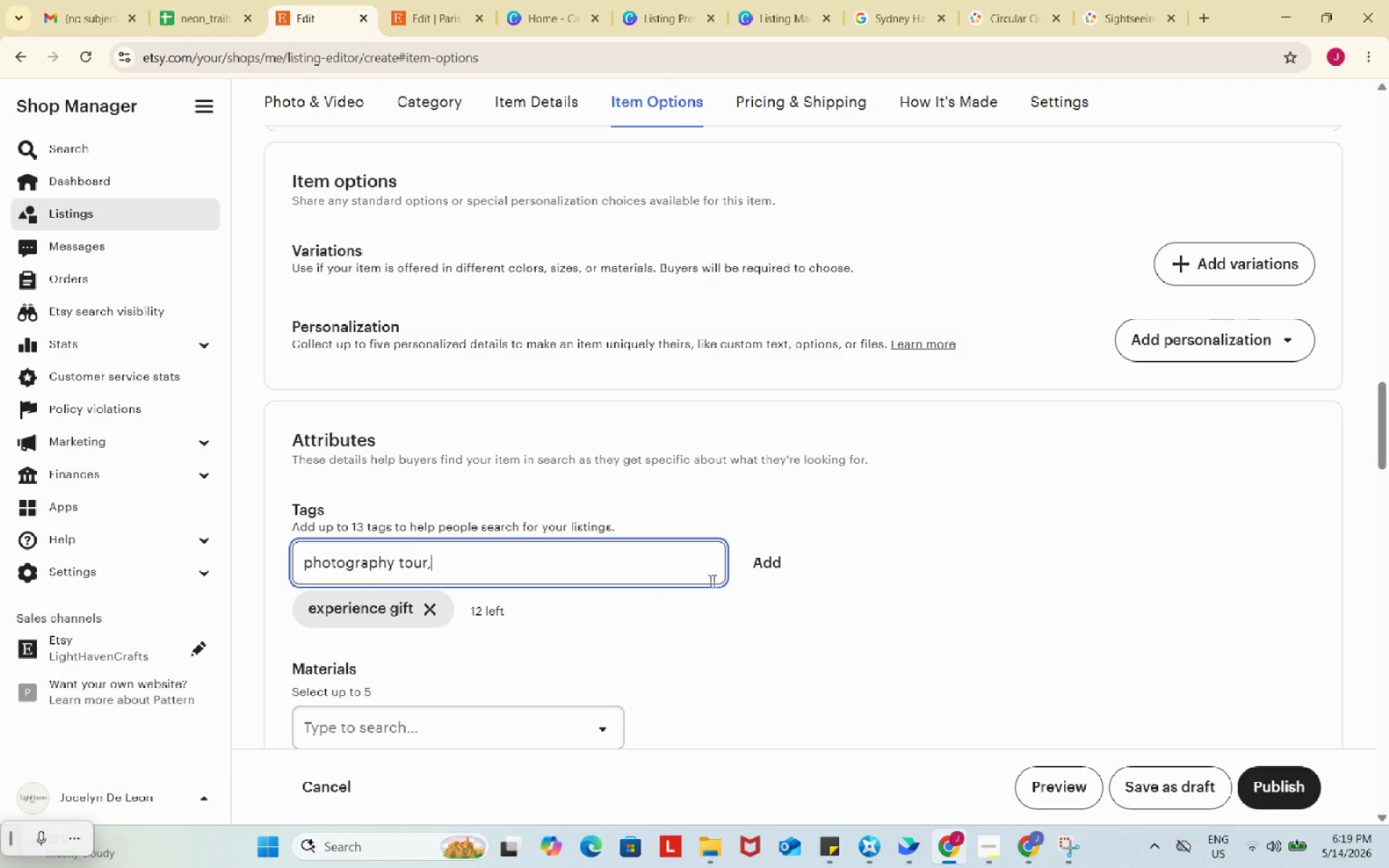 
key(Control+V)
 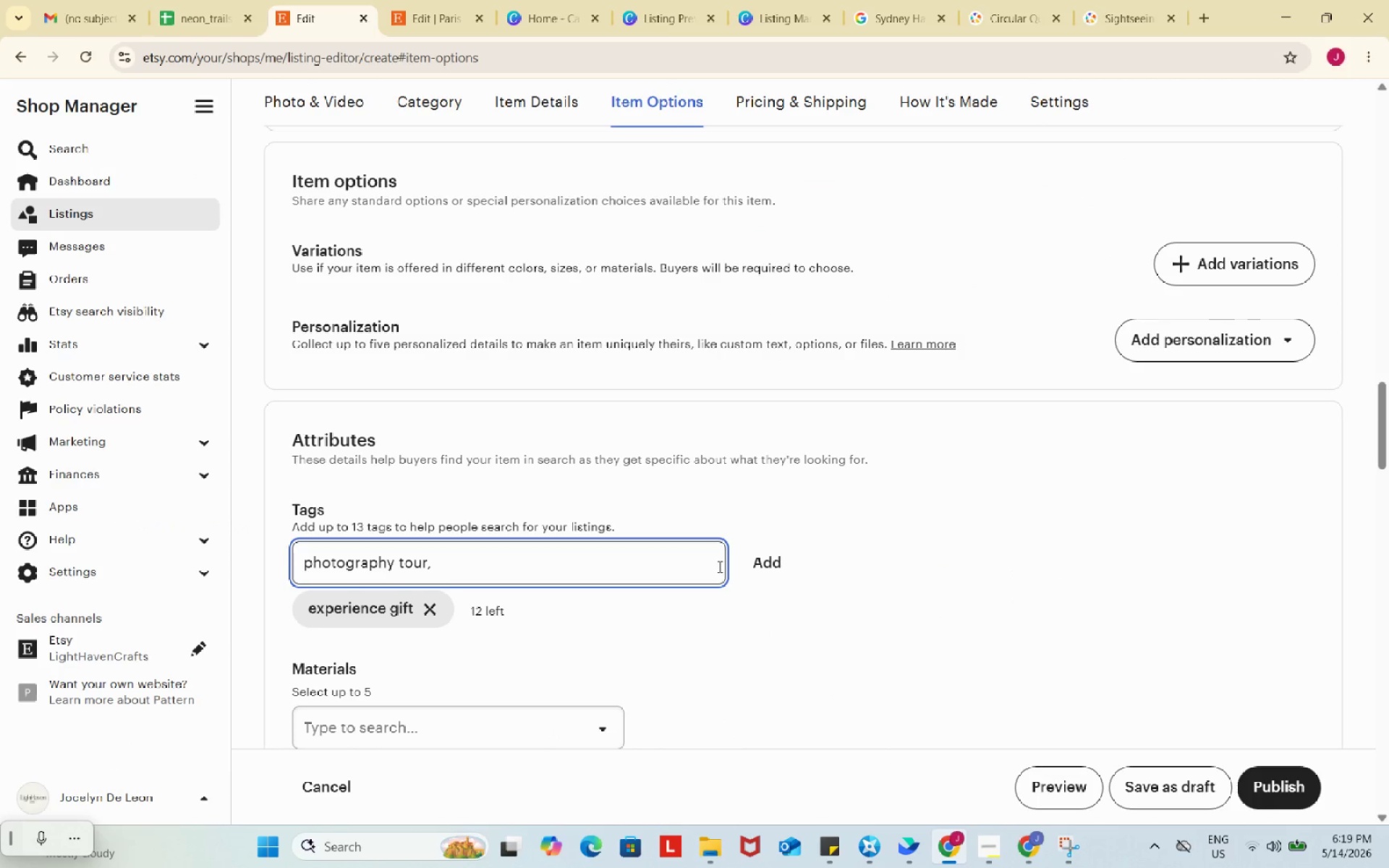 
key(Backspace)
 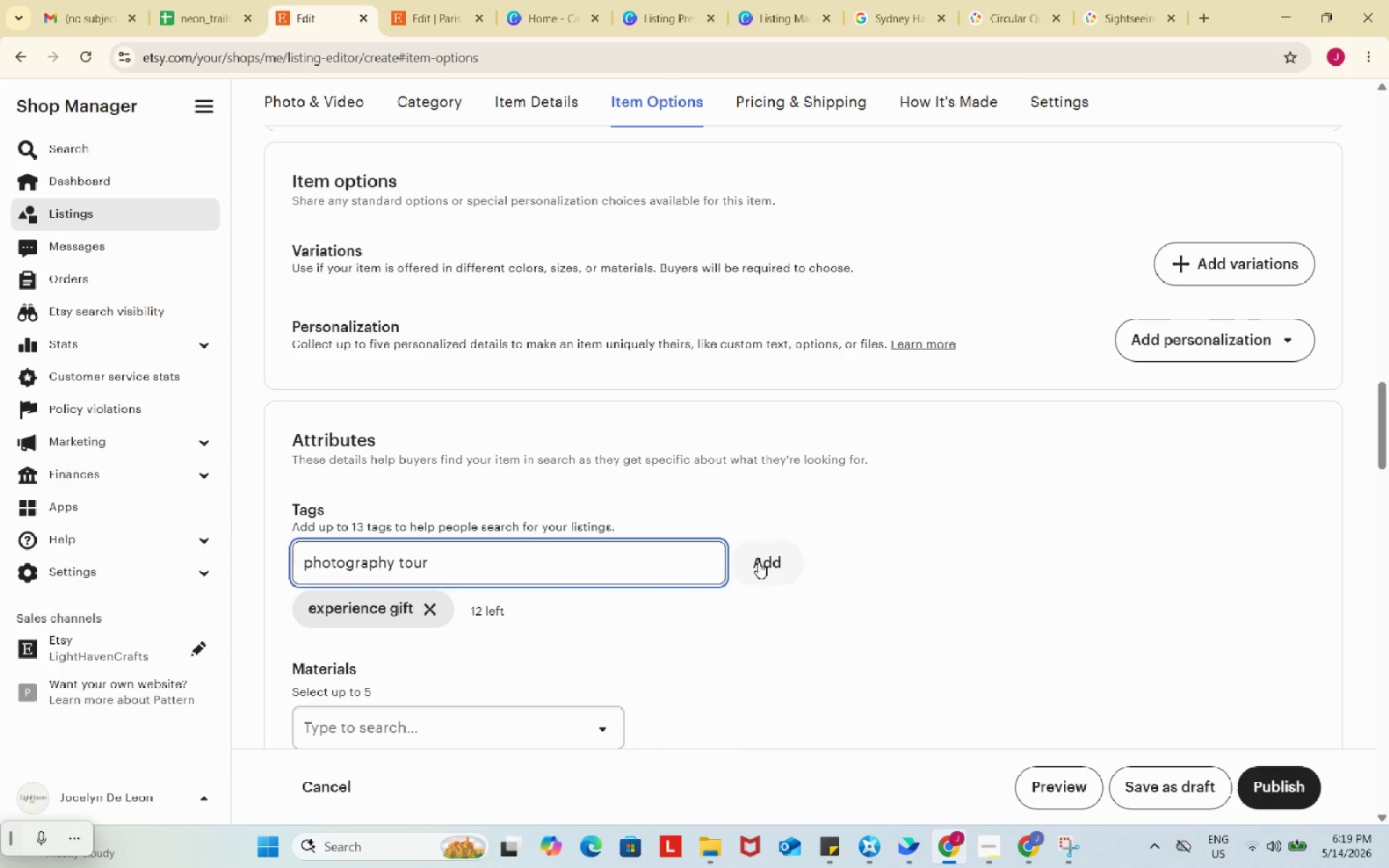 
left_click_drag(start_coordinate=[758, 562], to_coordinate=[742, 542])
 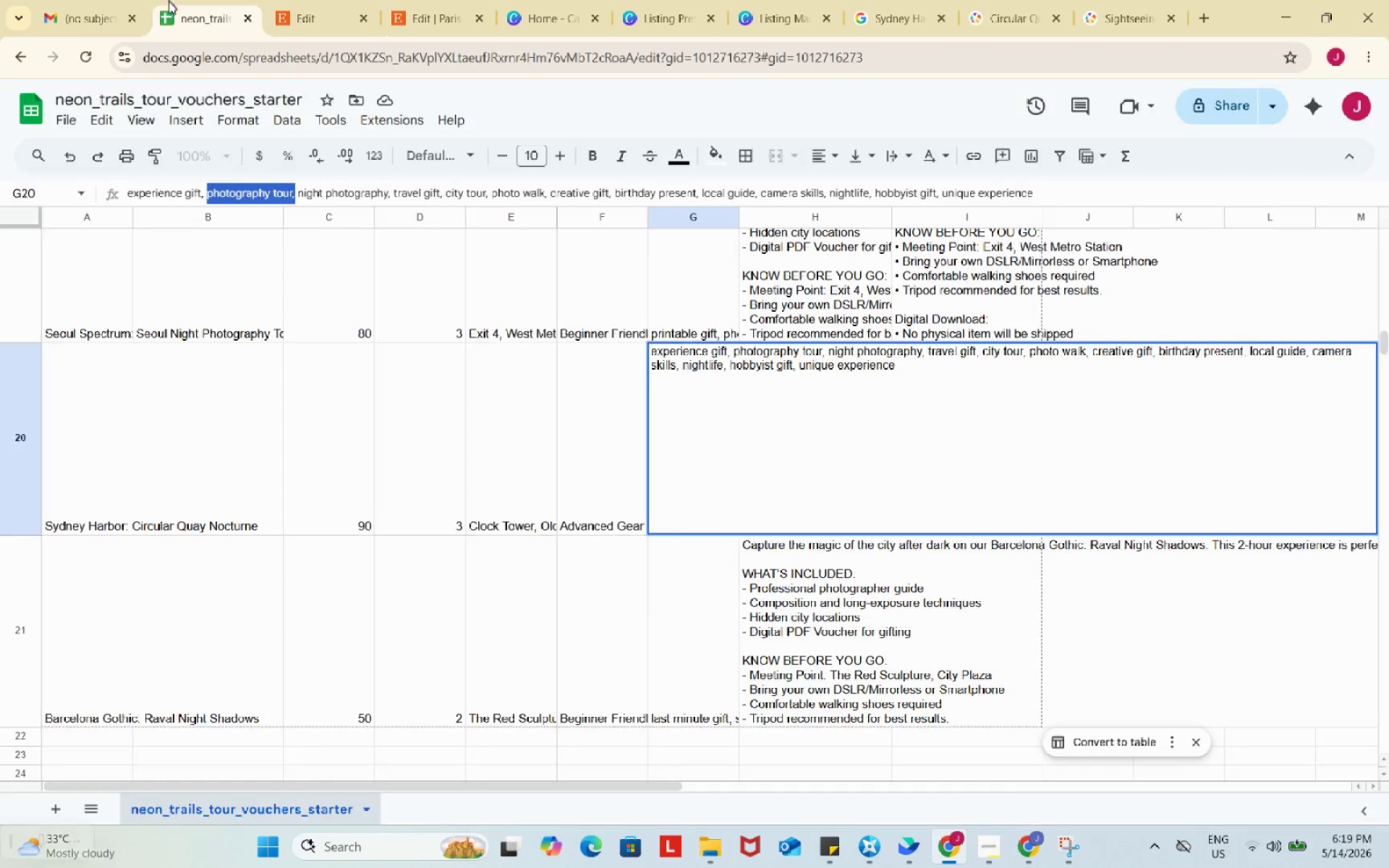 
left_click([169, 0])
 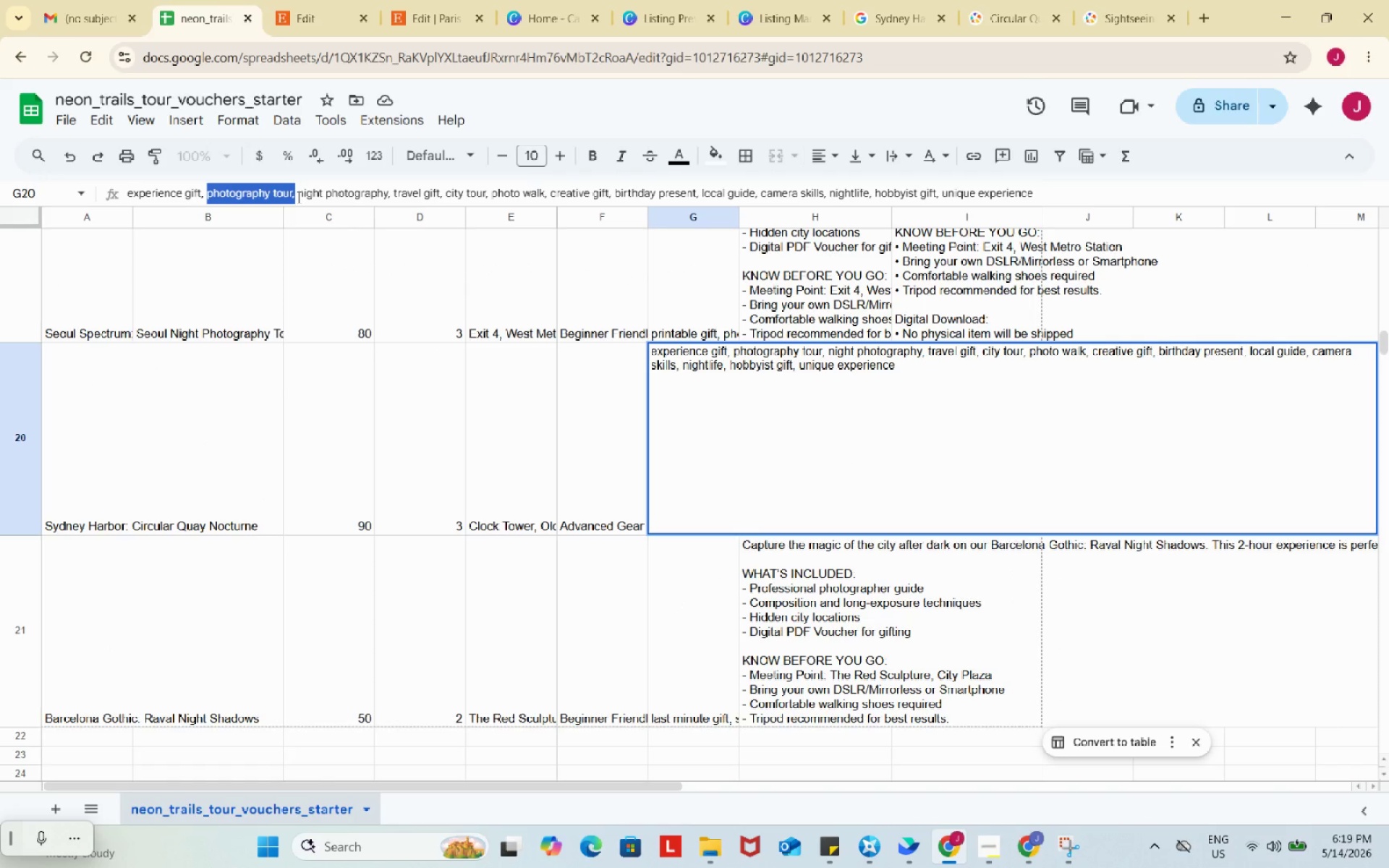 
left_click_drag(start_coordinate=[297, 197], to_coordinate=[386, 197])
 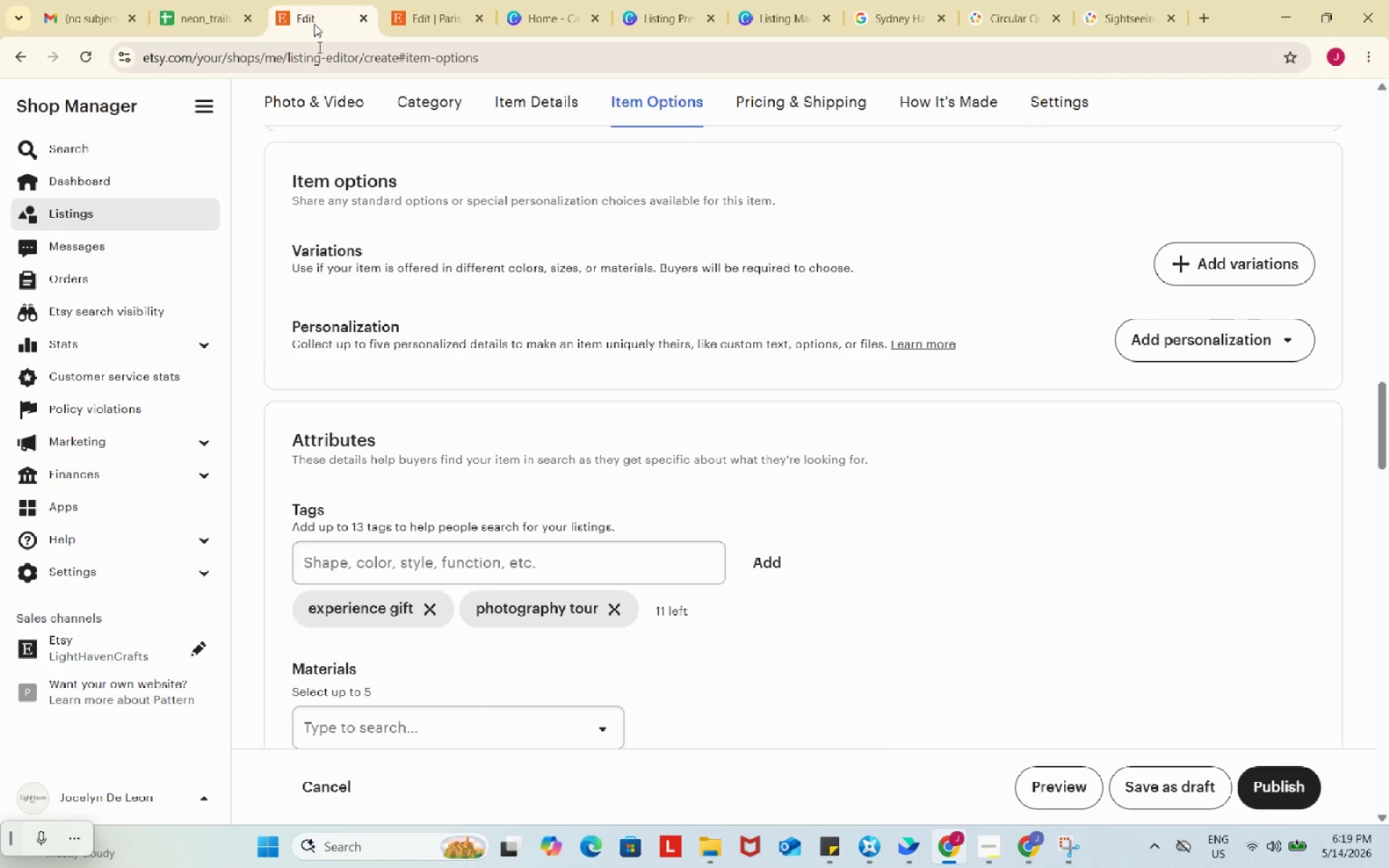 
key(Control+ControlLeft)
 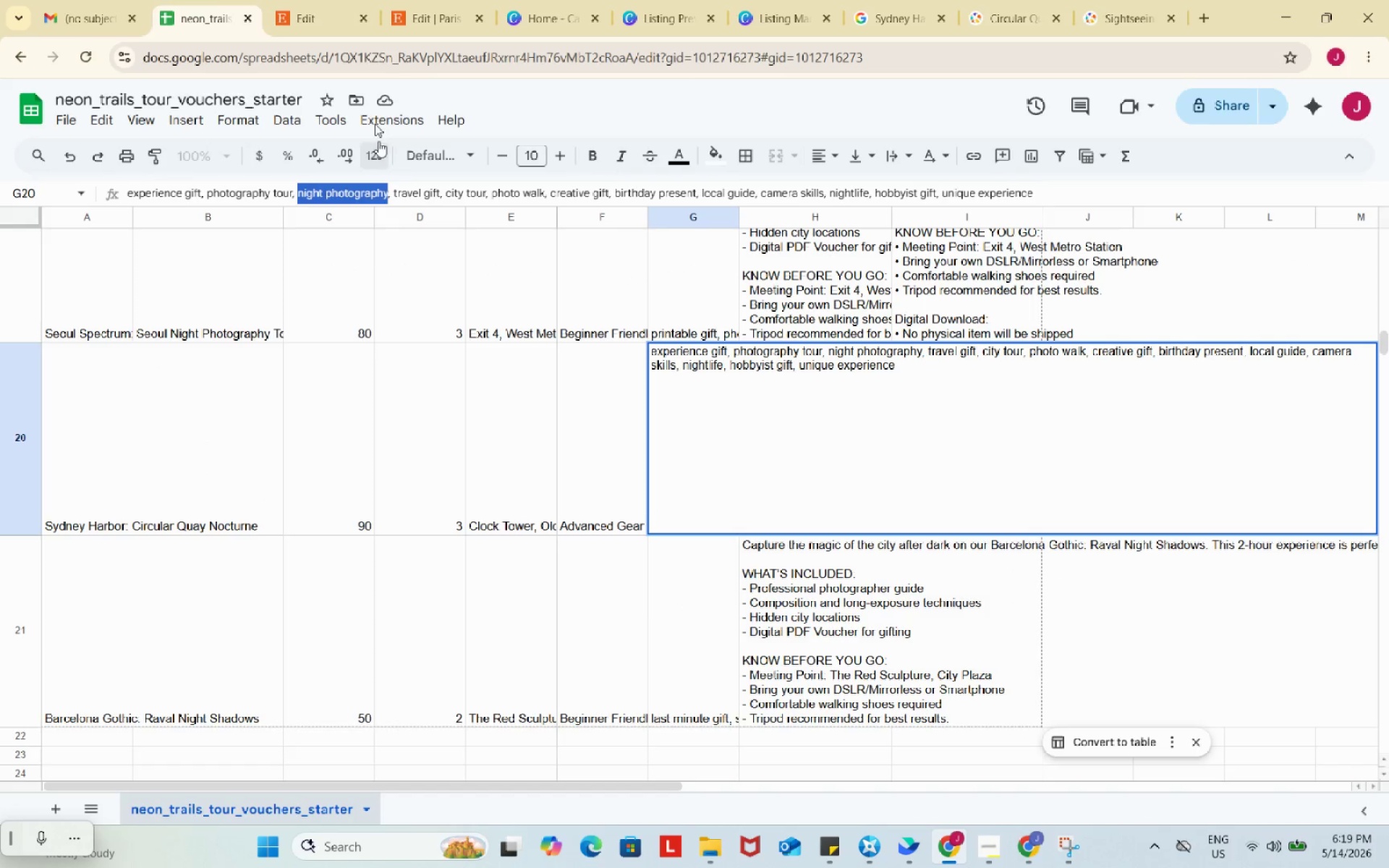 
key(Control+C)
 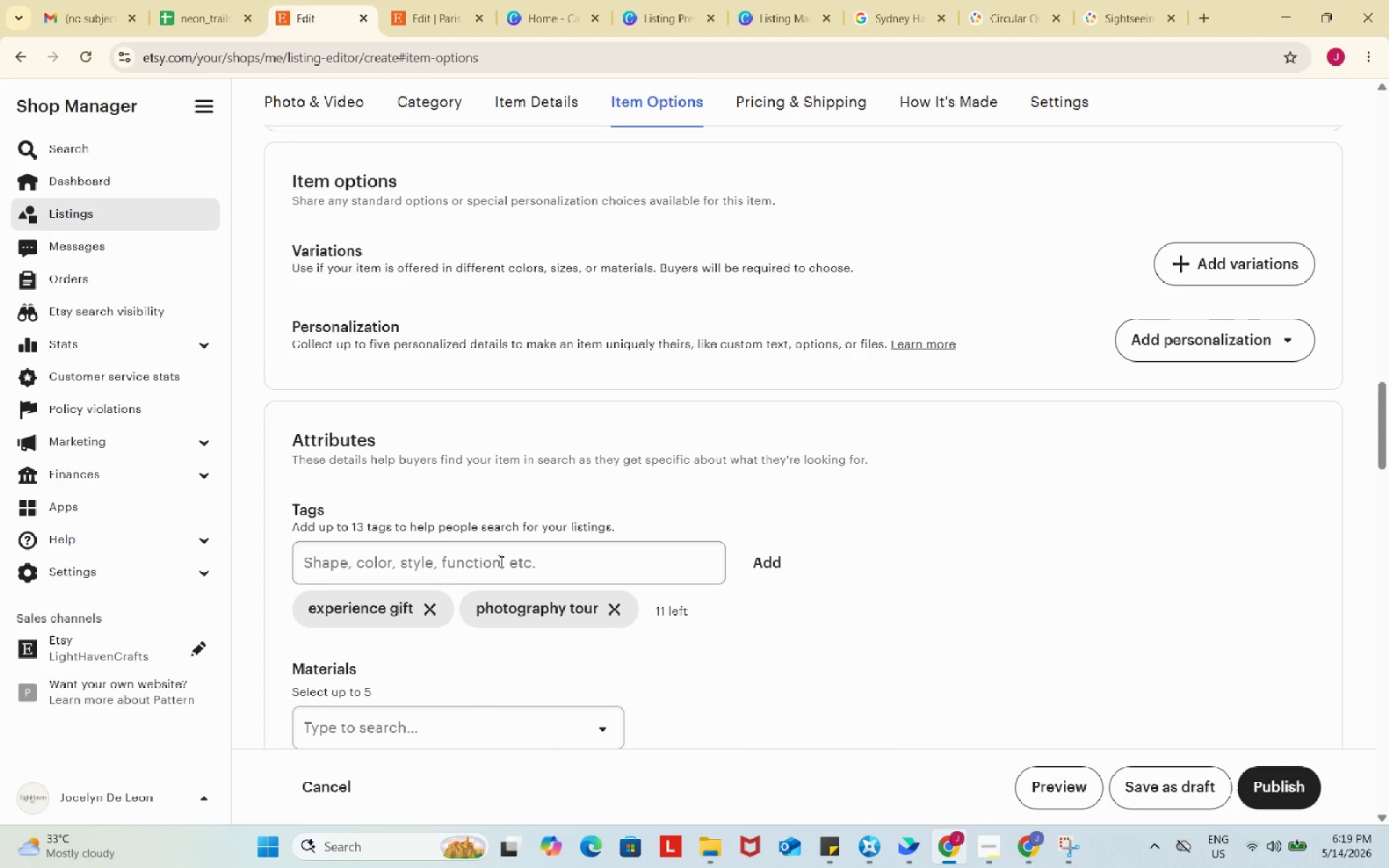 
left_click([500, 561])
 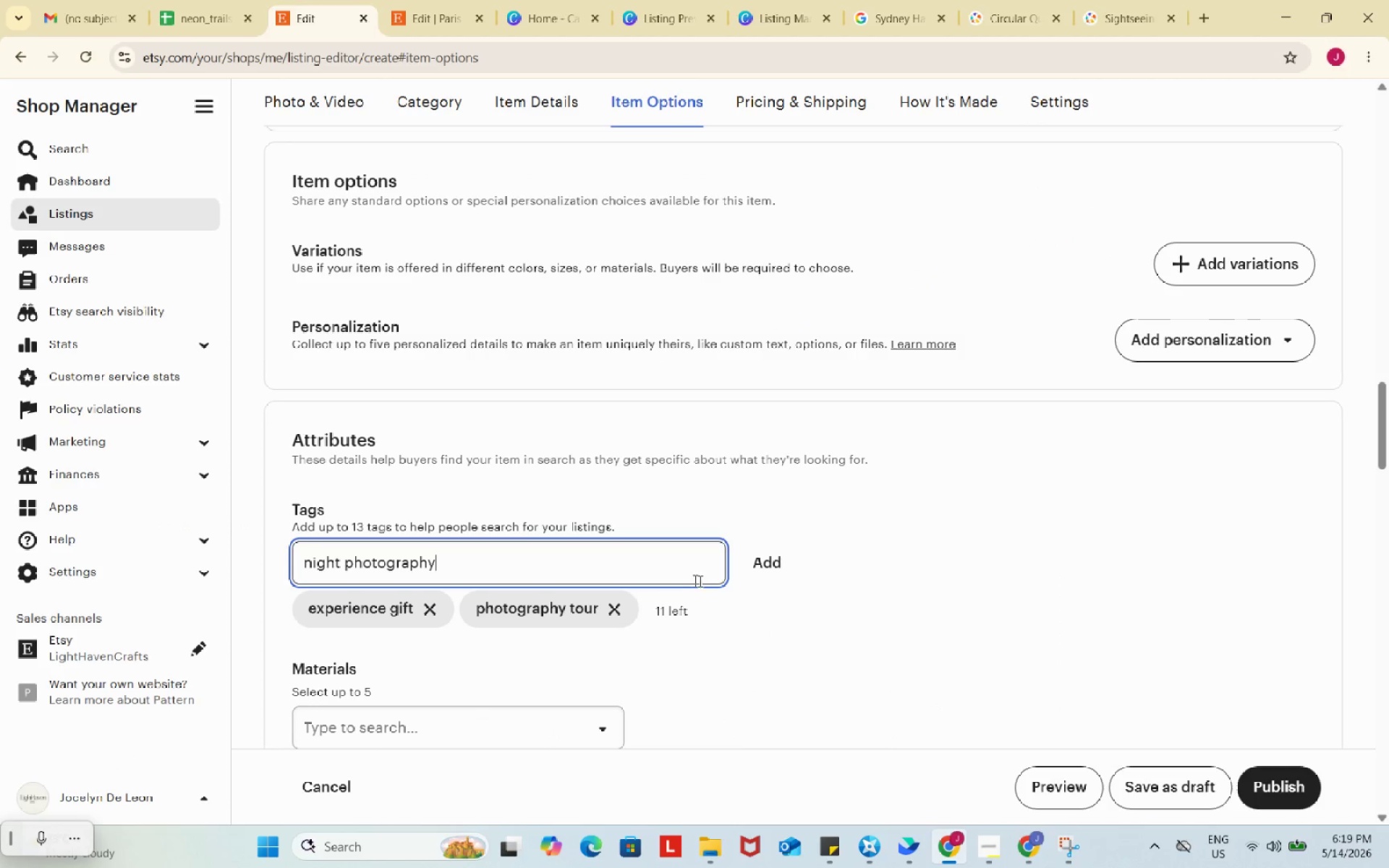 
key(Control+ControlLeft)
 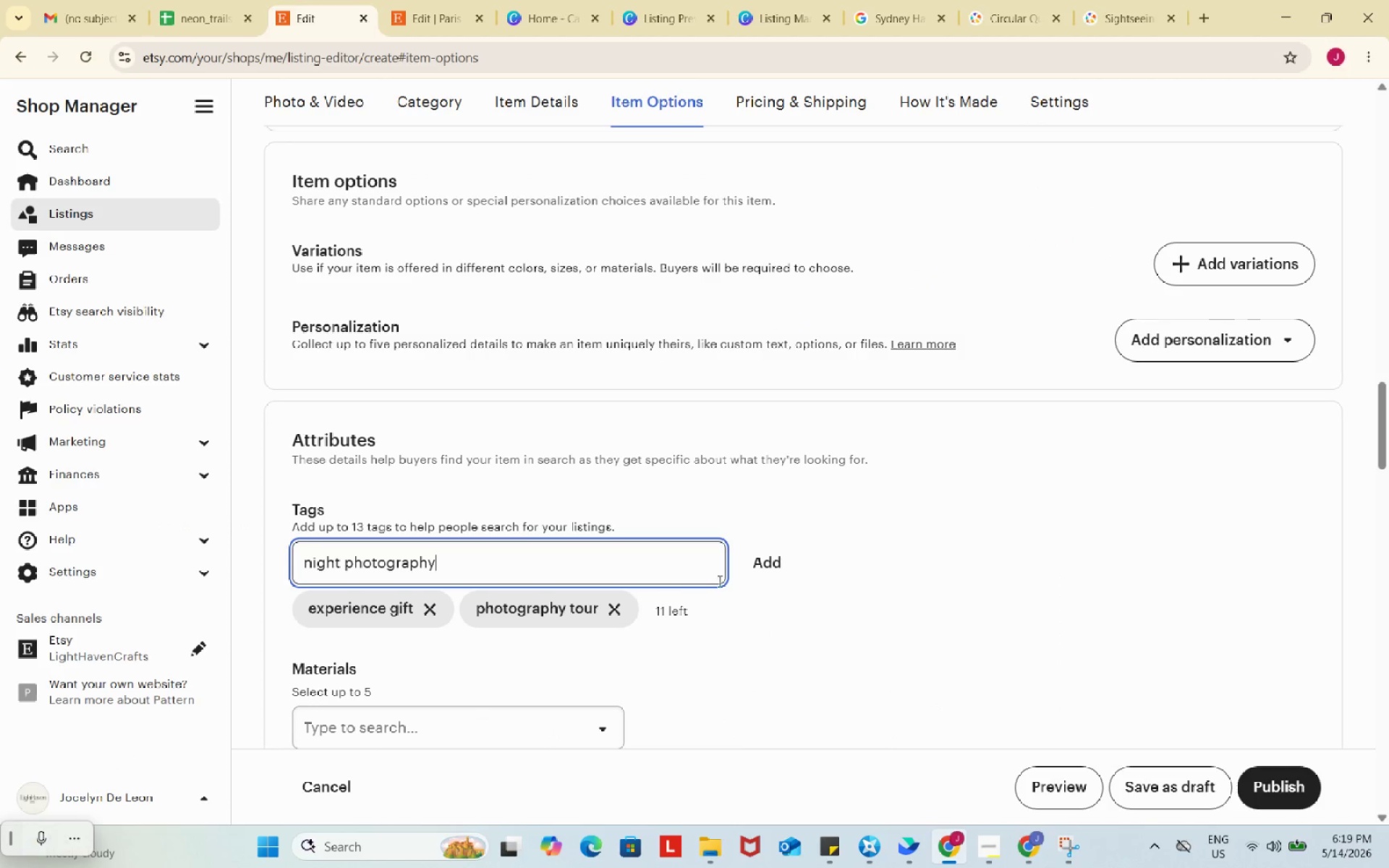 
key(Control+V)
 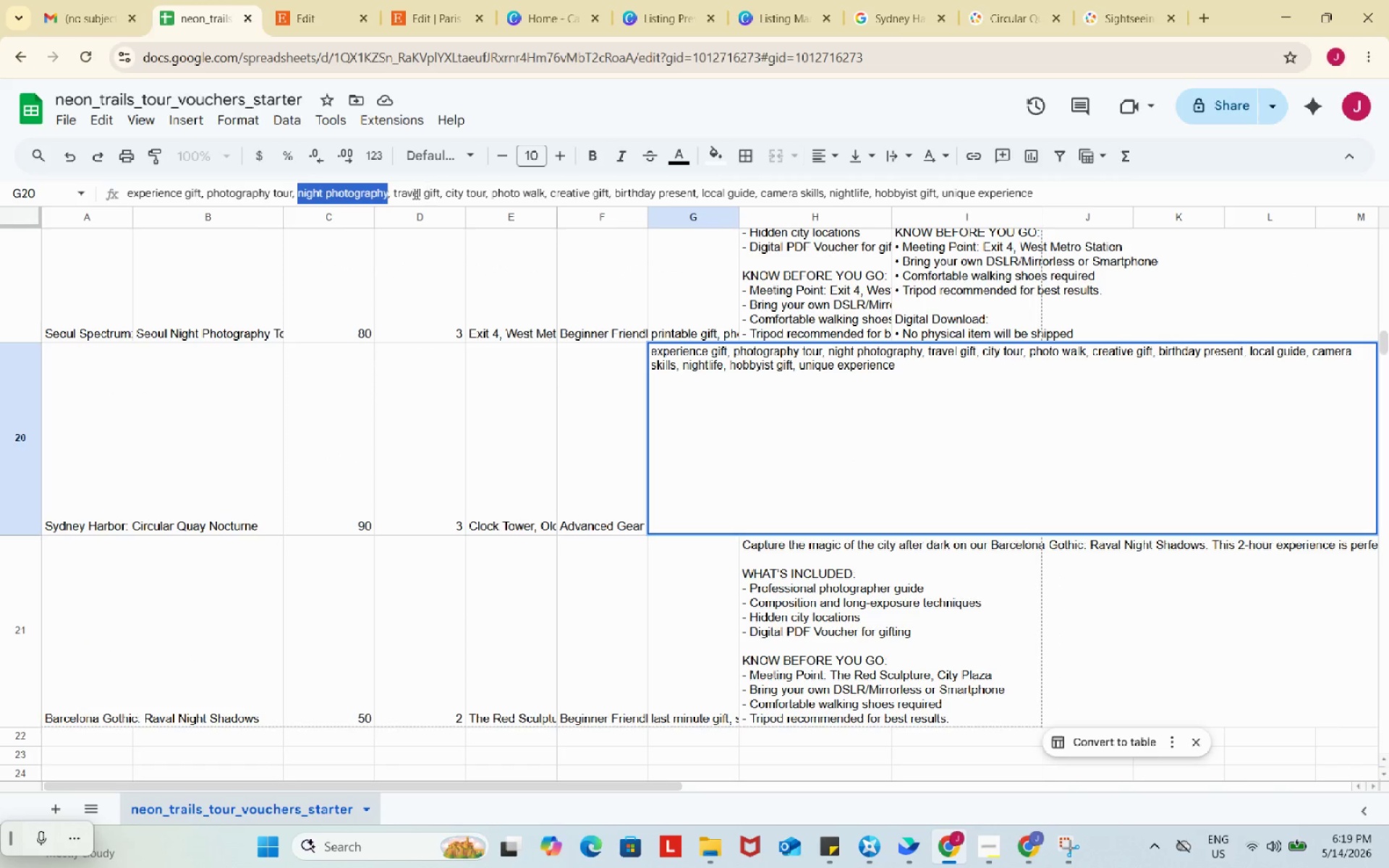 
left_click_drag(start_coordinate=[394, 190], to_coordinate=[440, 190])
 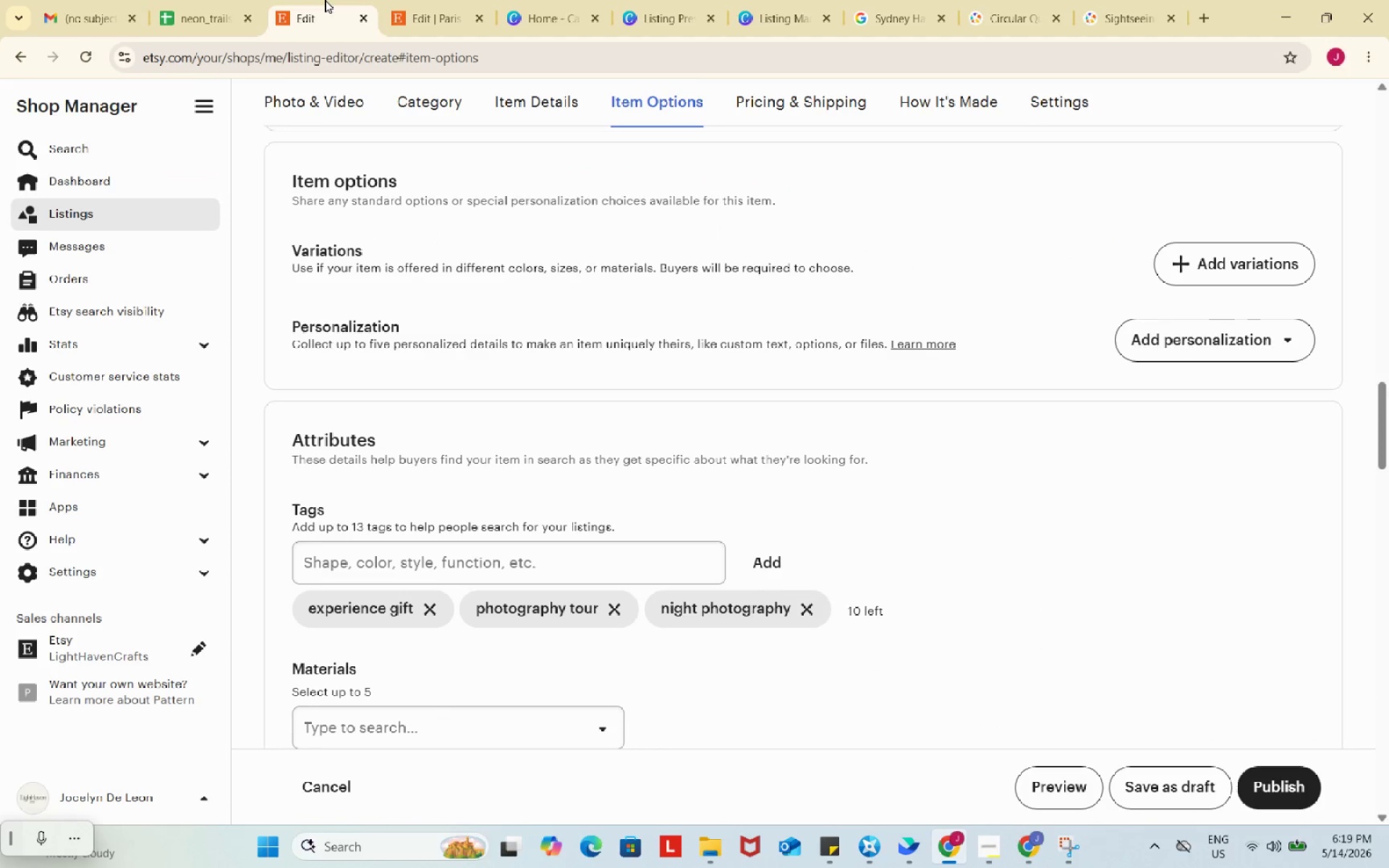 
key(Control+ControlLeft)
 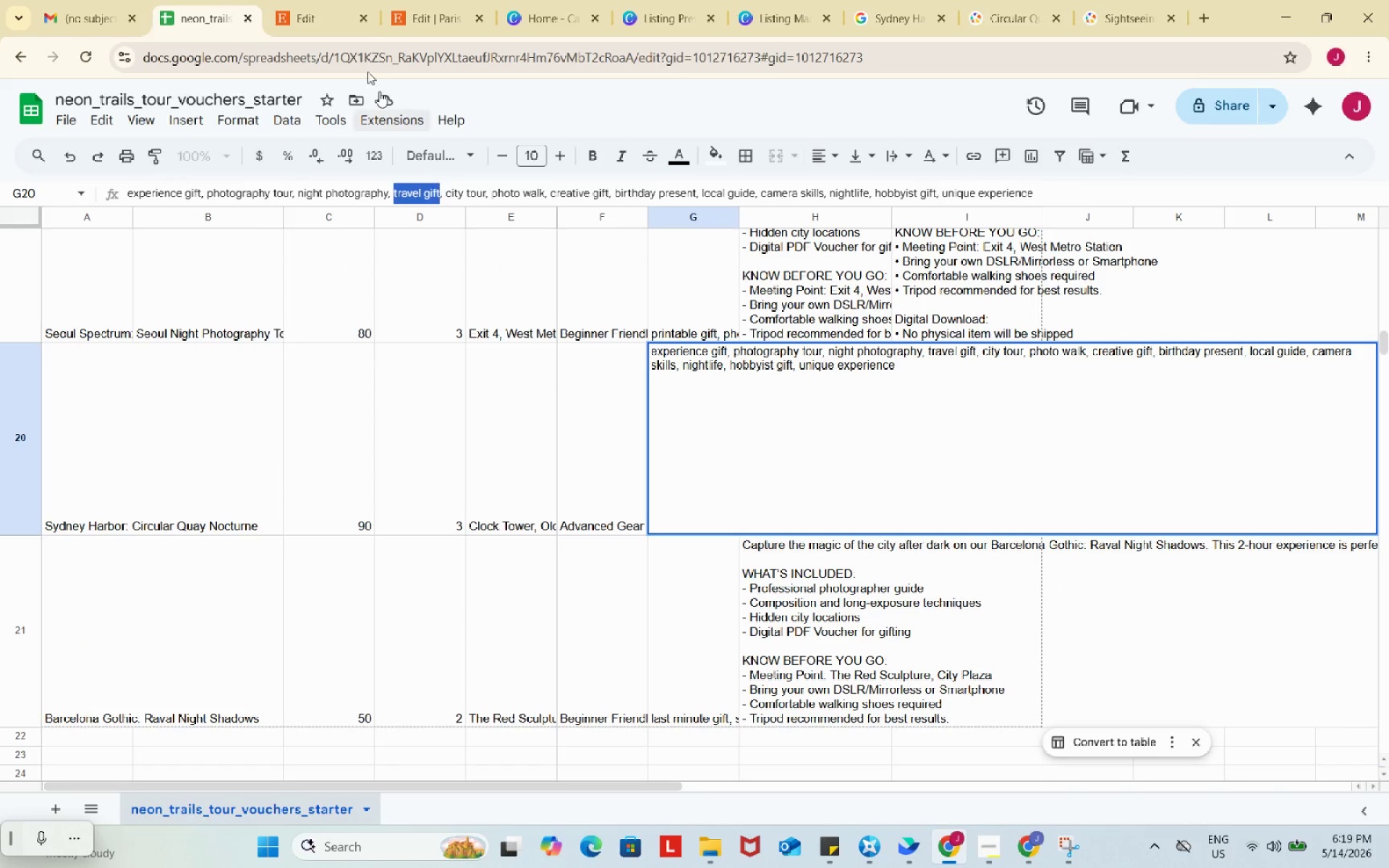 
key(Control+C)
 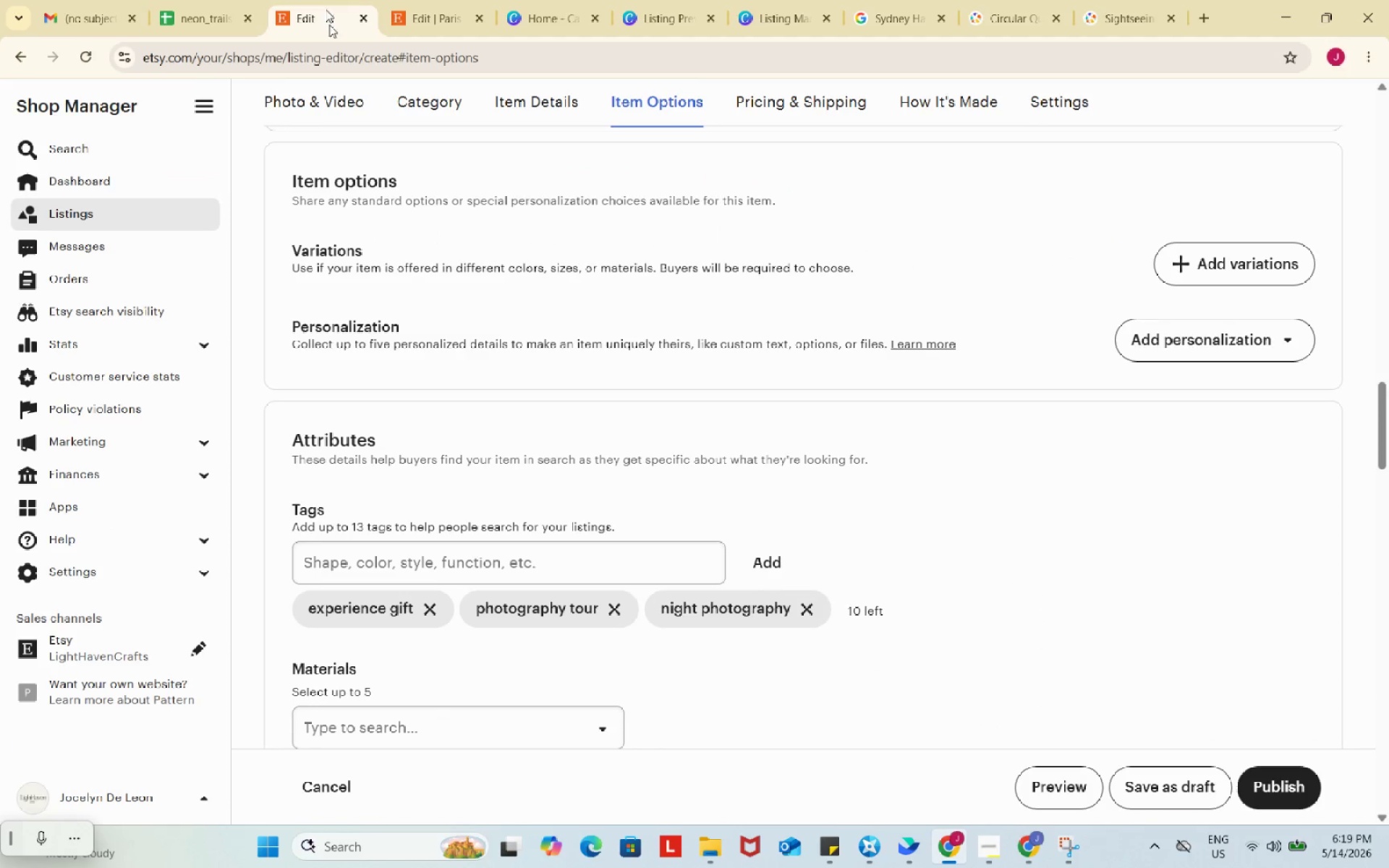 
left_click([325, 0])
 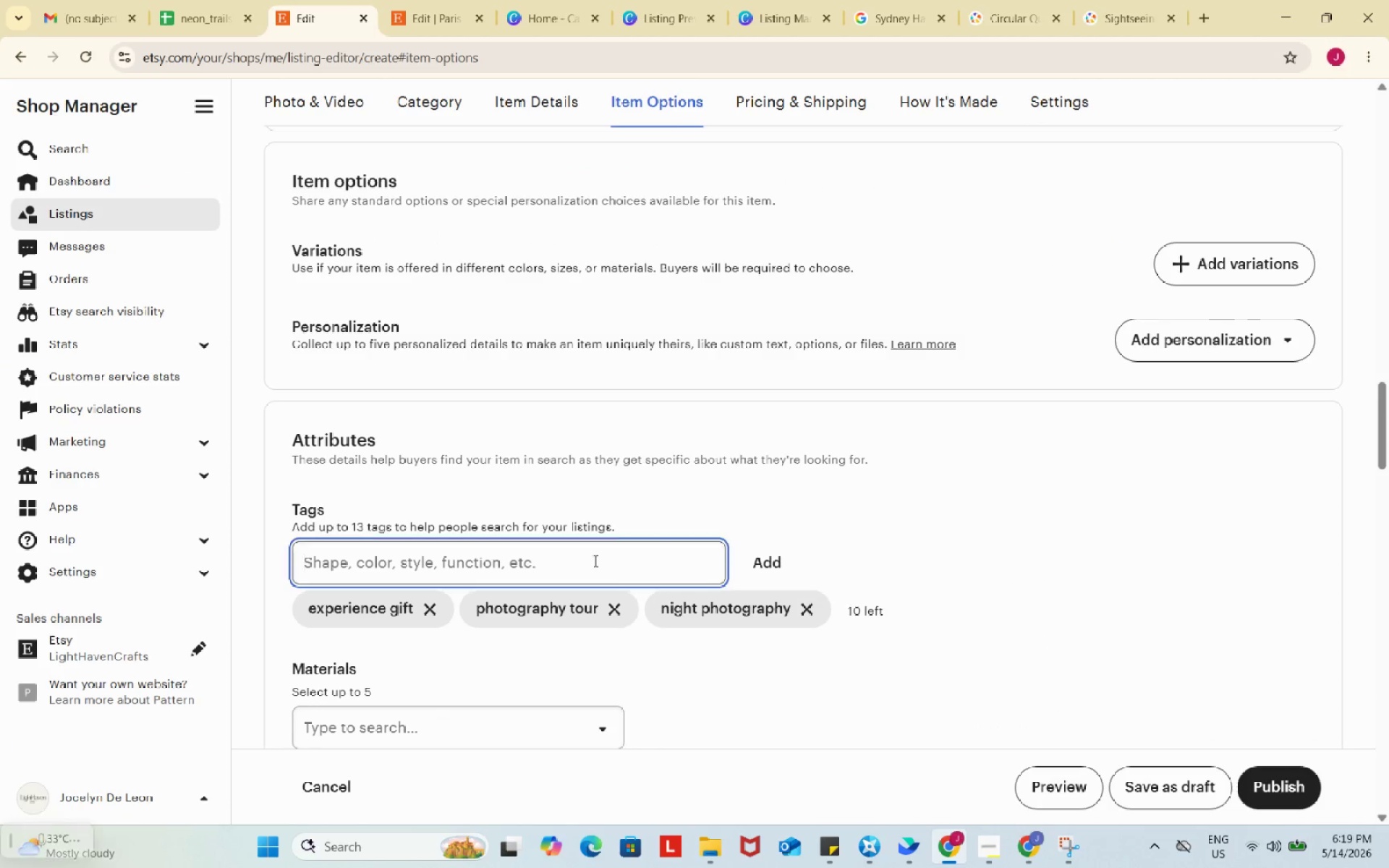 
key(Control+ControlLeft)
 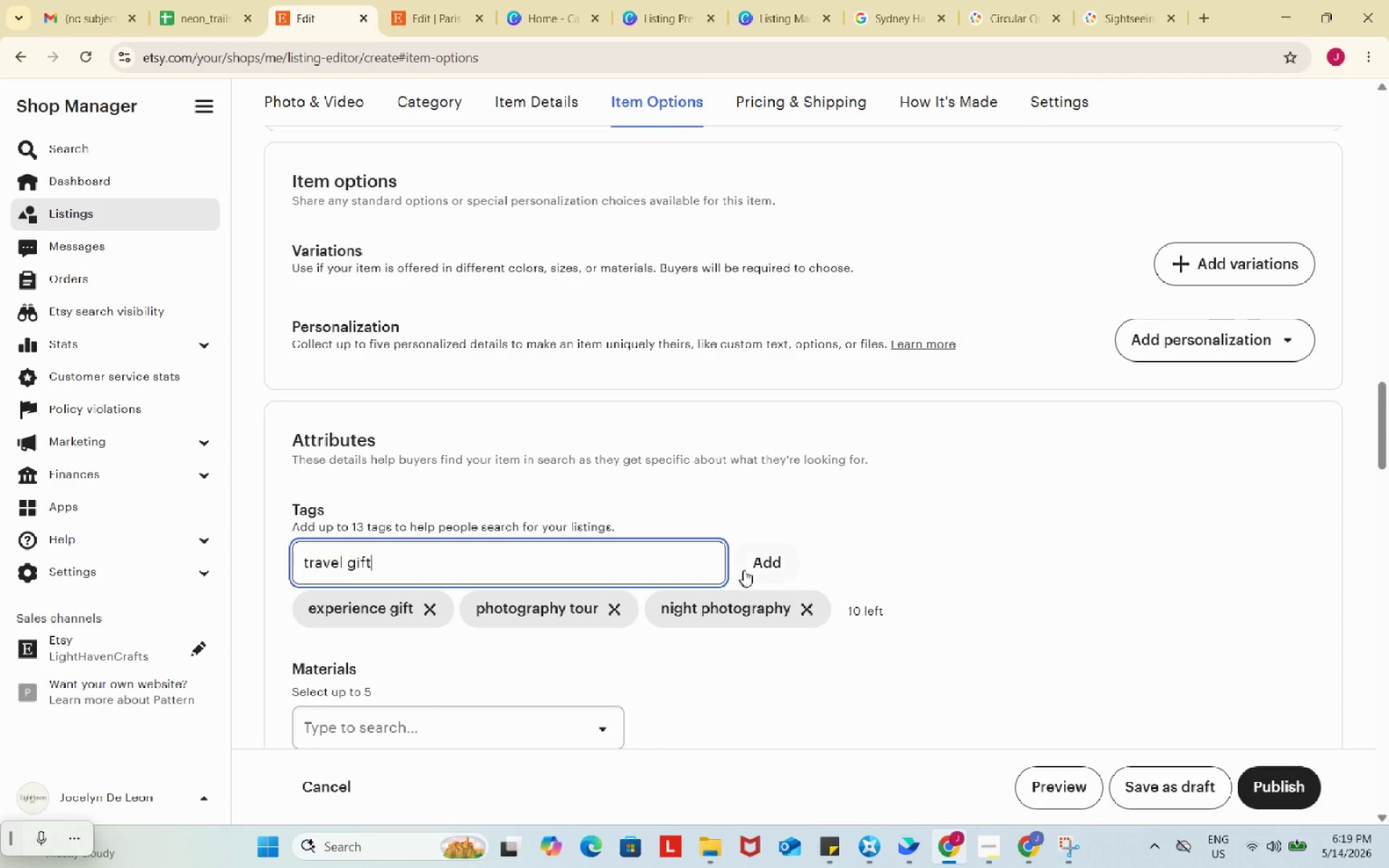 
key(Control+V)
 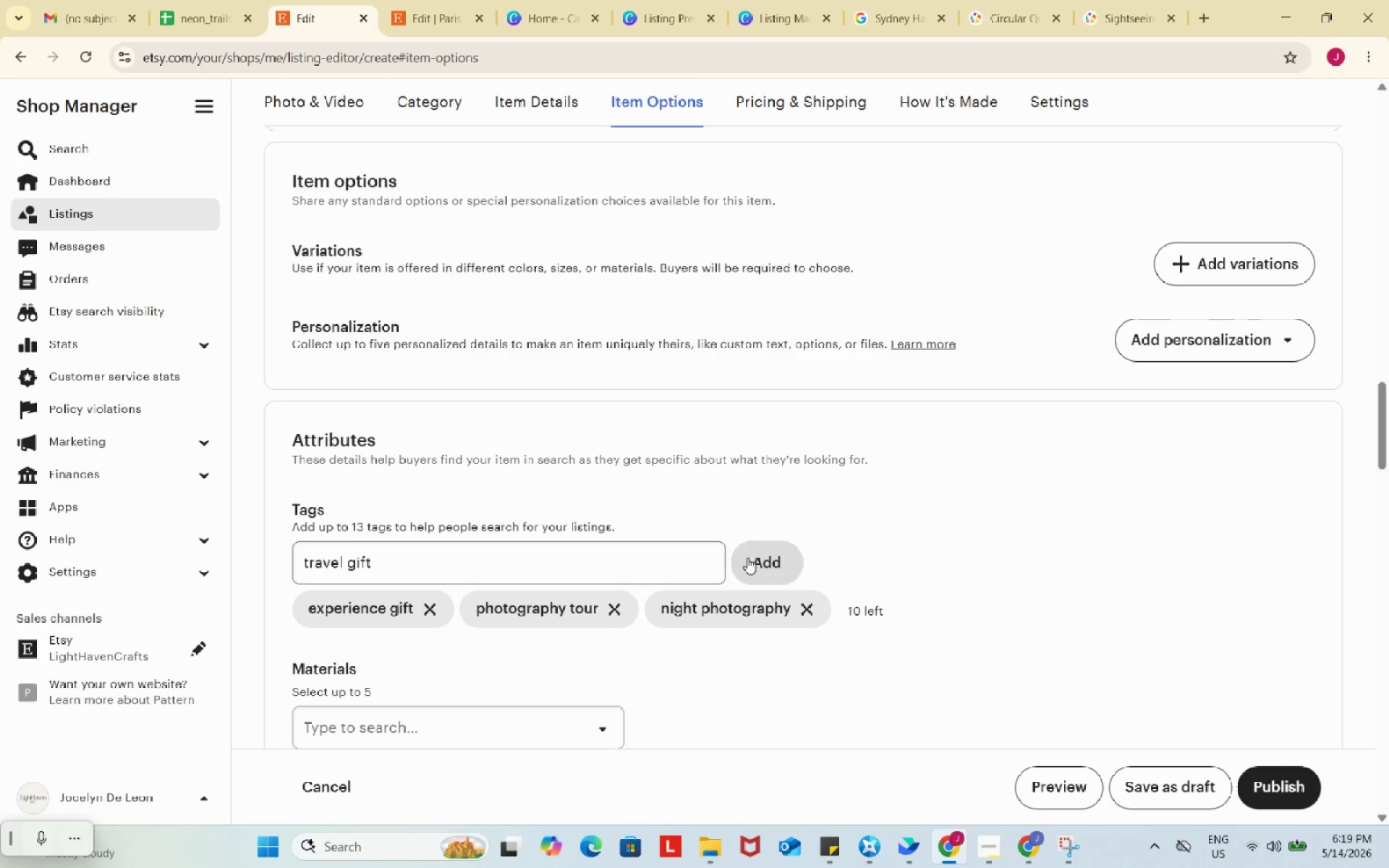 
left_click([747, 558])
 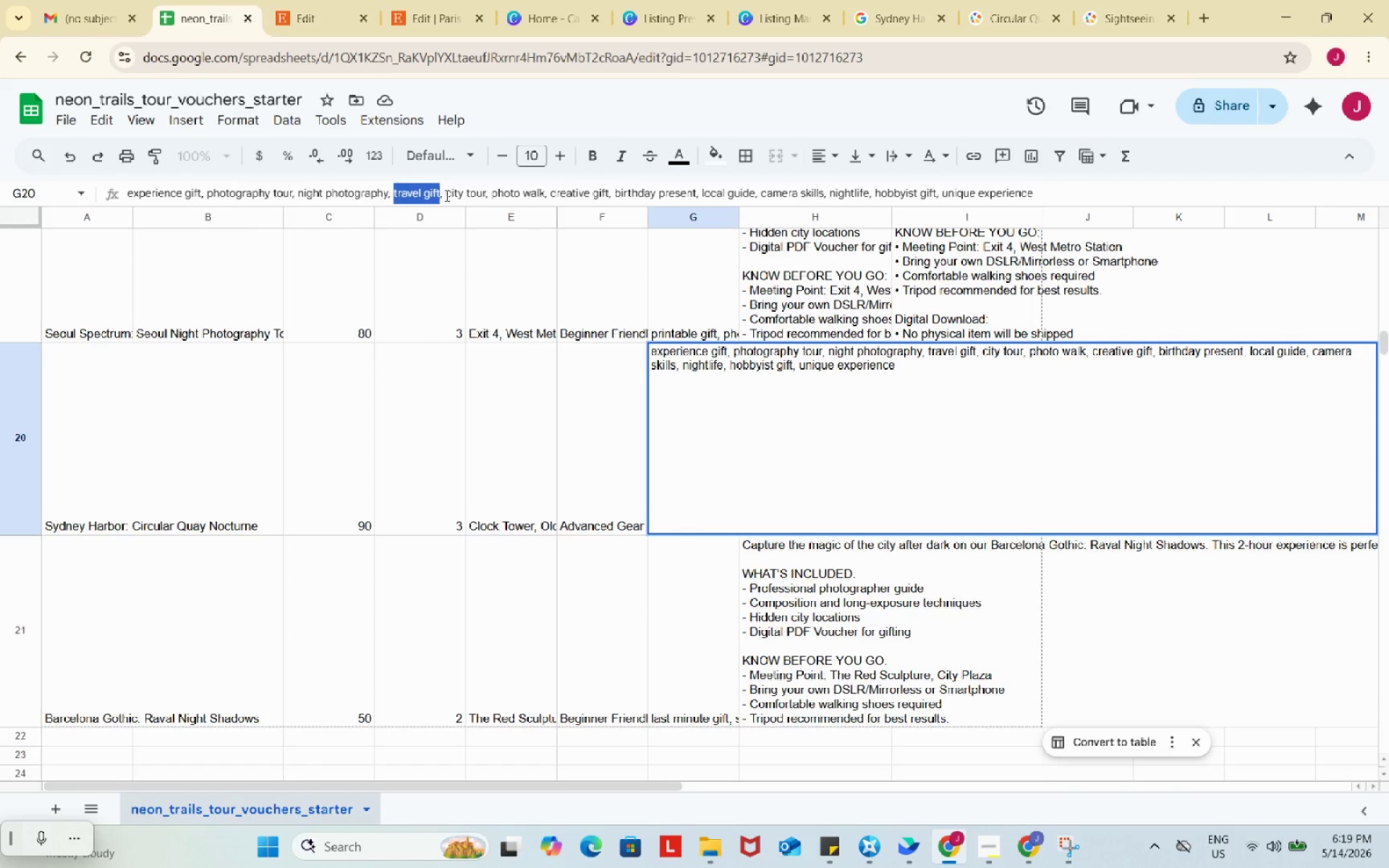 
left_click_drag(start_coordinate=[446, 193], to_coordinate=[485, 192])
 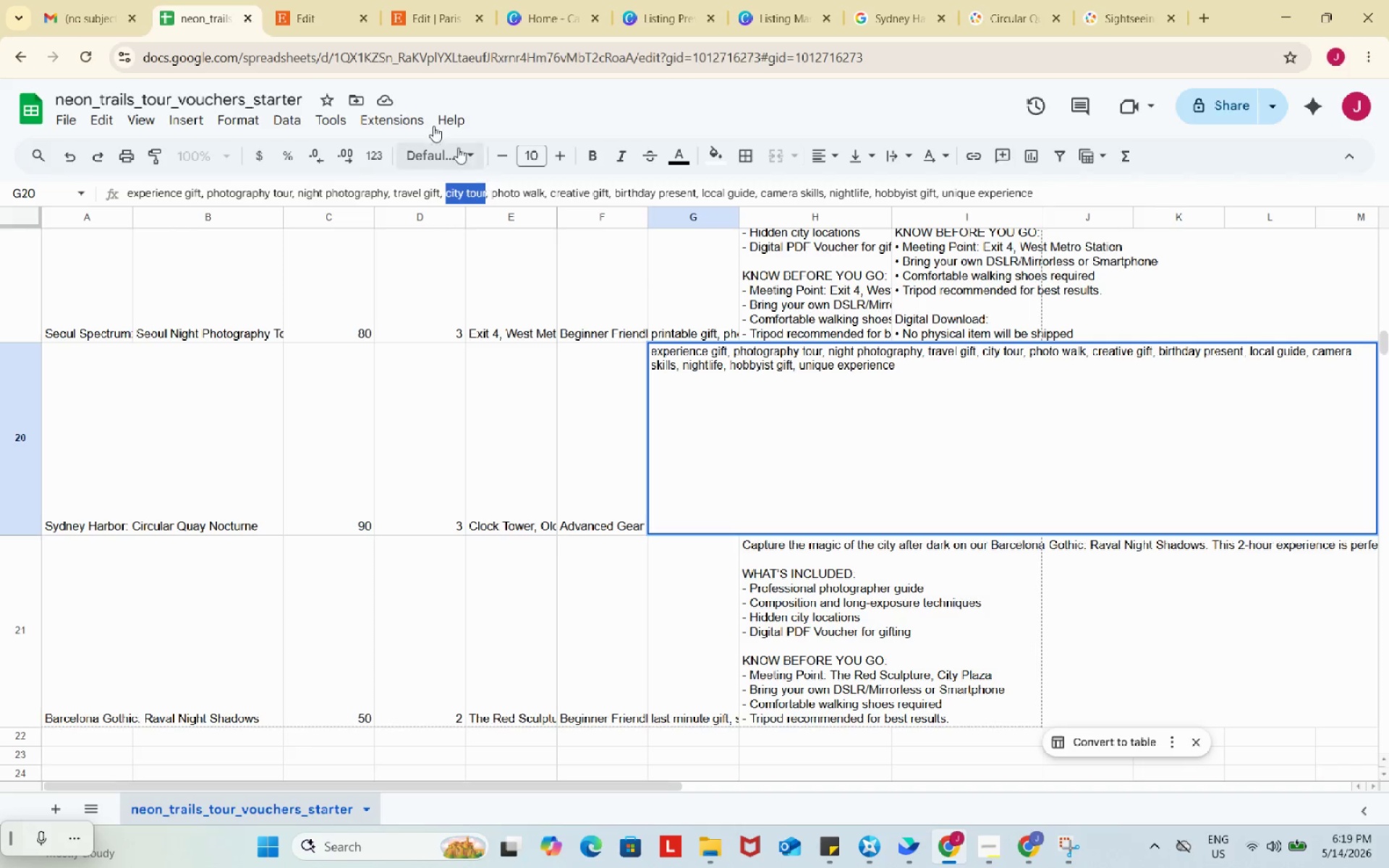 
key(Control+ControlLeft)
 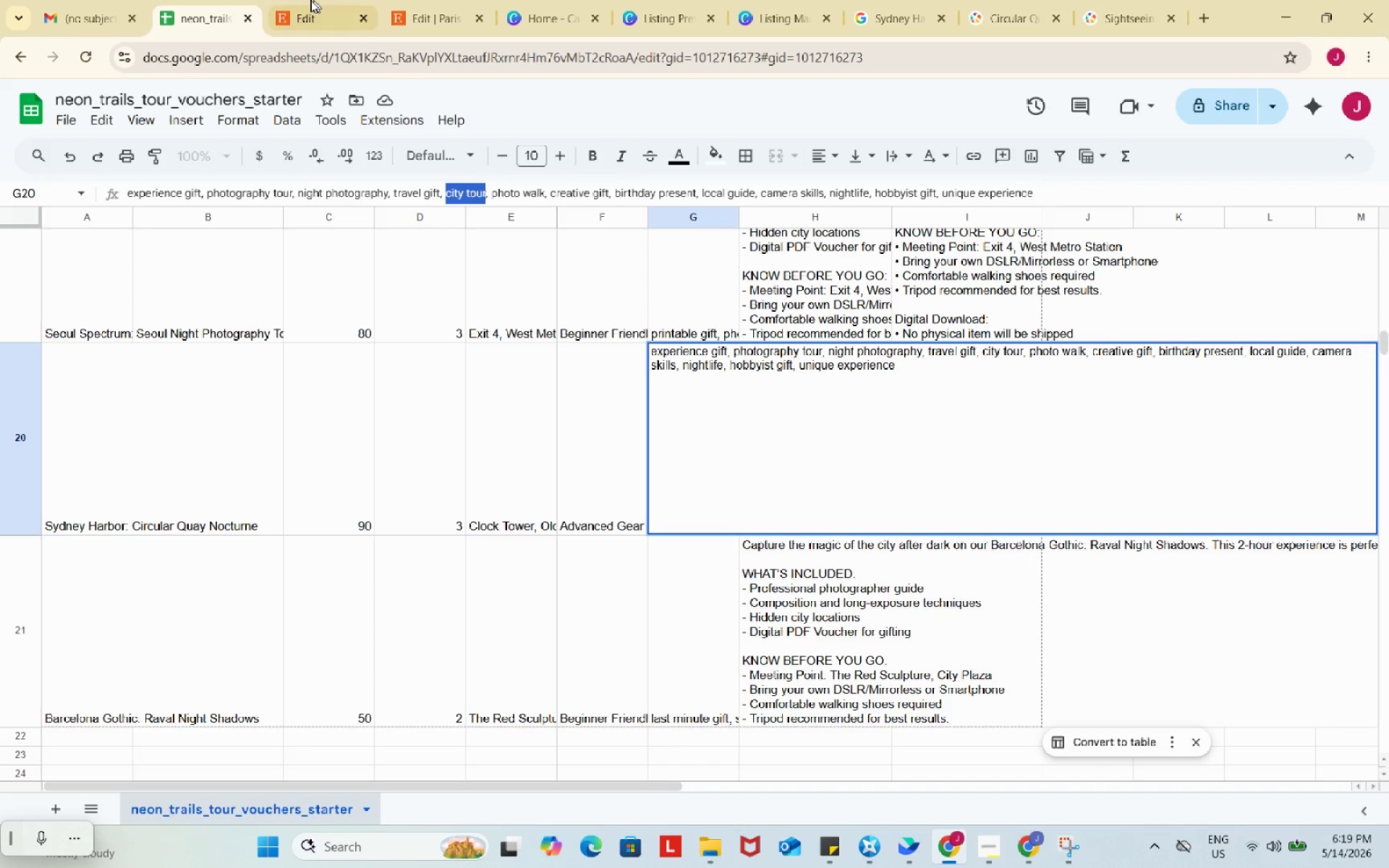 
key(Control+C)
 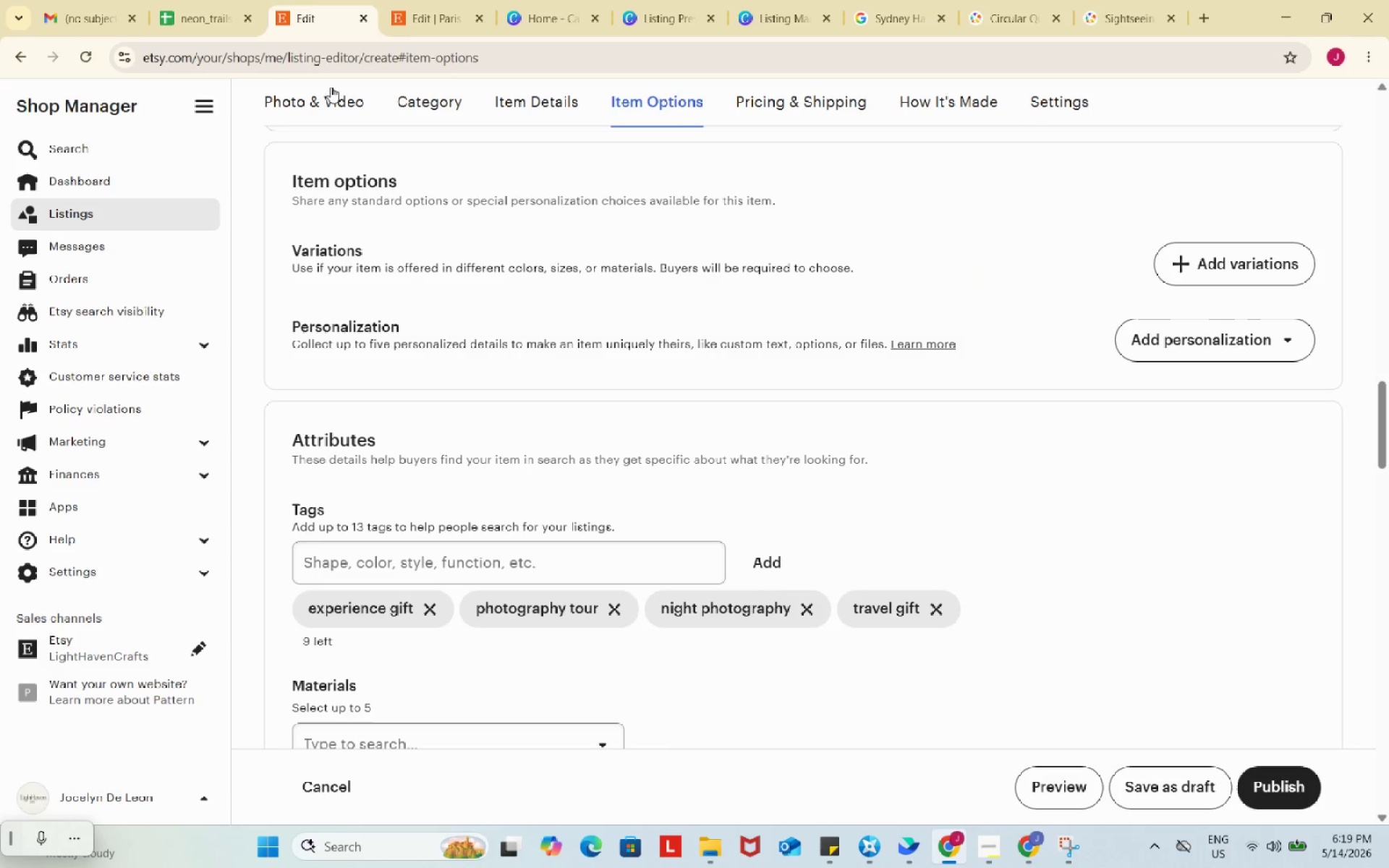 
left_click([308, 0])
 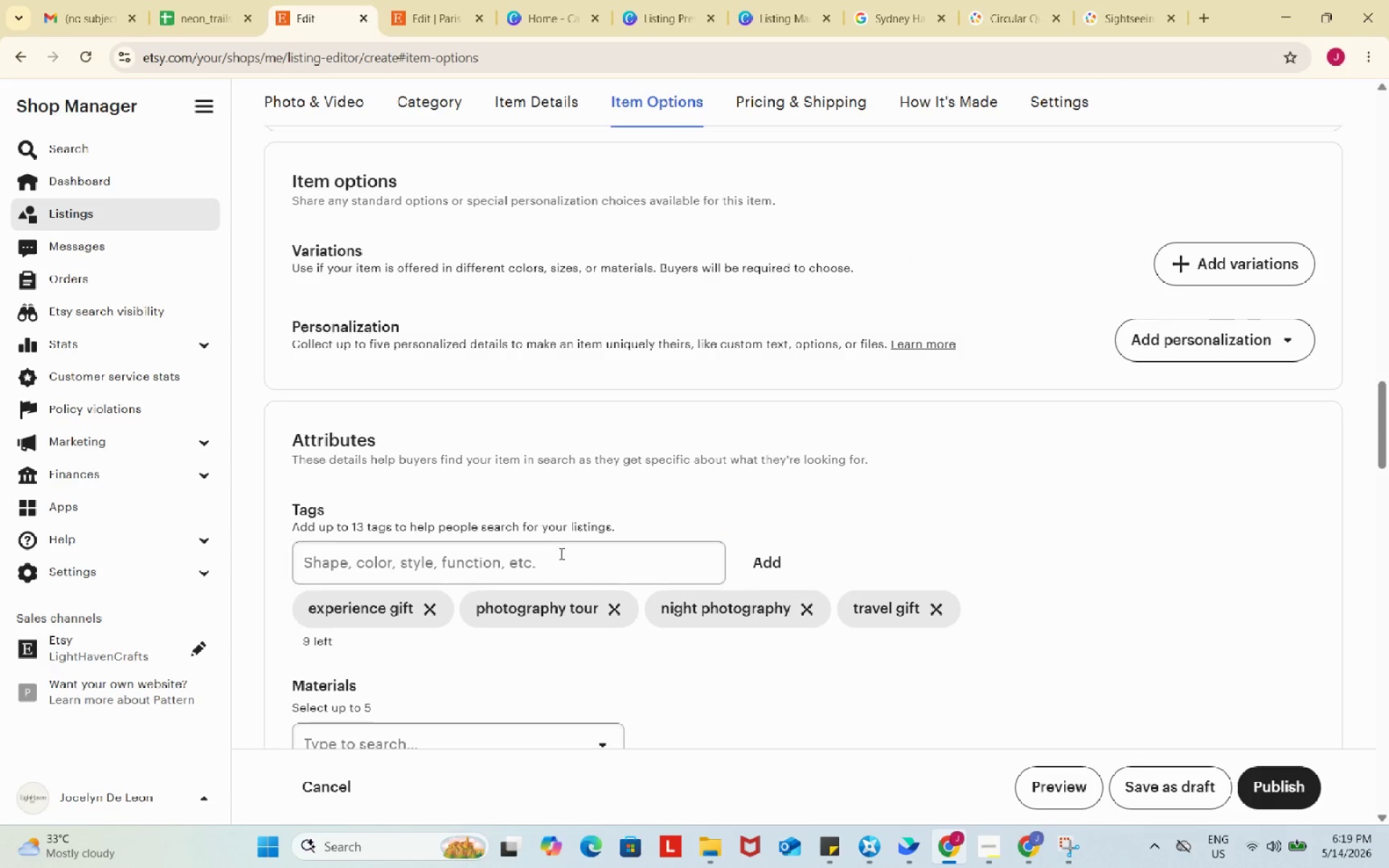 
left_click_drag(start_coordinate=[560, 553], to_coordinate=[566, 553])
 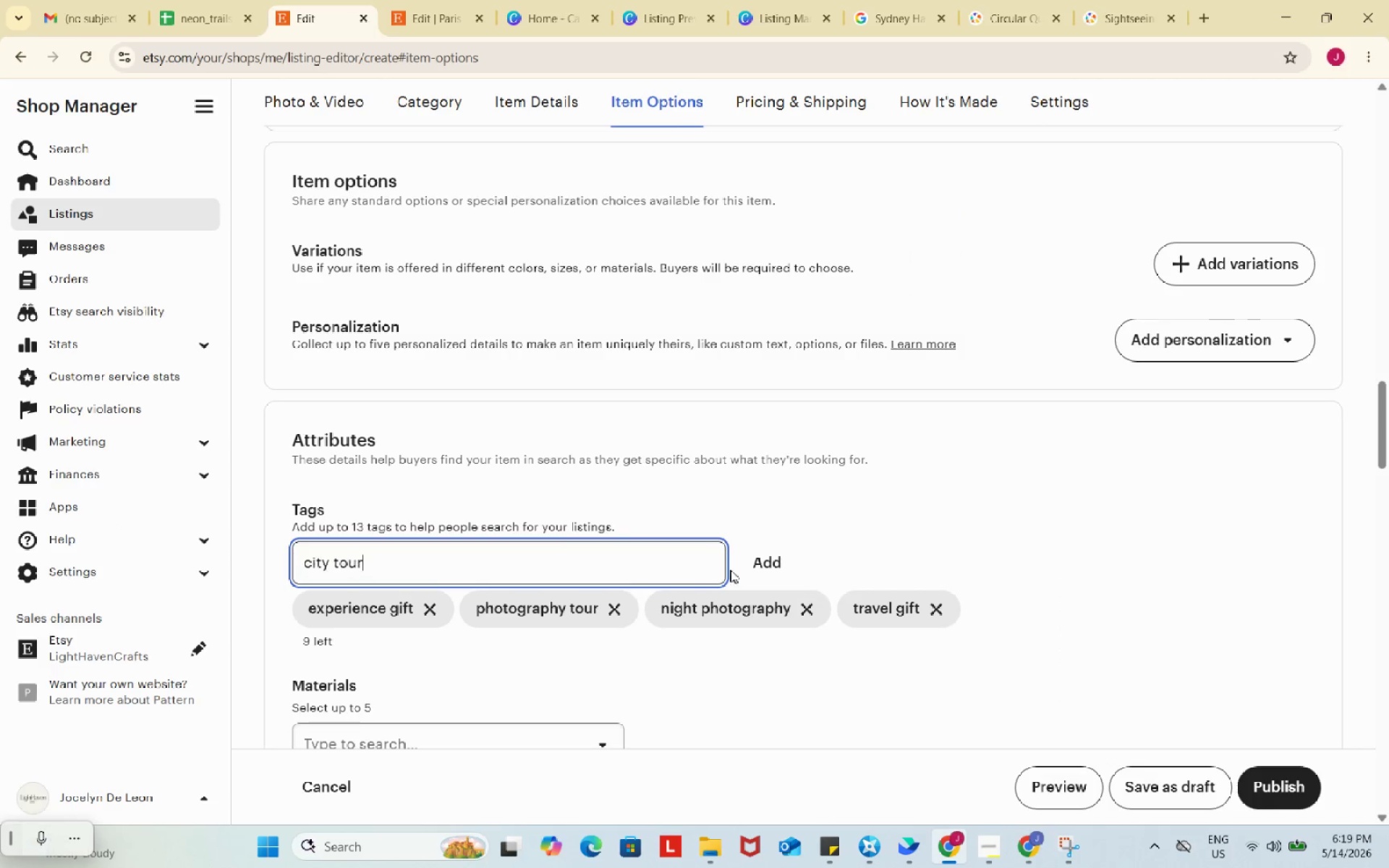 
key(Control+ControlLeft)
 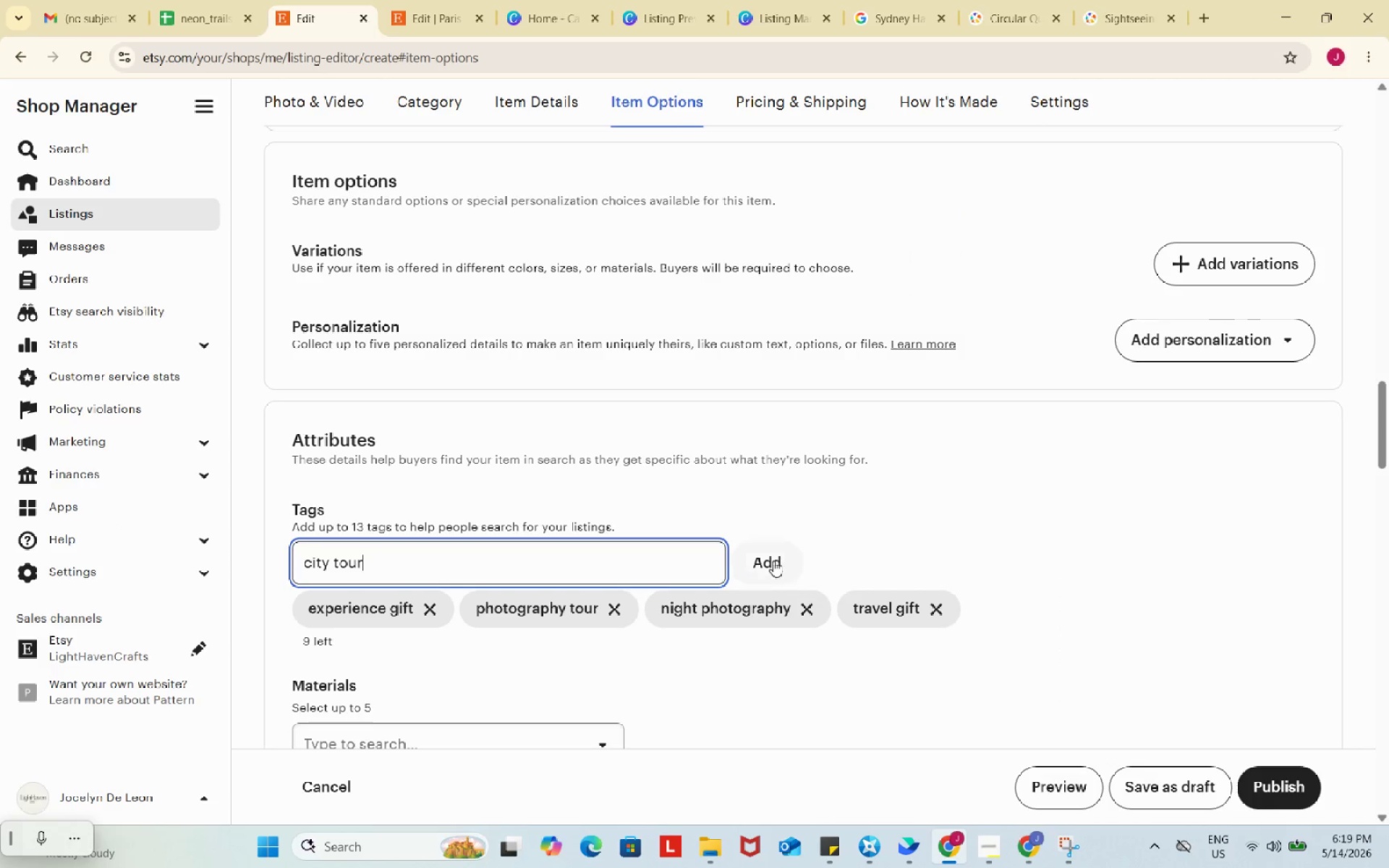 
key(Control+V)
 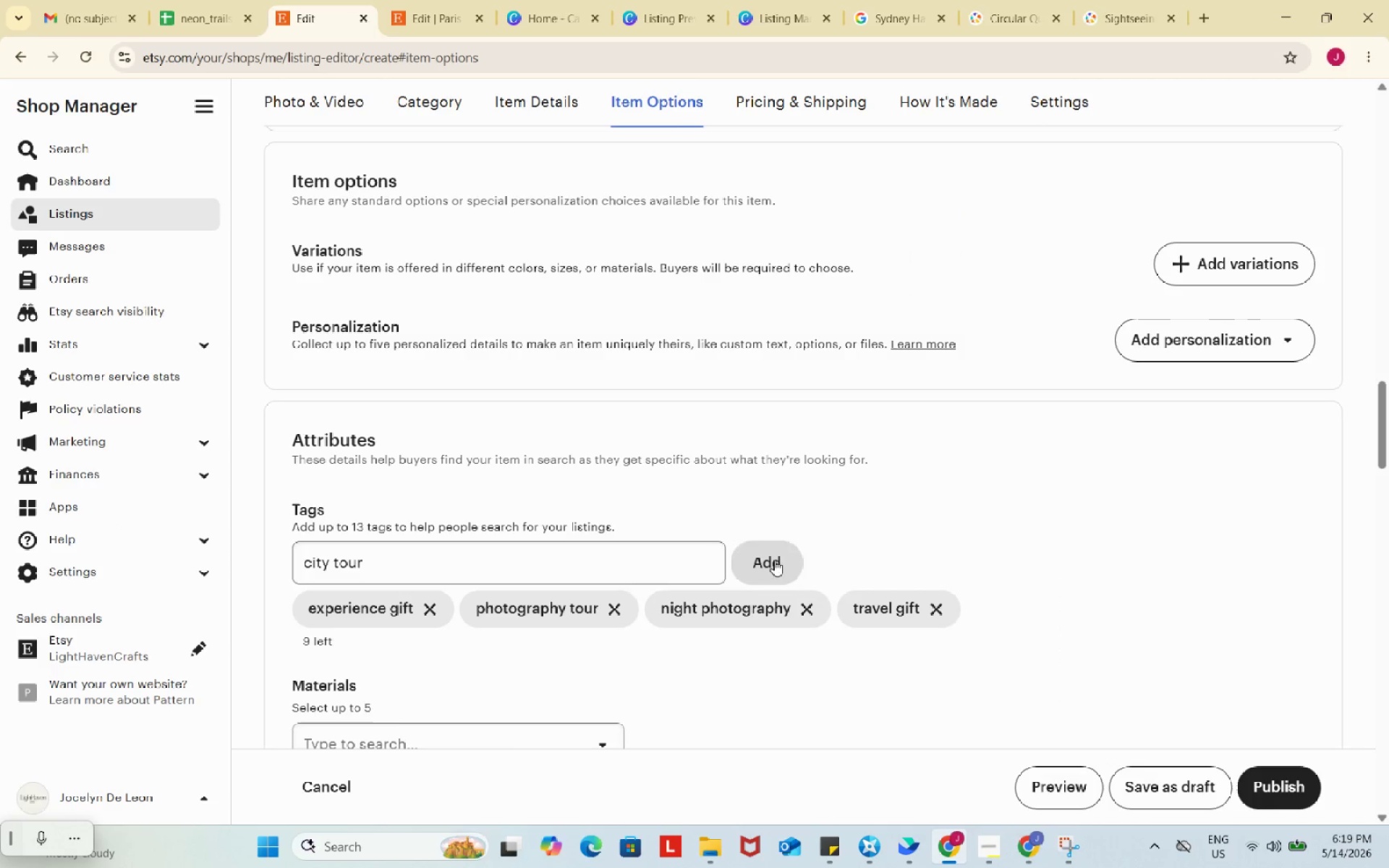 
left_click([774, 560])
 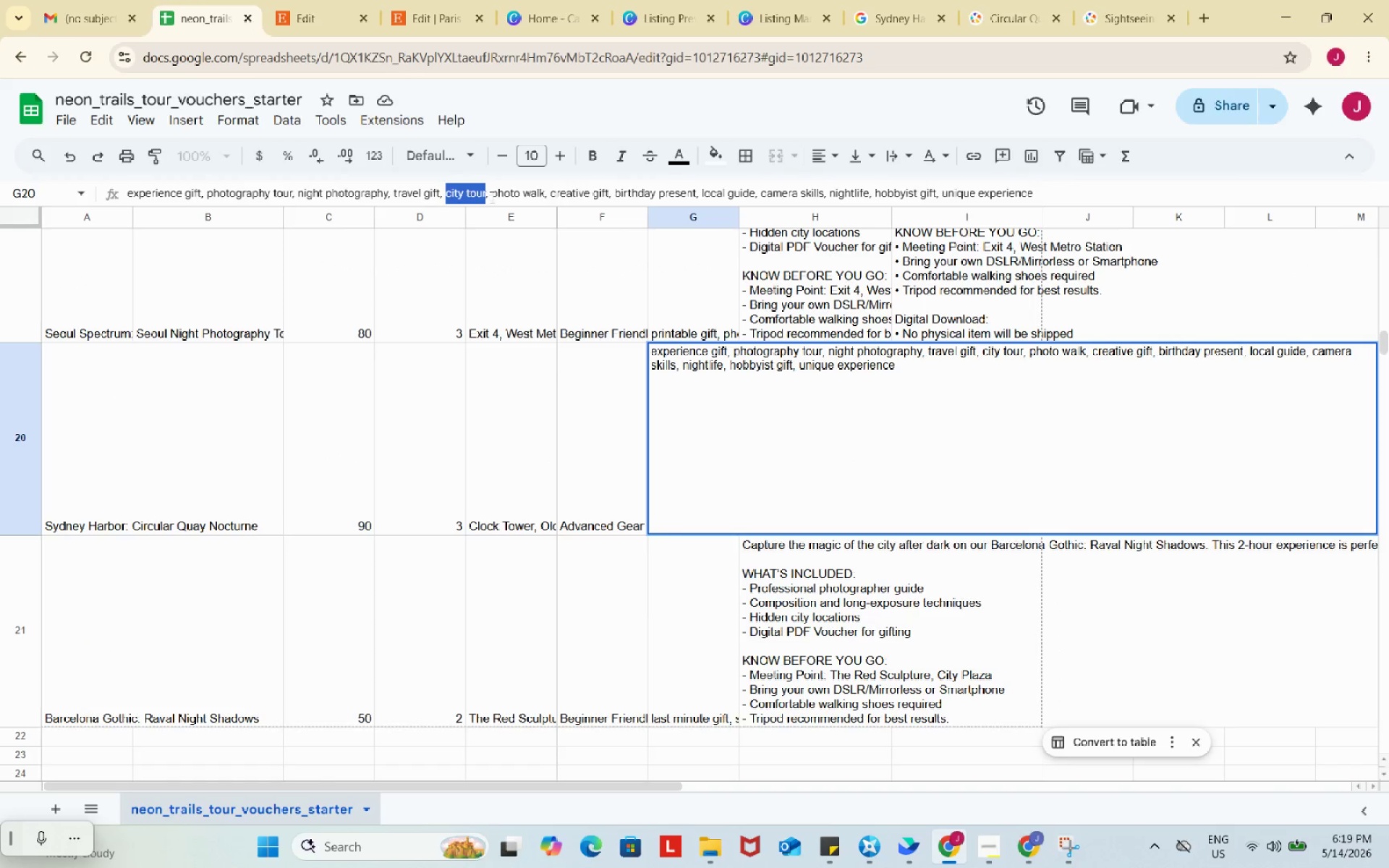 
left_click_drag(start_coordinate=[491, 195], to_coordinate=[545, 190])
 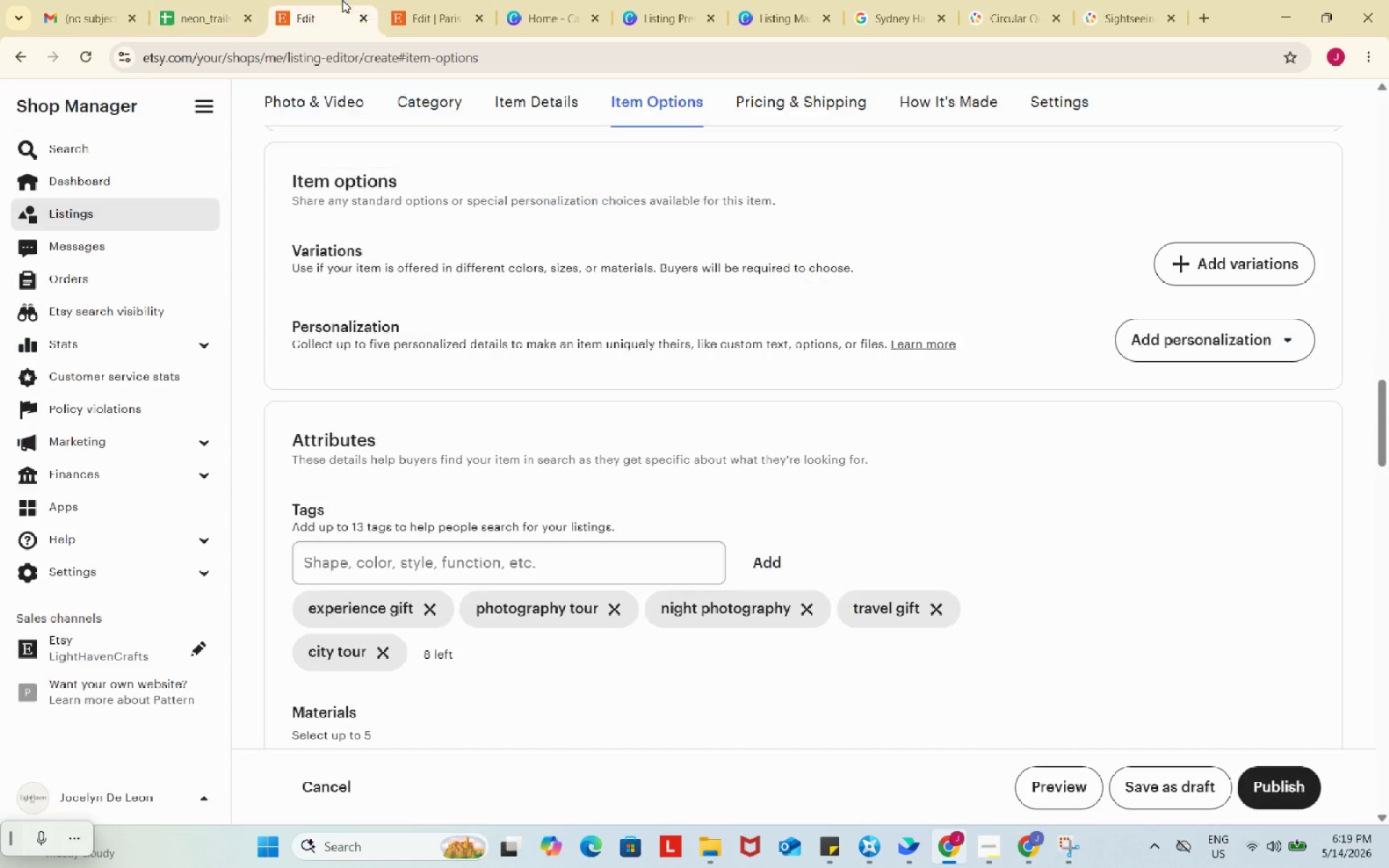 
key(Control+C)
 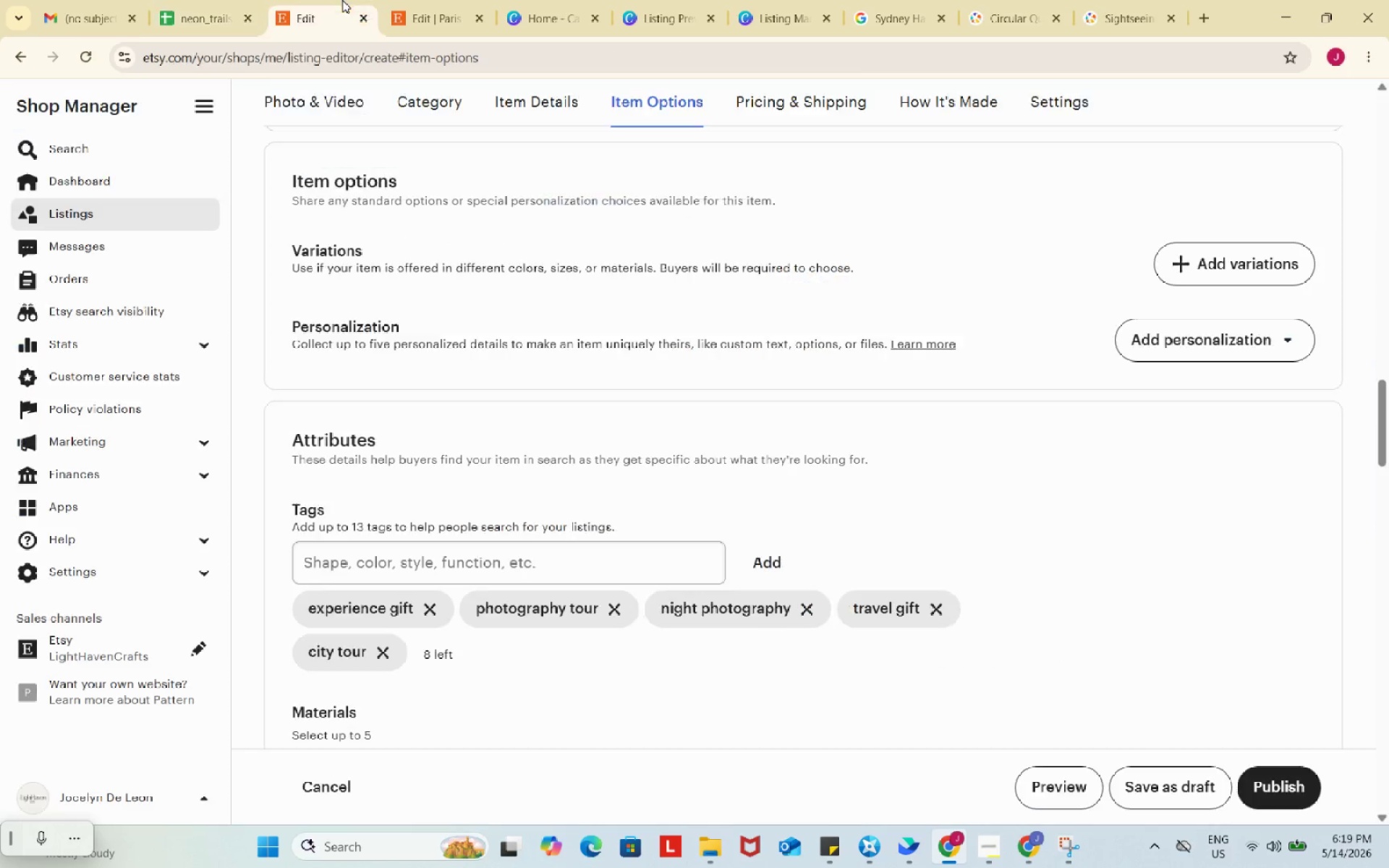 
left_click([342, 0])
 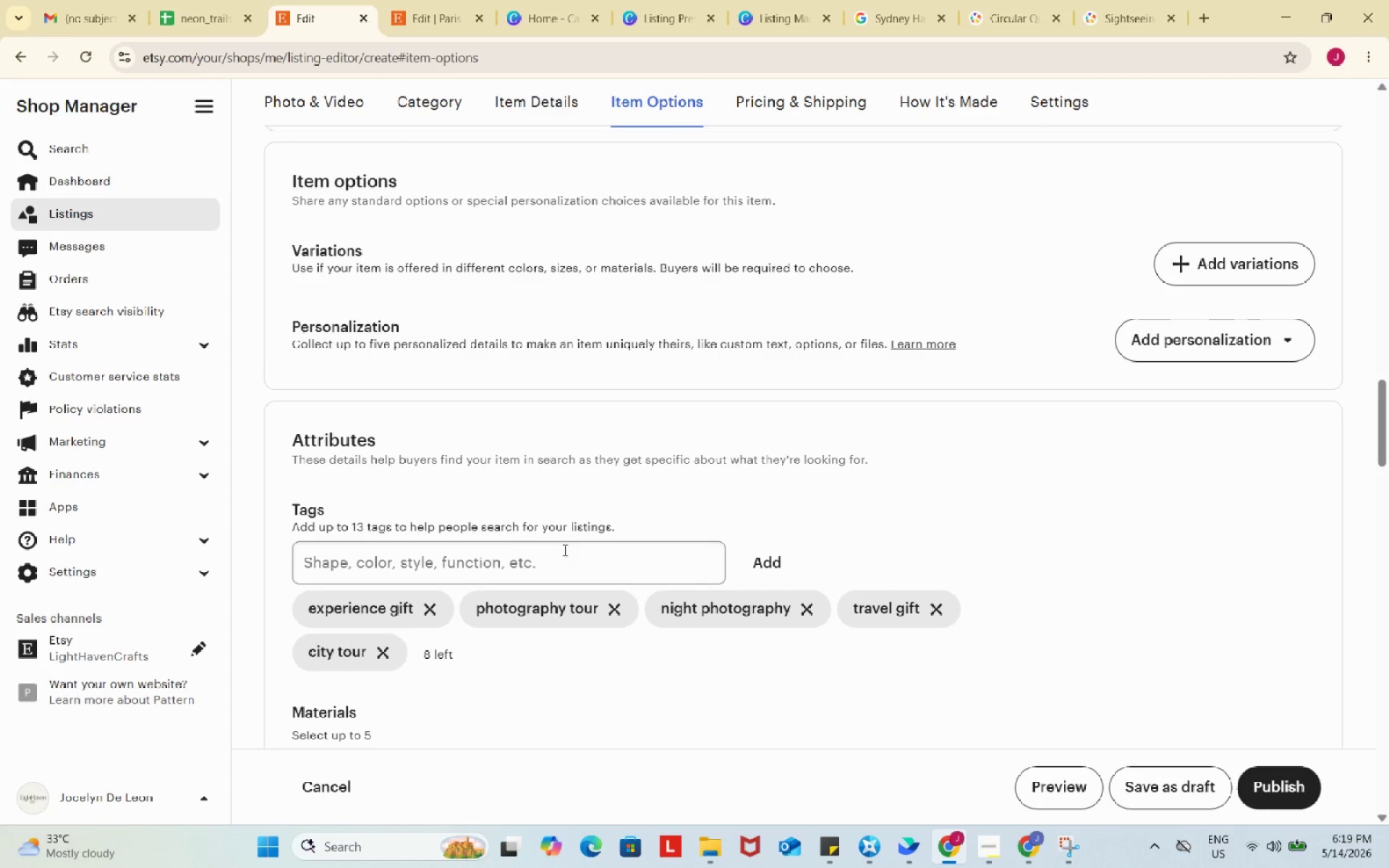 
left_click([564, 550])
 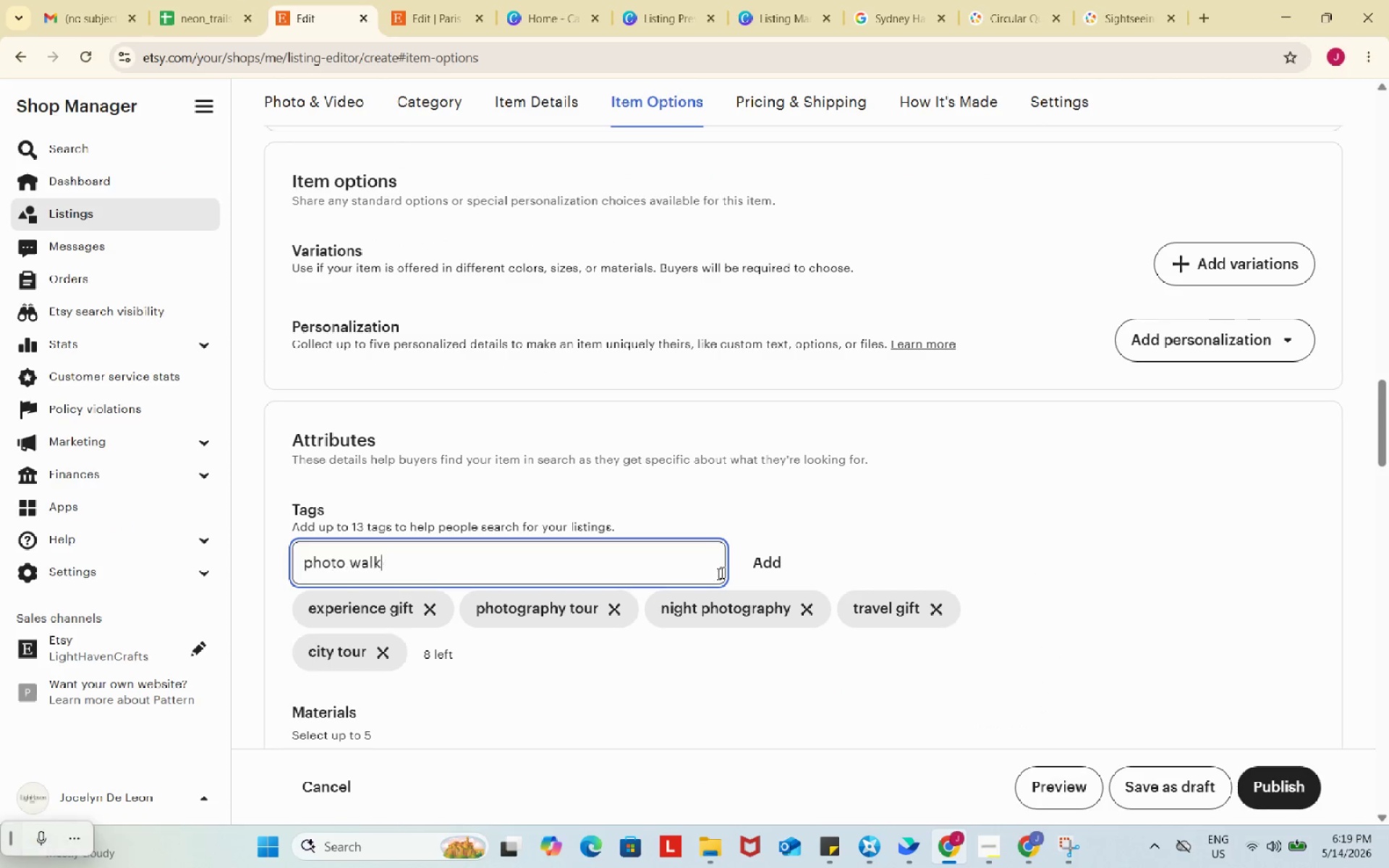 
key(Control+ControlLeft)
 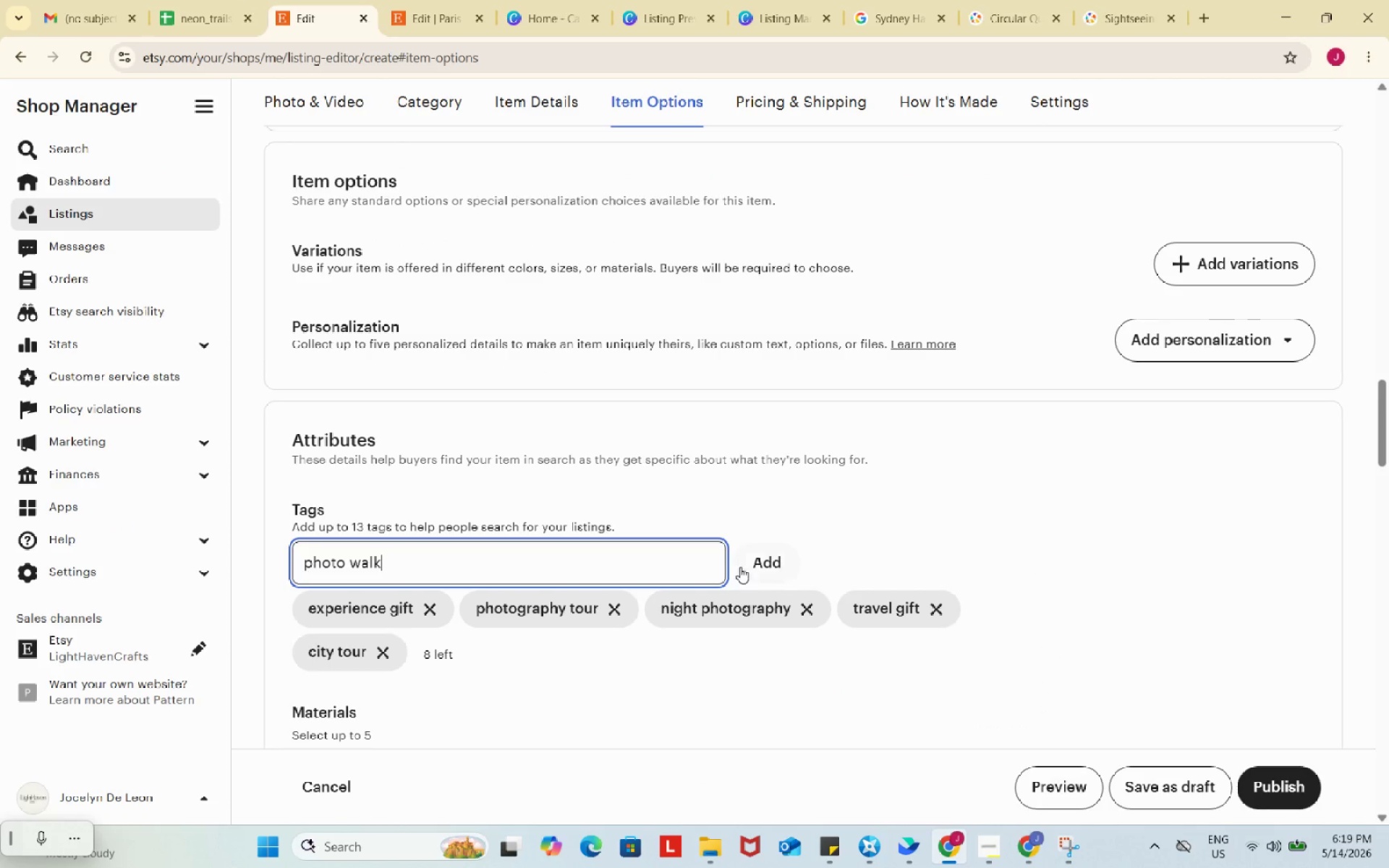 
key(Control+V)
 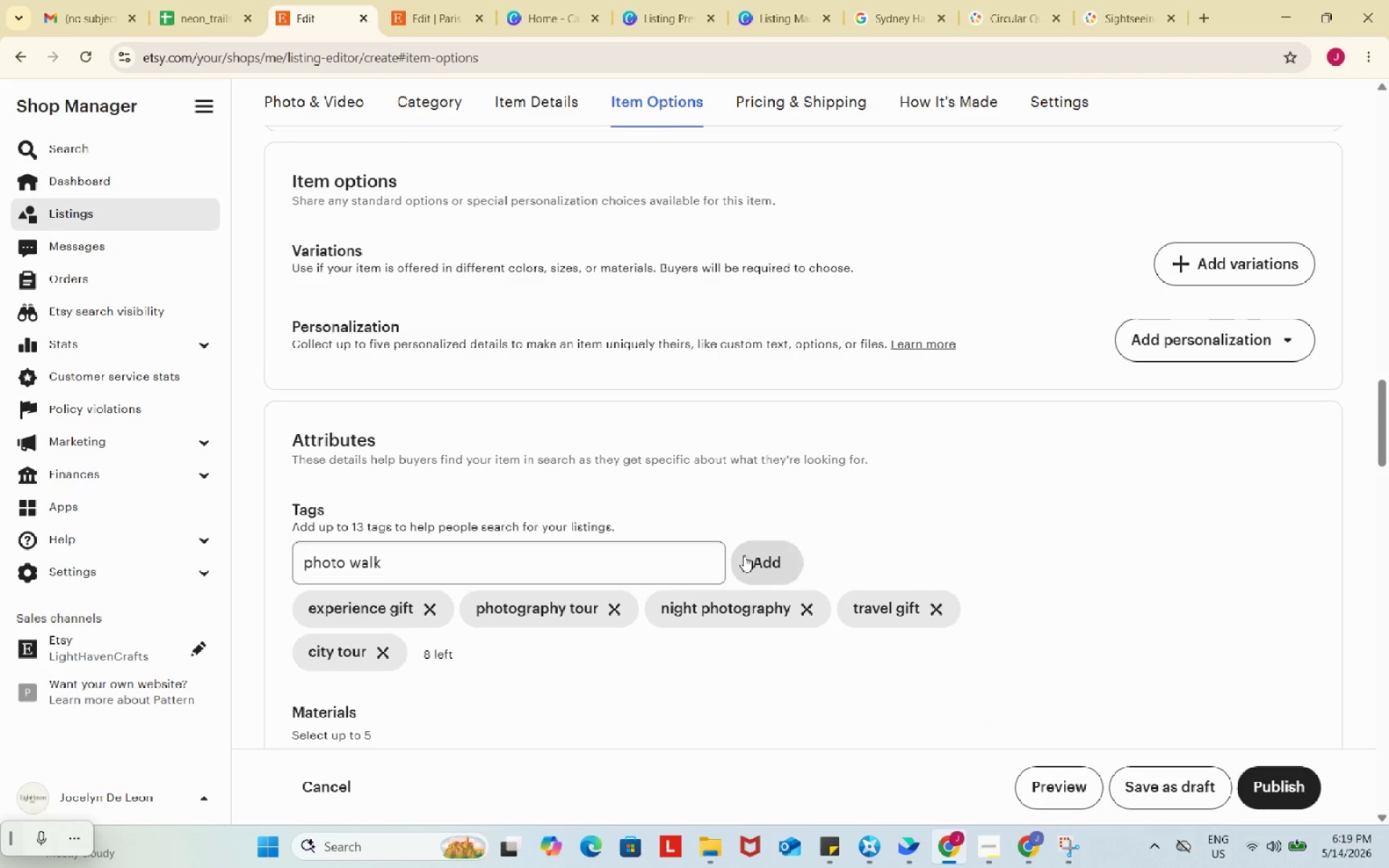 
left_click([744, 556])
 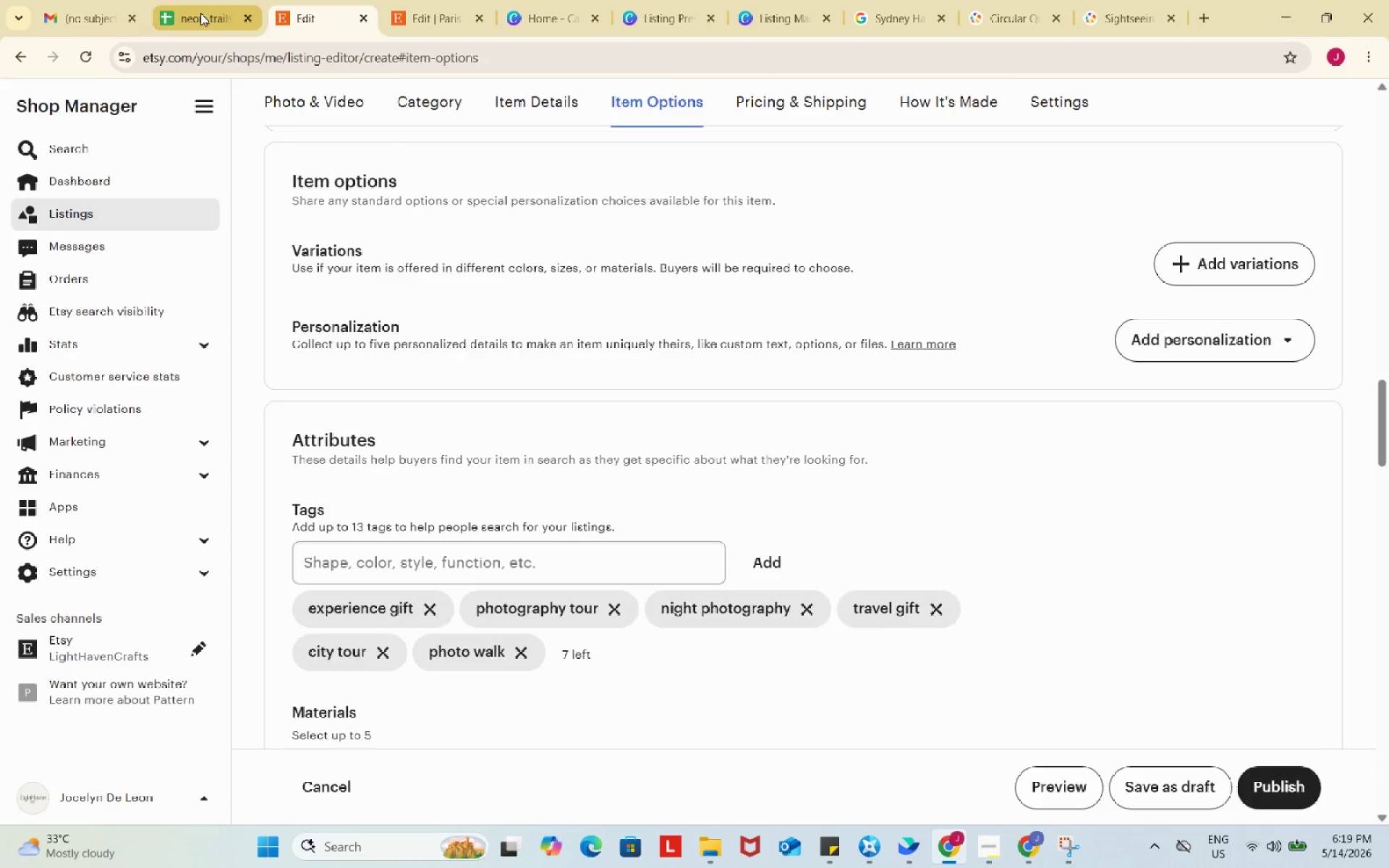 
left_click([200, 13])
 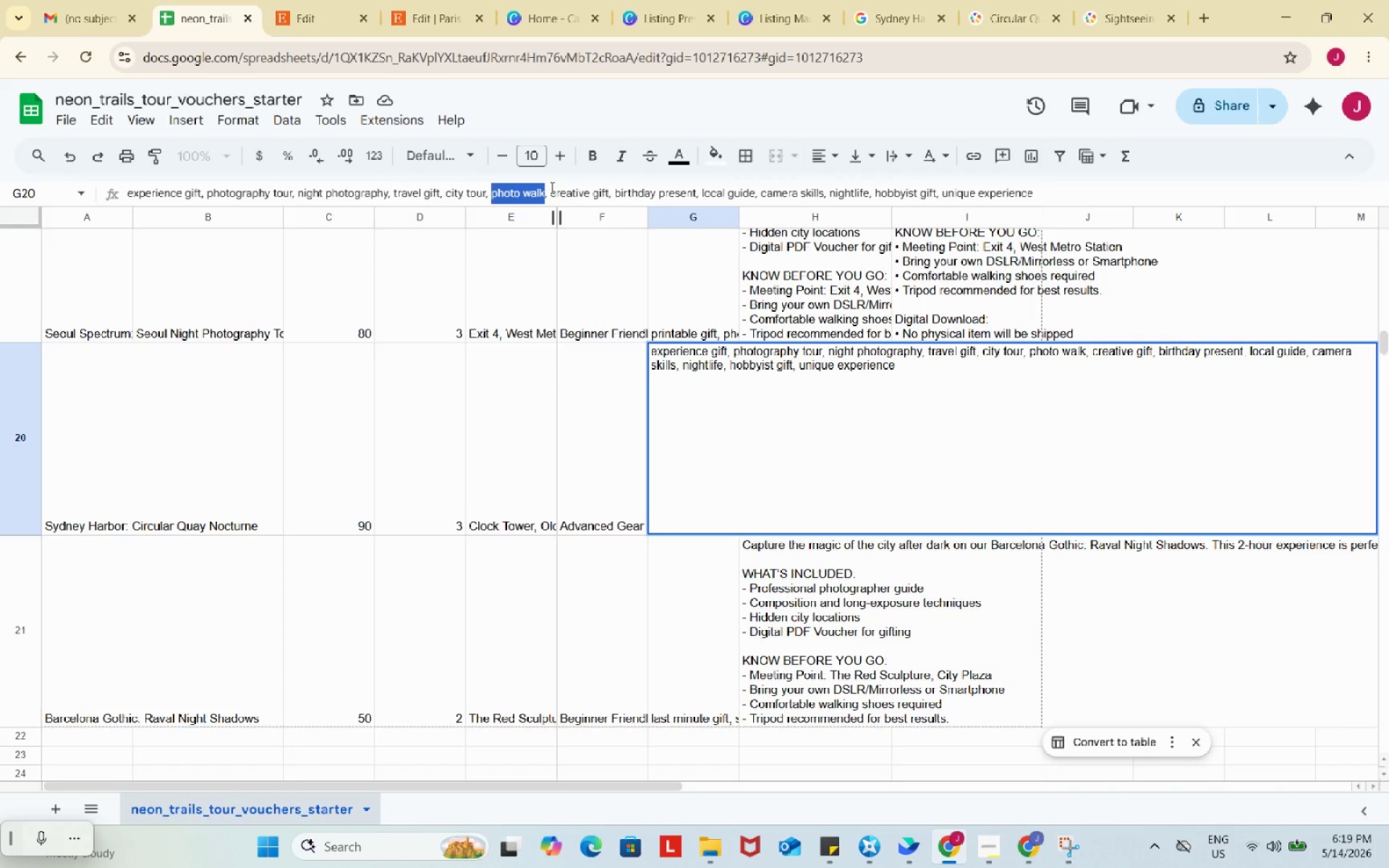 
left_click_drag(start_coordinate=[551, 187], to_coordinate=[607, 187])
 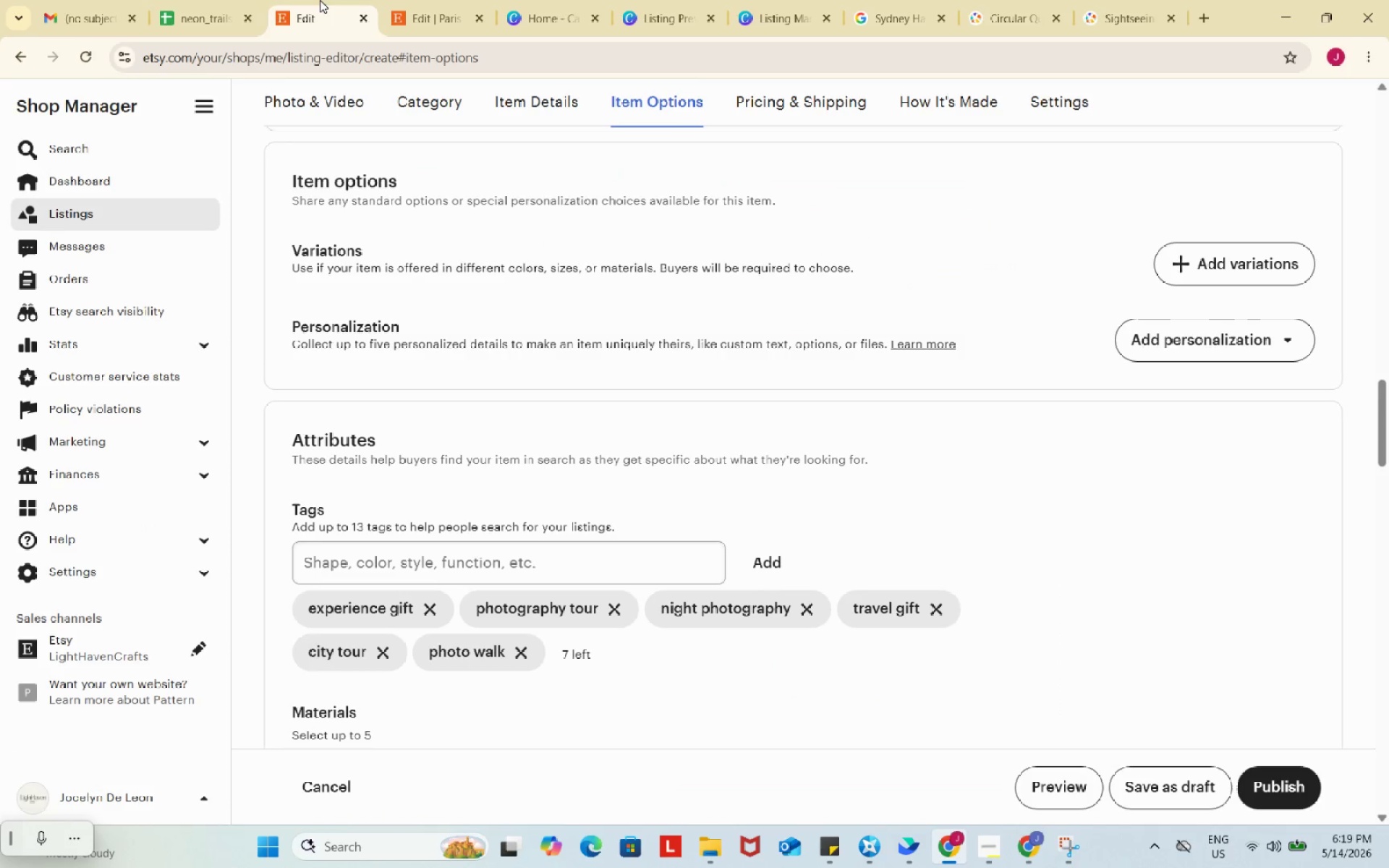 
key(Control+ControlLeft)
 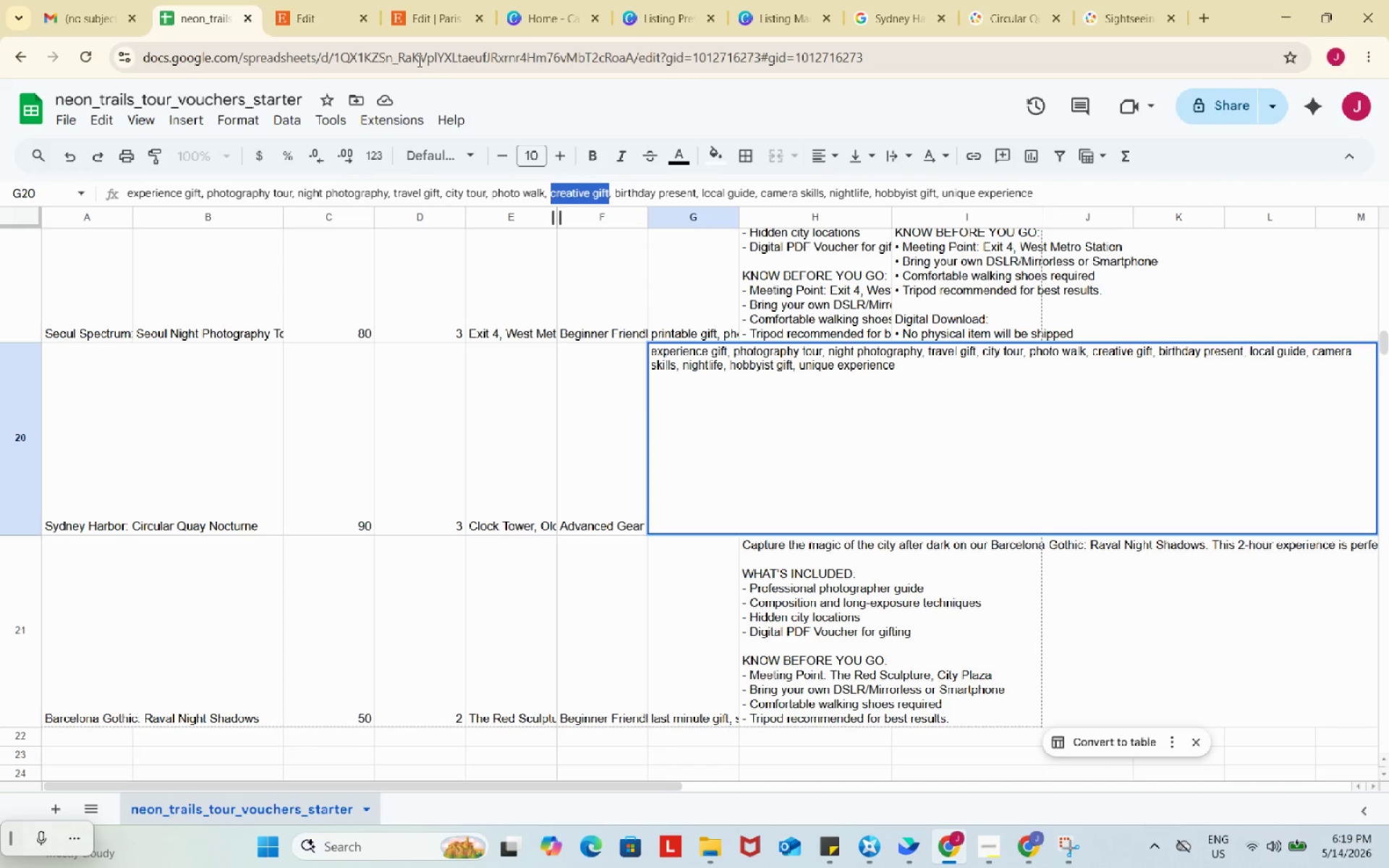 
key(Control+C)
 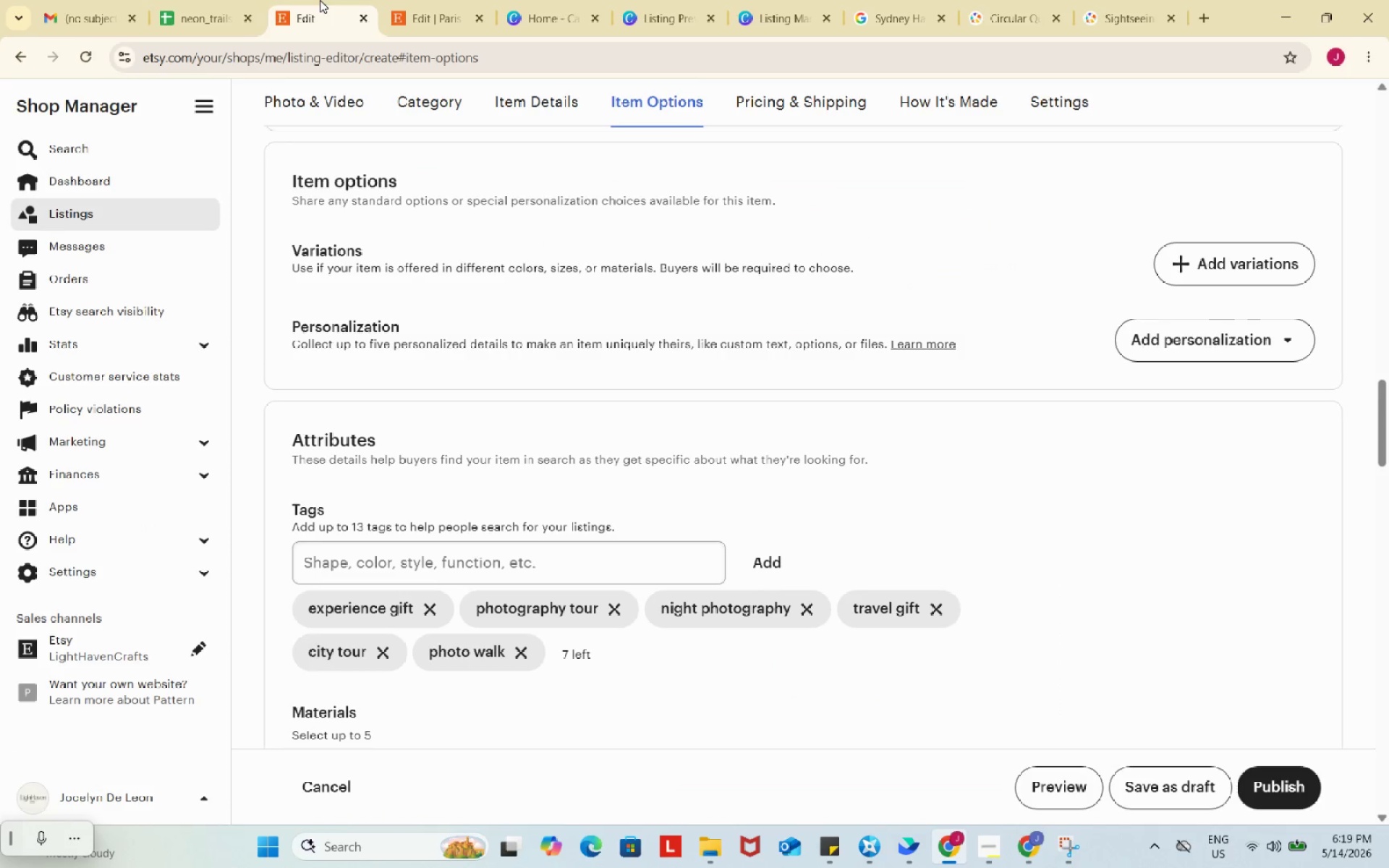 
left_click_drag(start_coordinate=[320, 0], to_coordinate=[324, 9])
 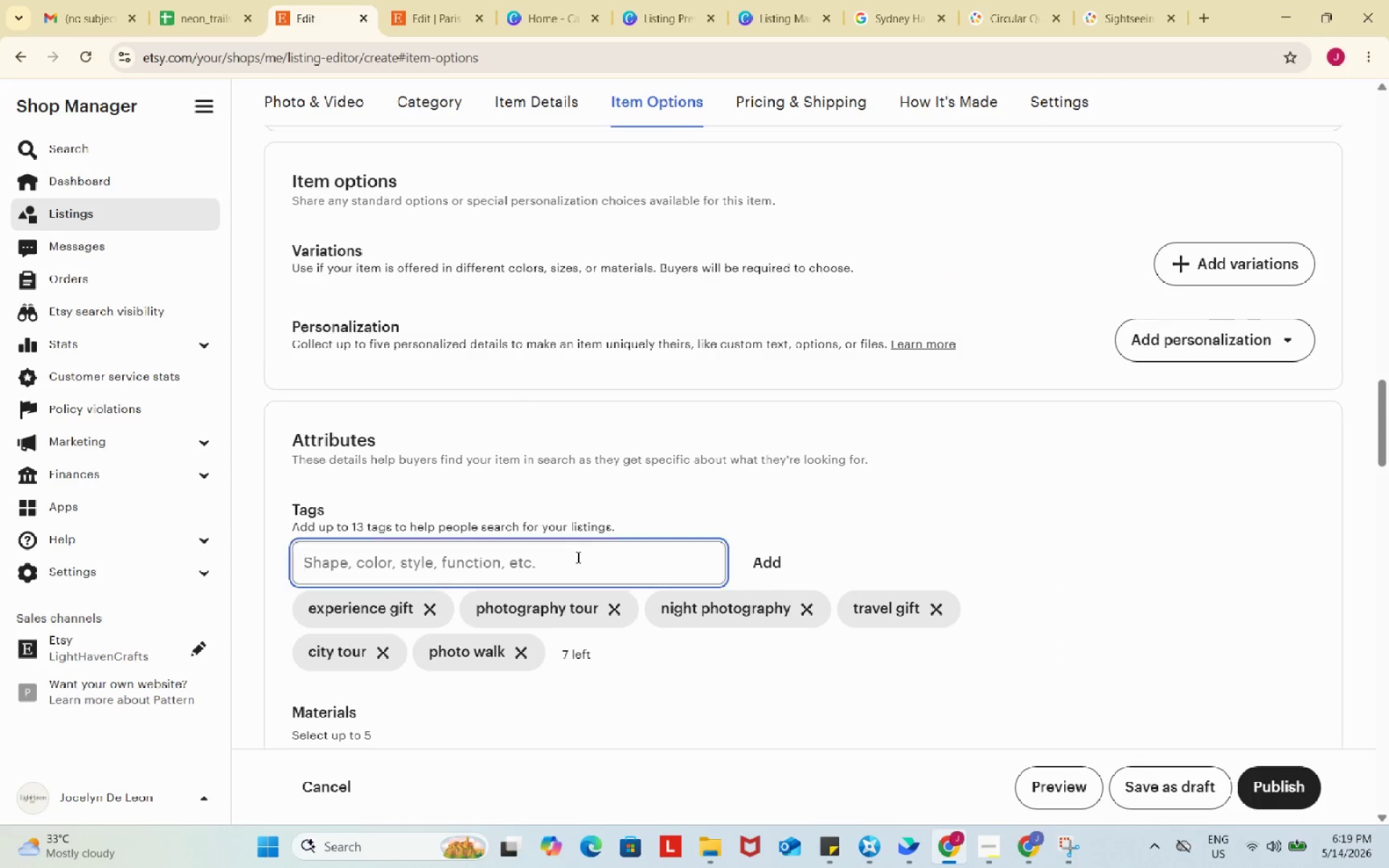 
left_click([577, 557])
 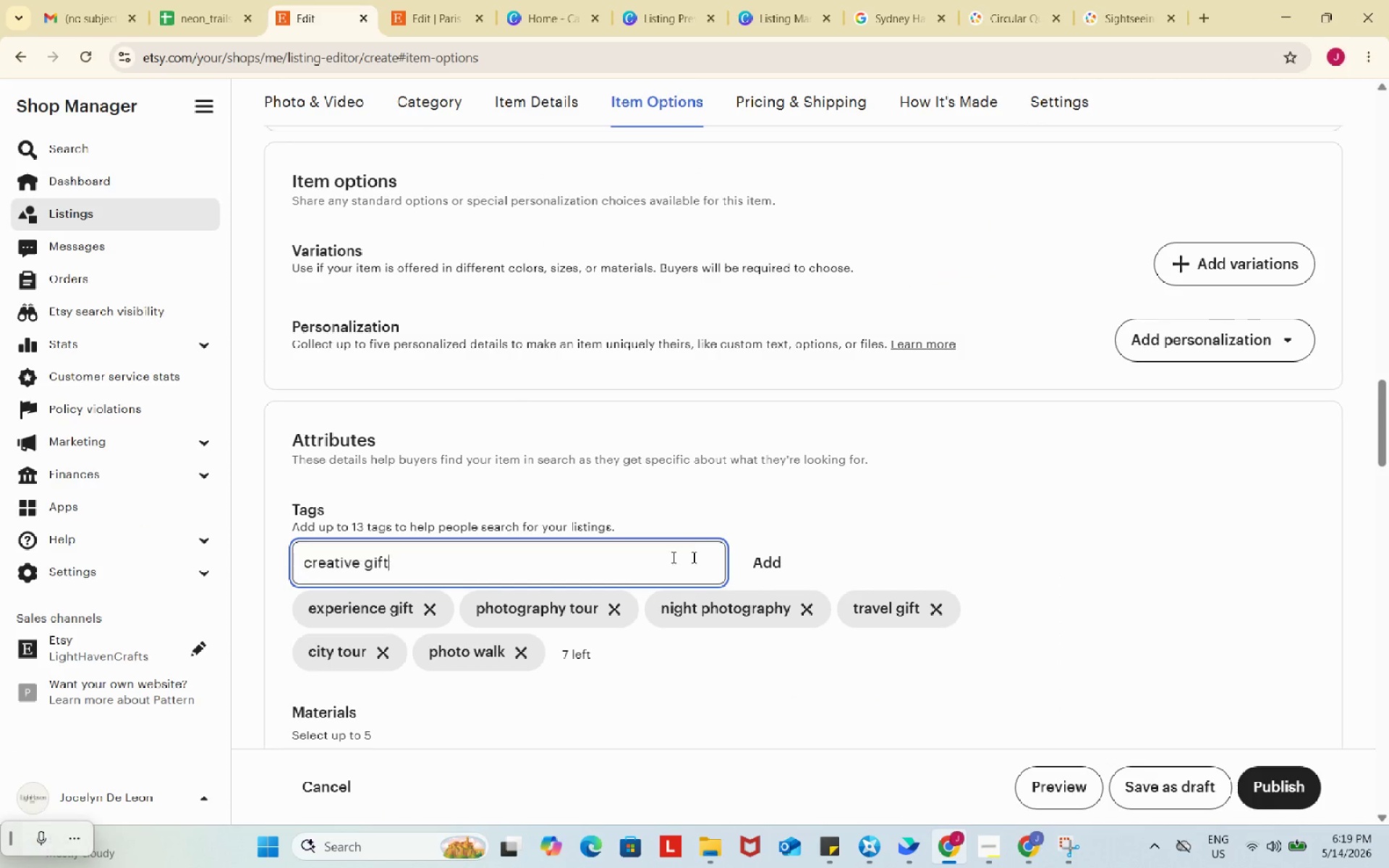 
key(Control+V)
 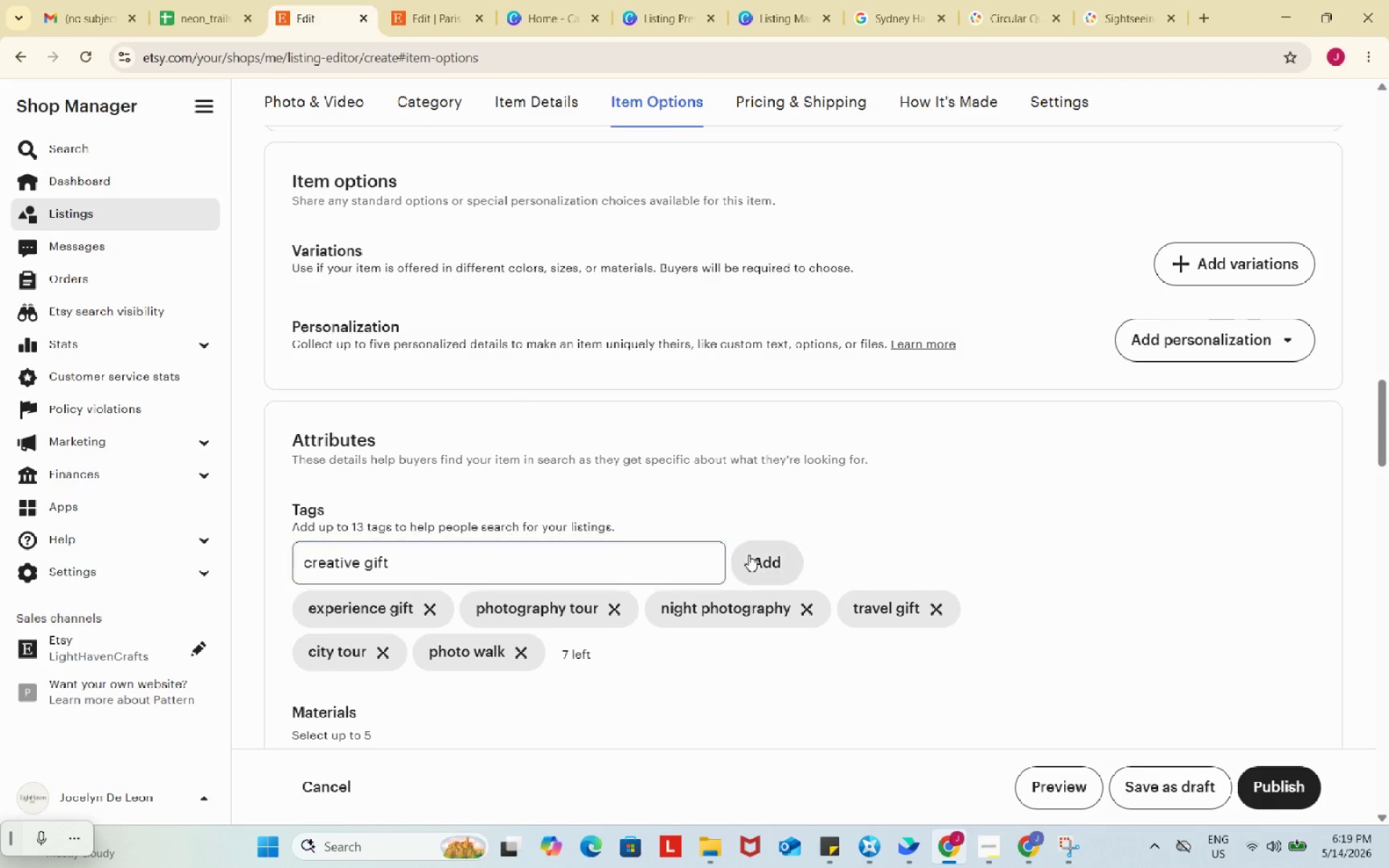 
left_click([749, 555])
 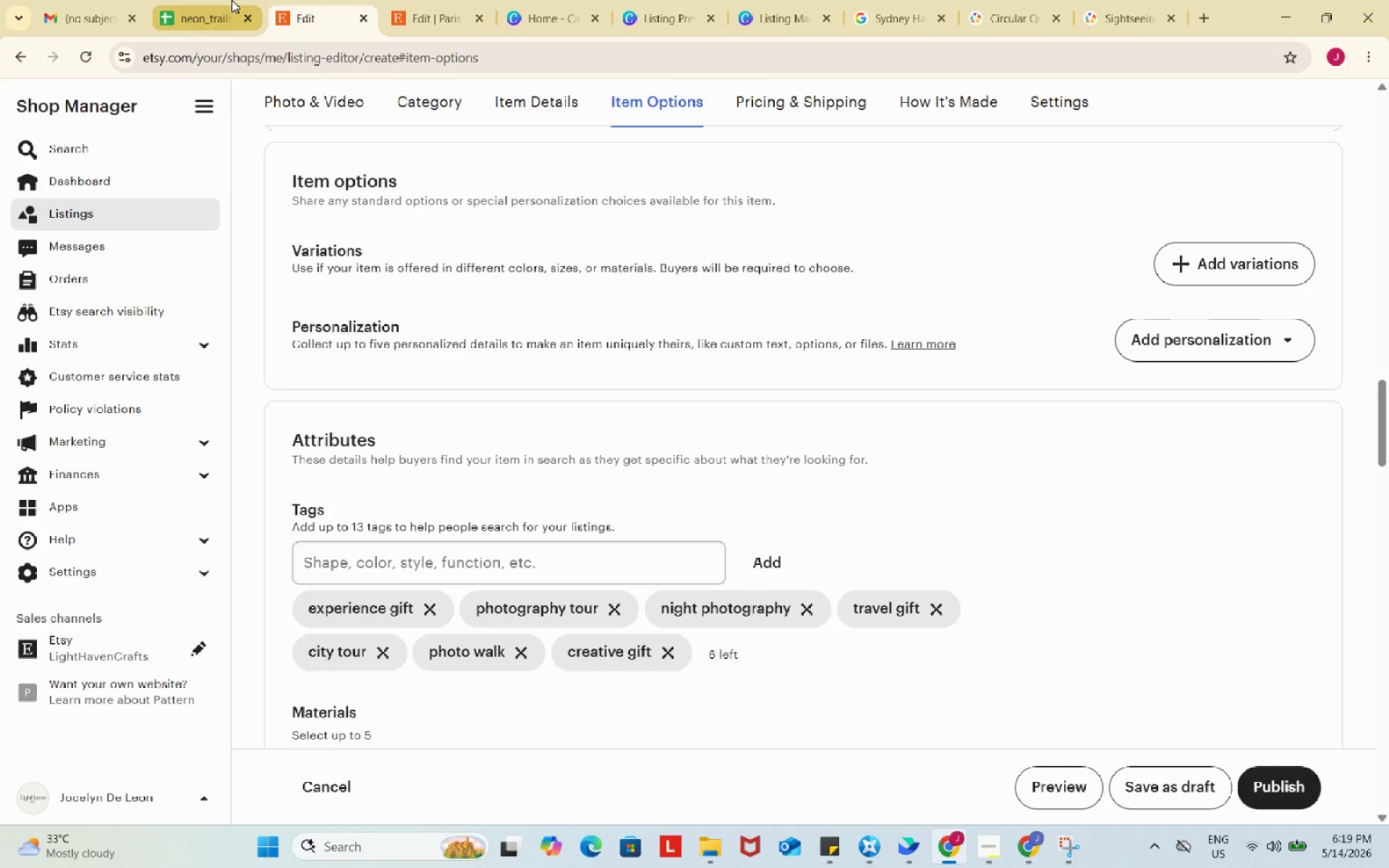 
left_click([232, 0])
 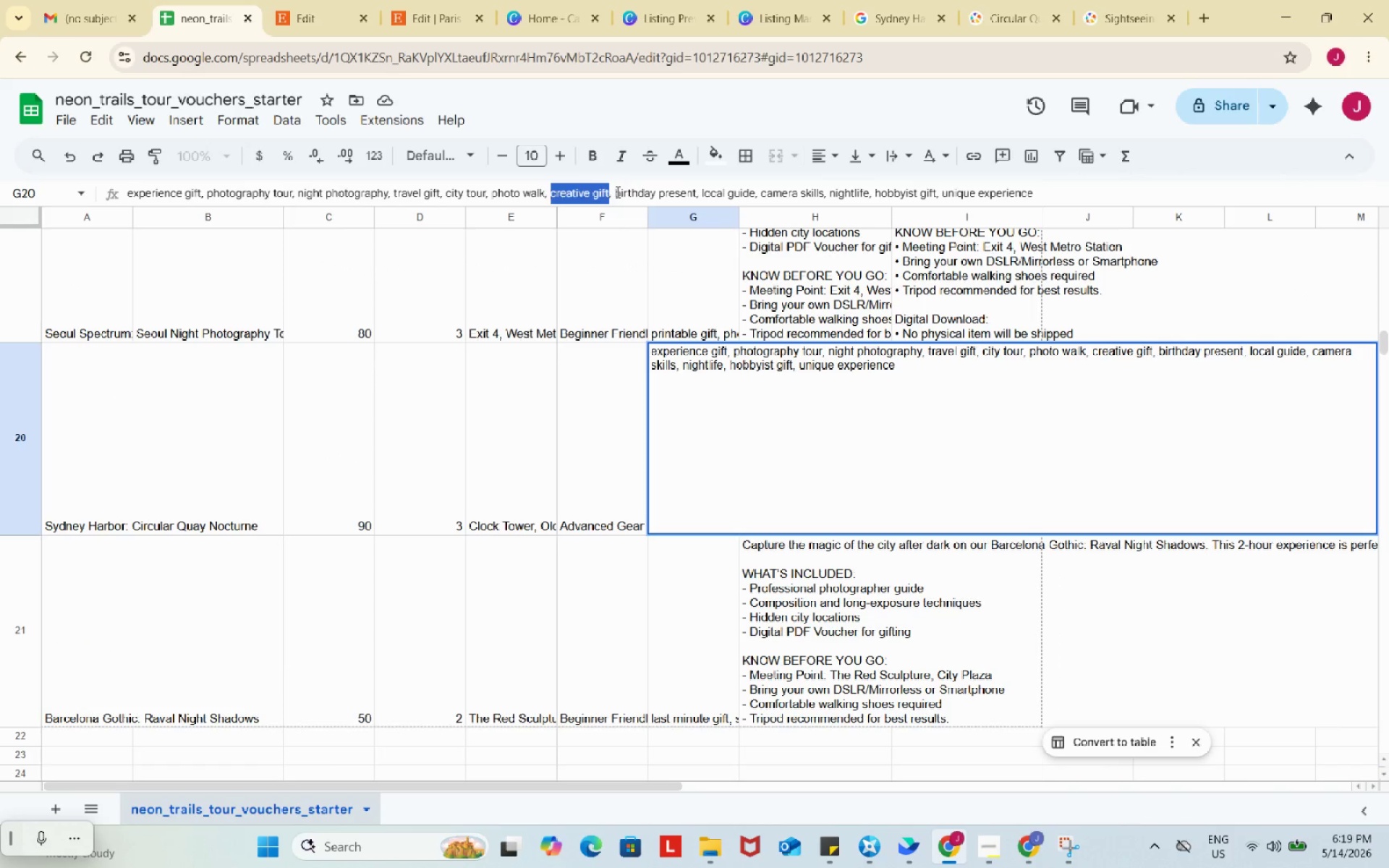 
left_click_drag(start_coordinate=[616, 192], to_coordinate=[697, 192])
 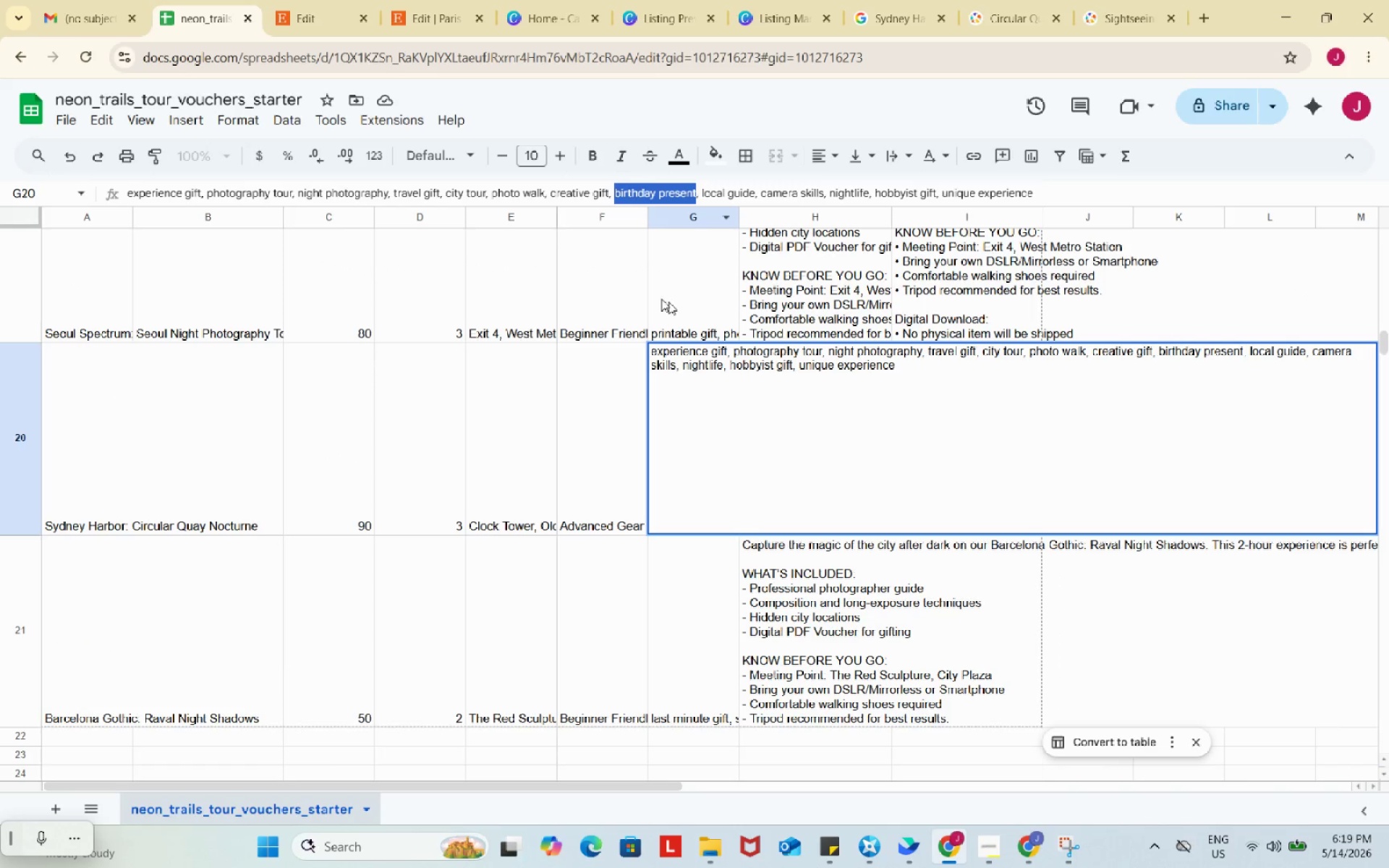 
key(Control+ControlLeft)
 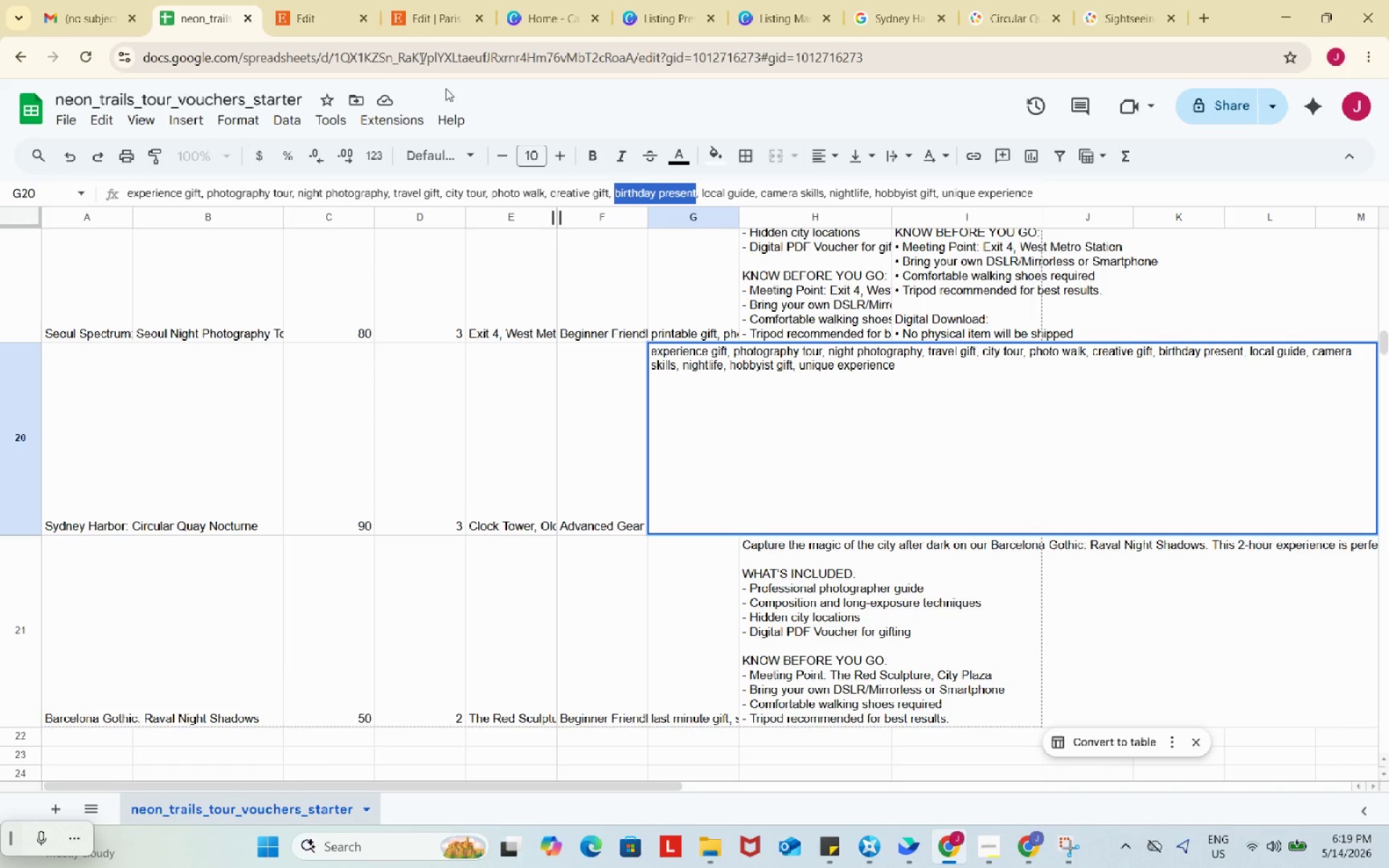 
key(Control+C)
 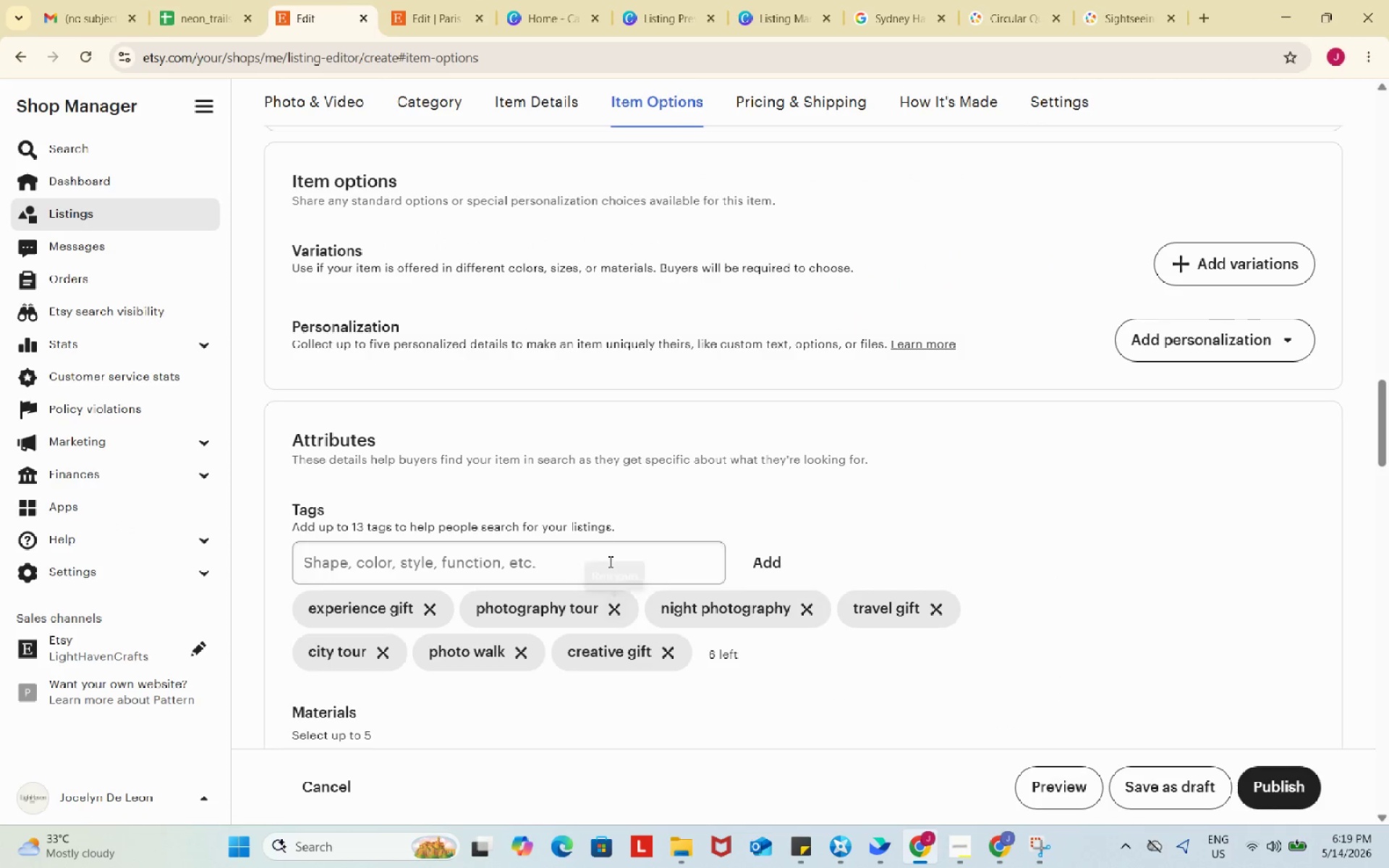 
left_click([604, 550])
 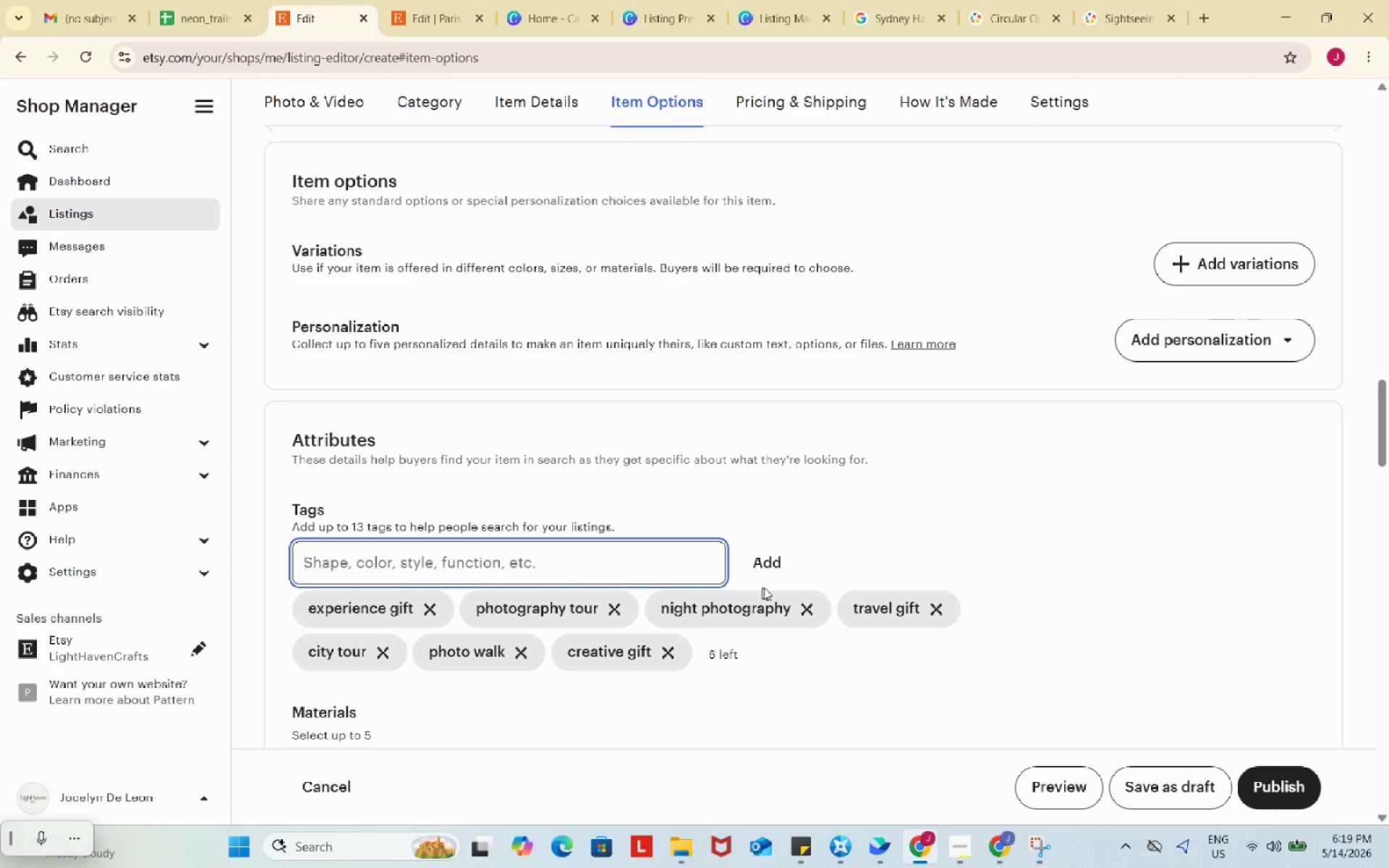 
key(Control+ControlLeft)
 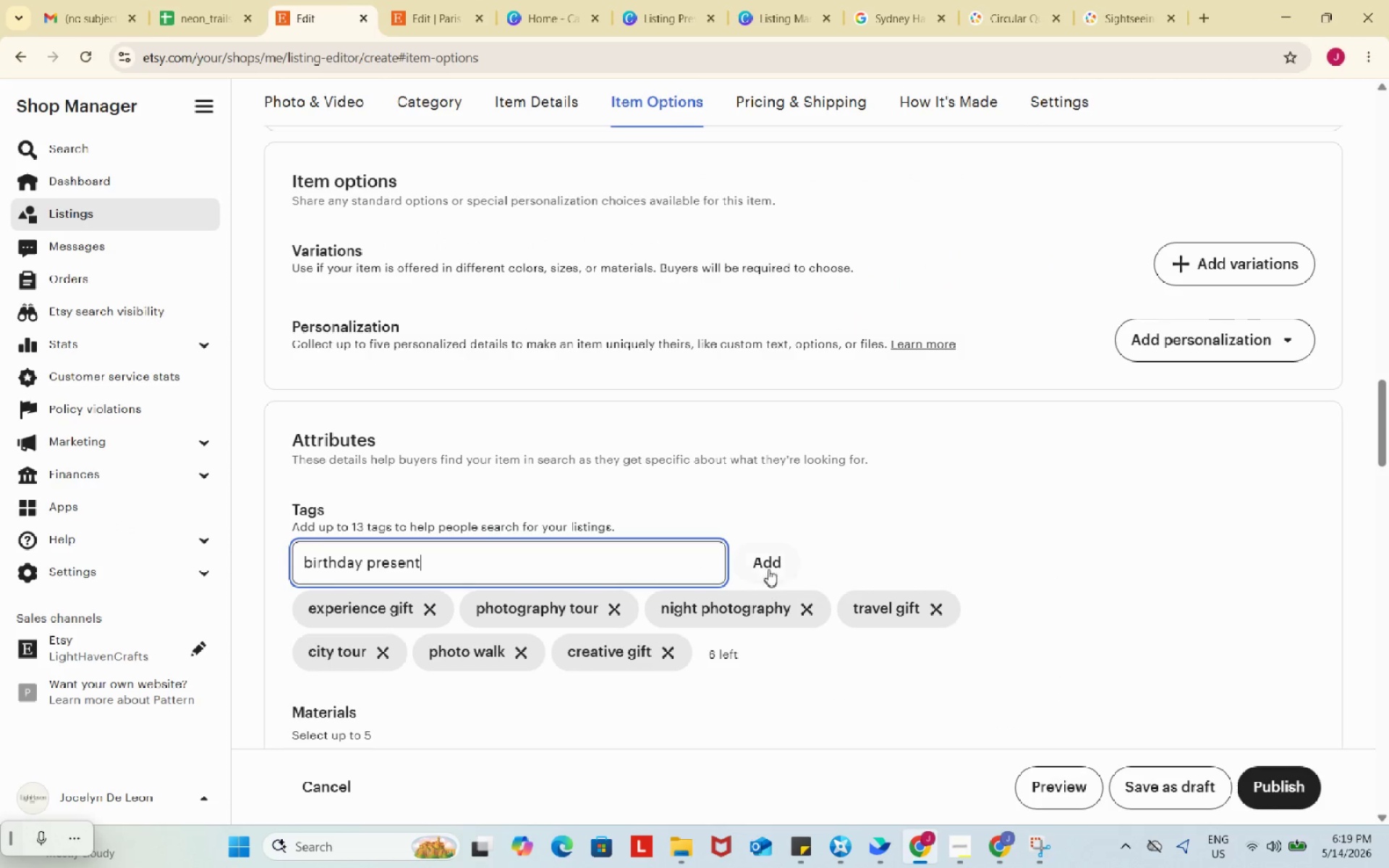 
key(Control+V)
 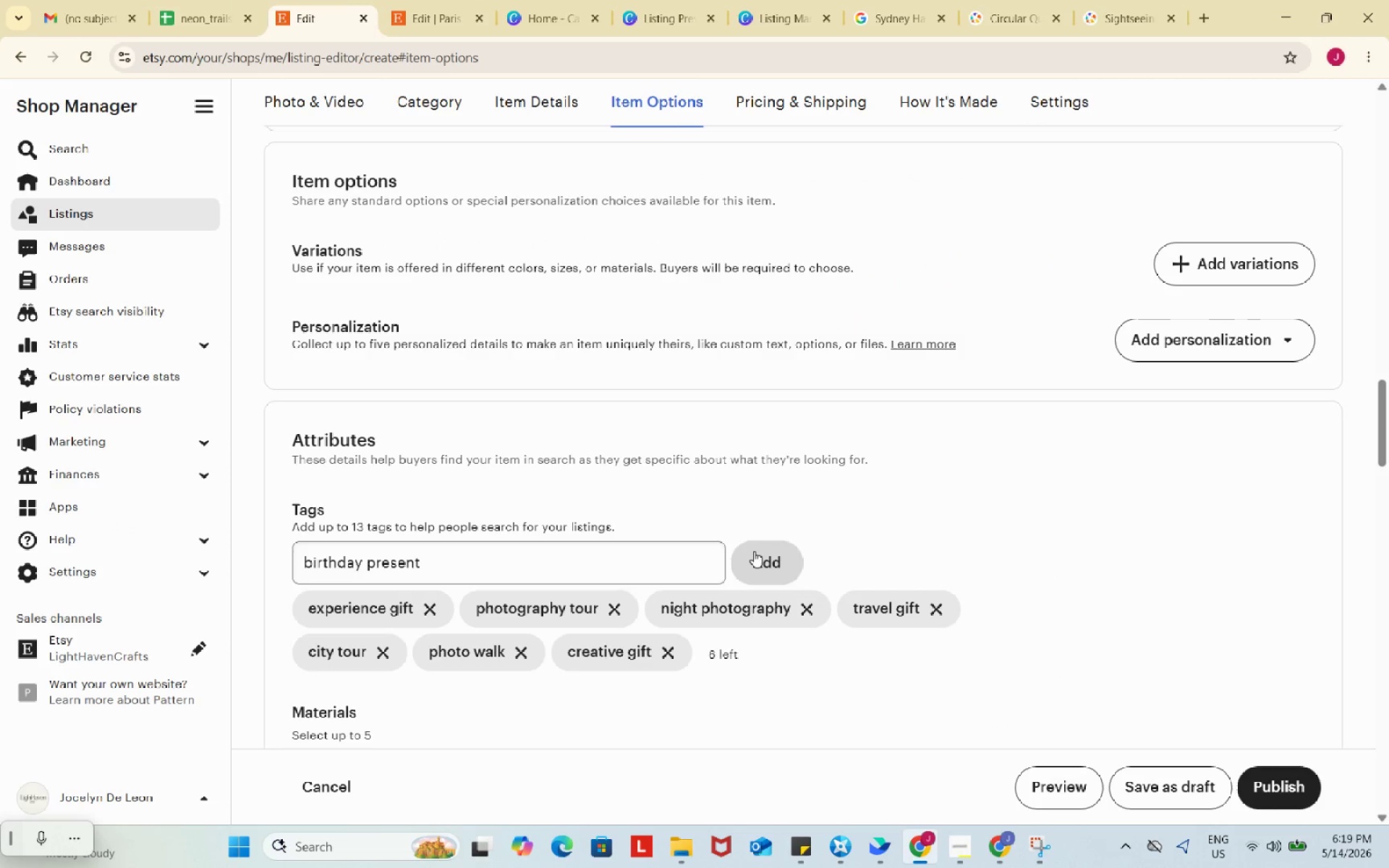 
left_click([754, 551])
 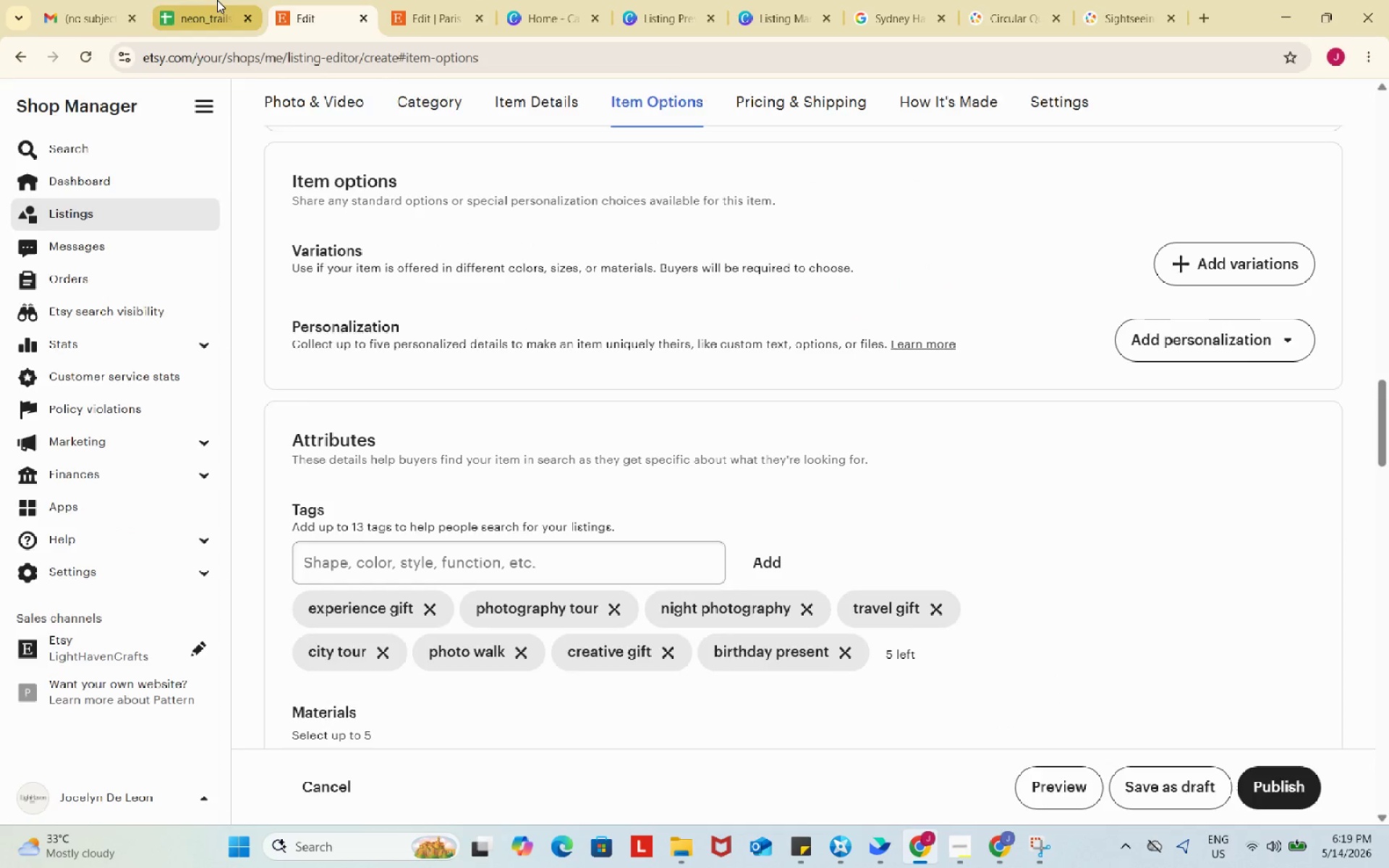 
left_click([216, 0])
 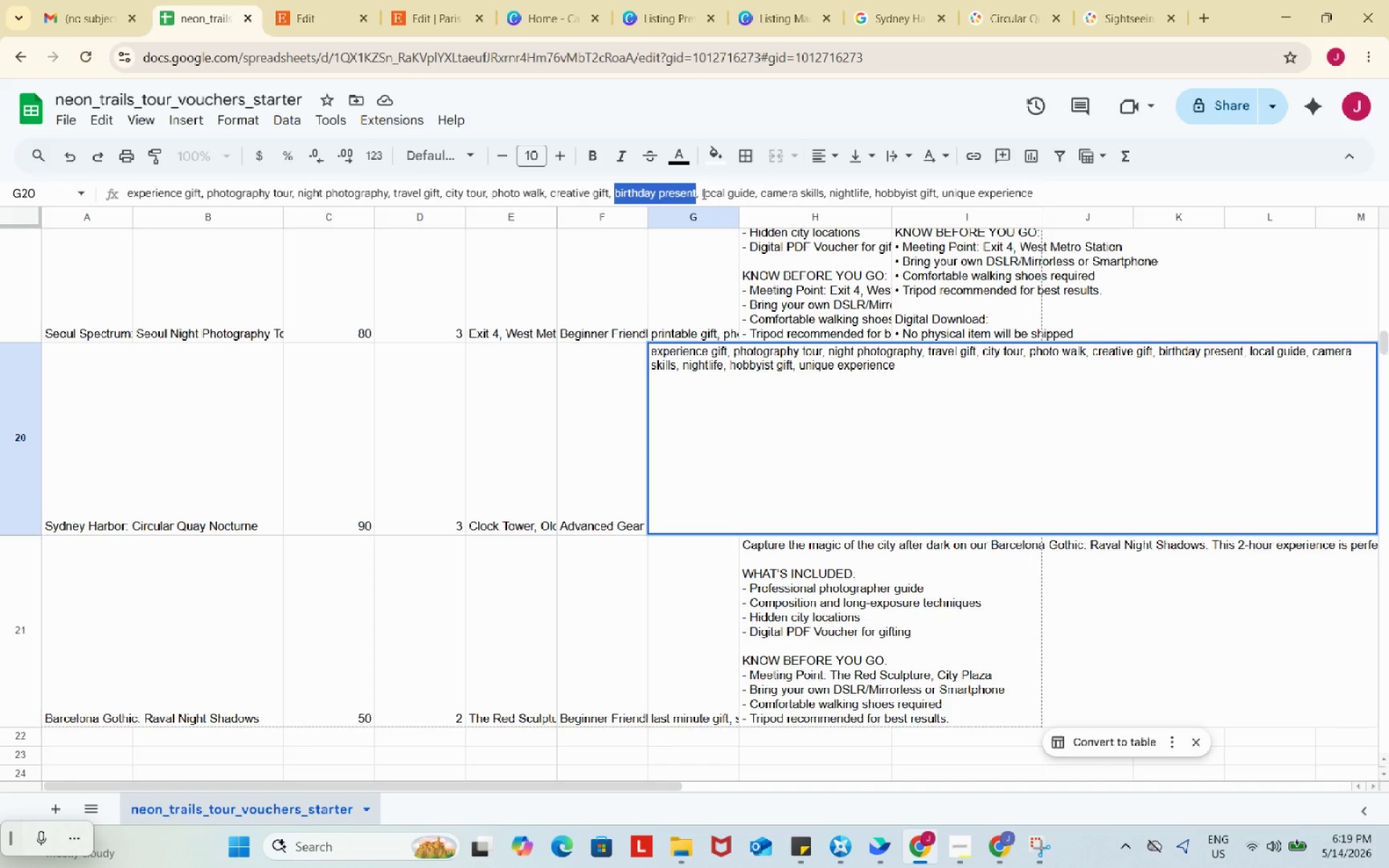 
left_click_drag(start_coordinate=[702, 193], to_coordinate=[752, 193])
 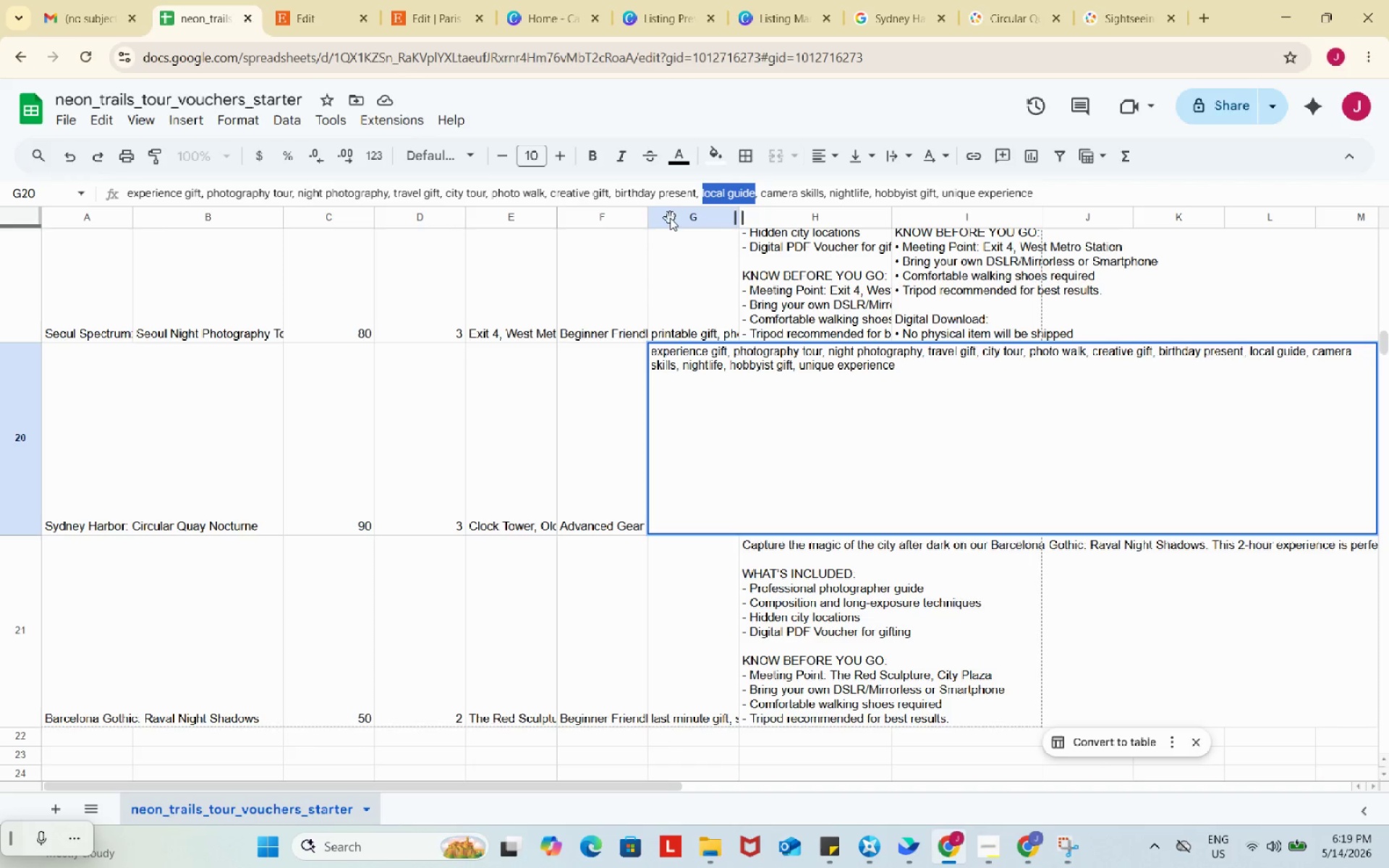 
key(Control+ControlLeft)
 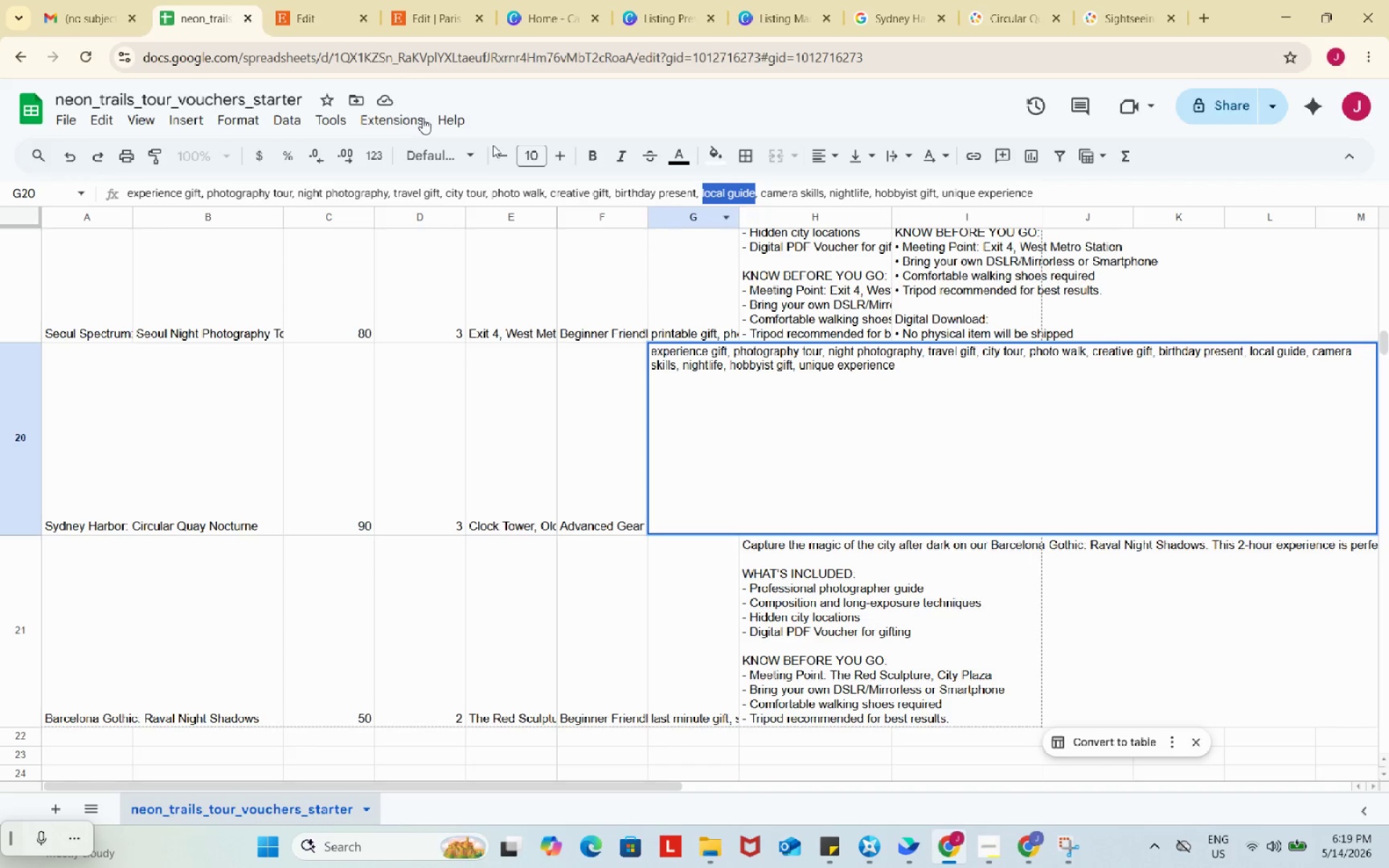 
key(Control+C)
 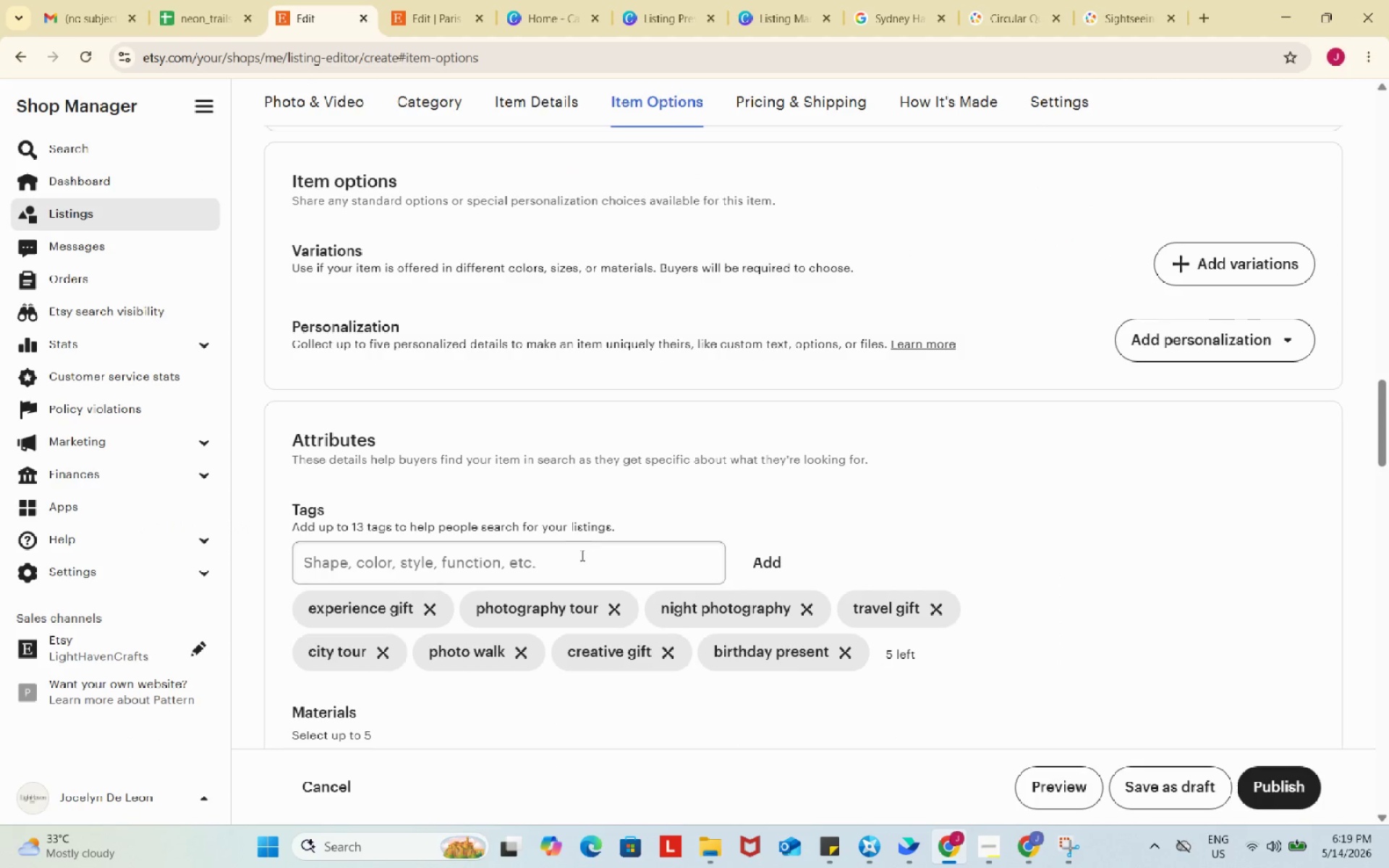 
left_click([583, 556])
 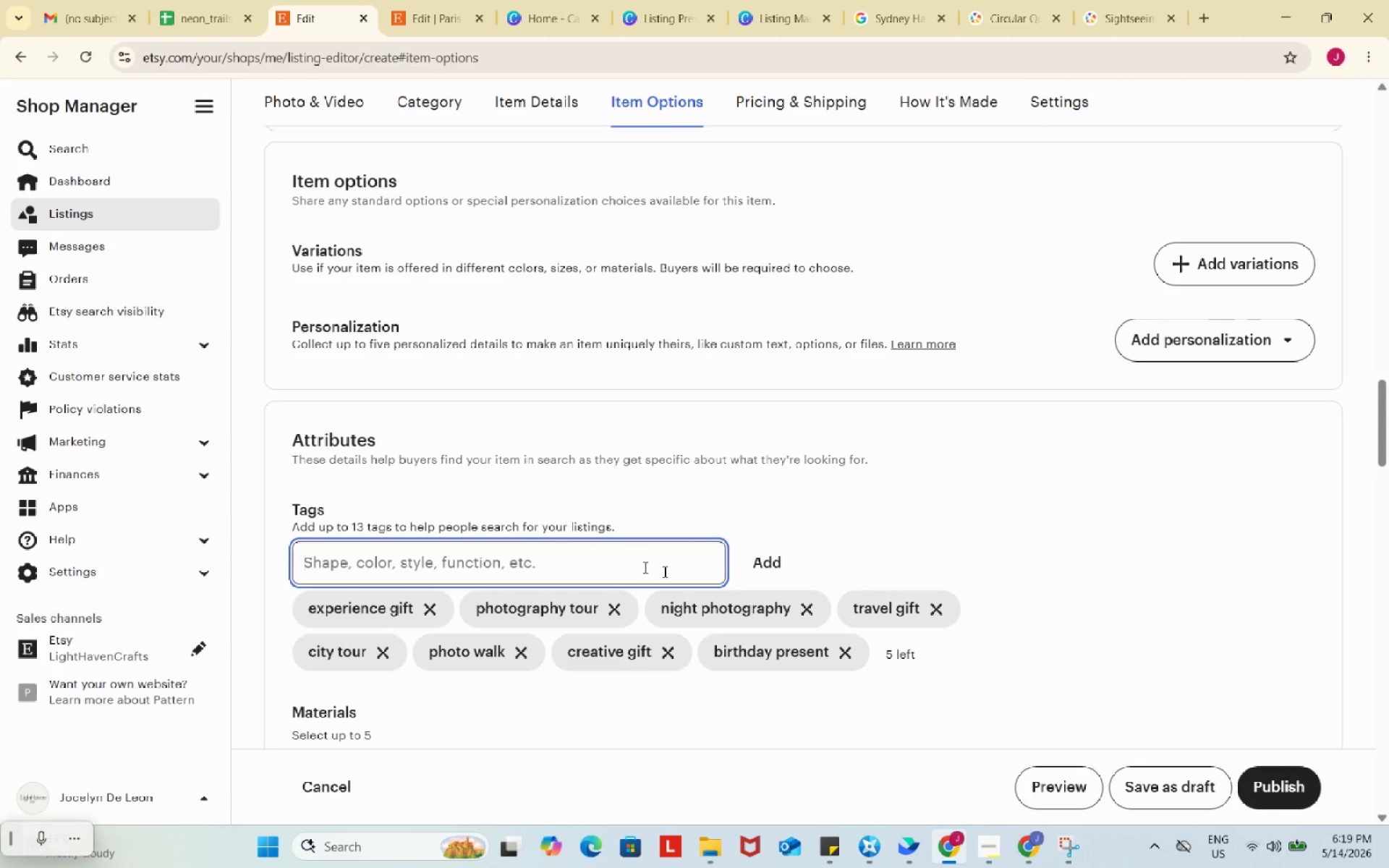 
key(Control+V)
 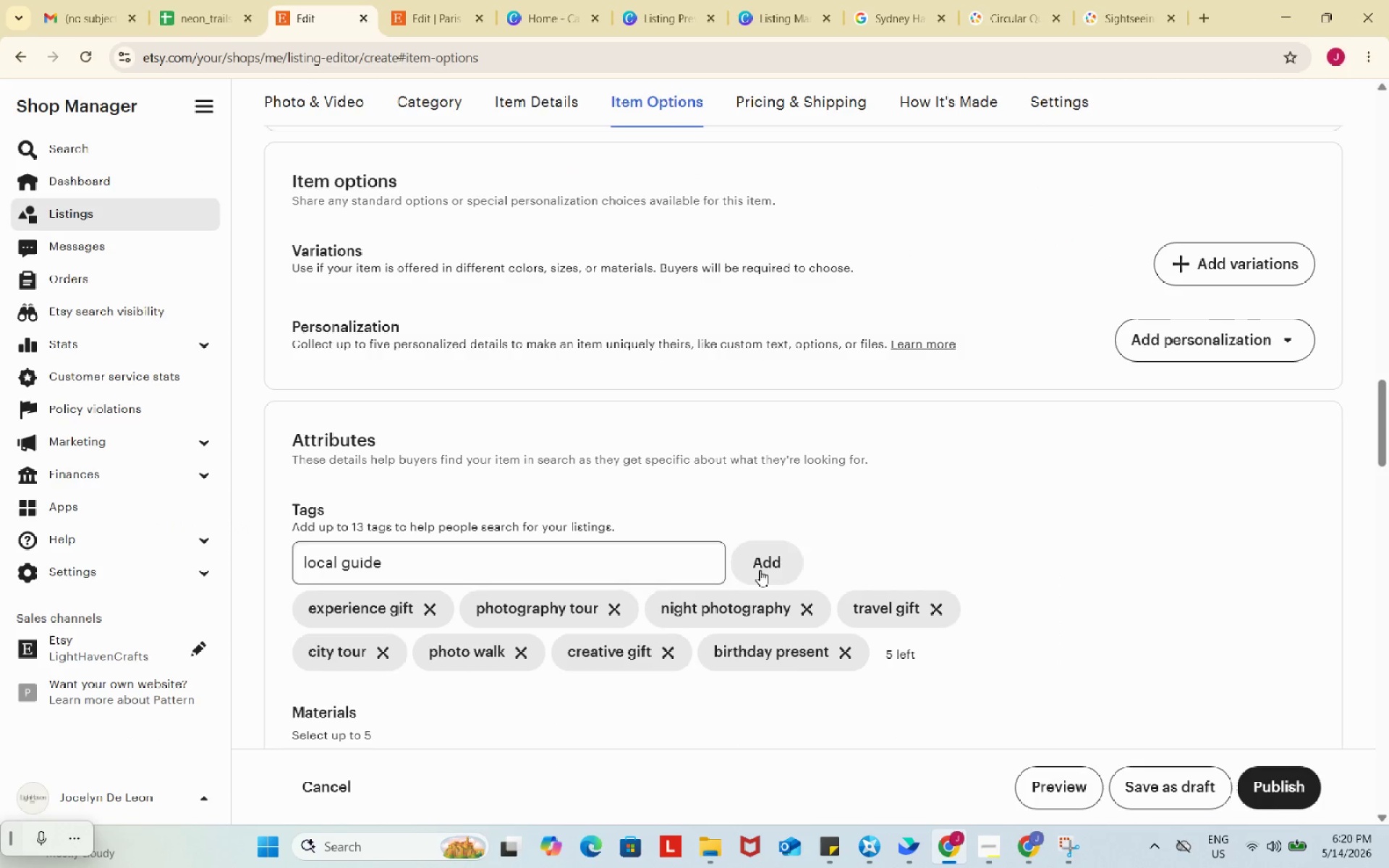 
left_click([760, 570])
 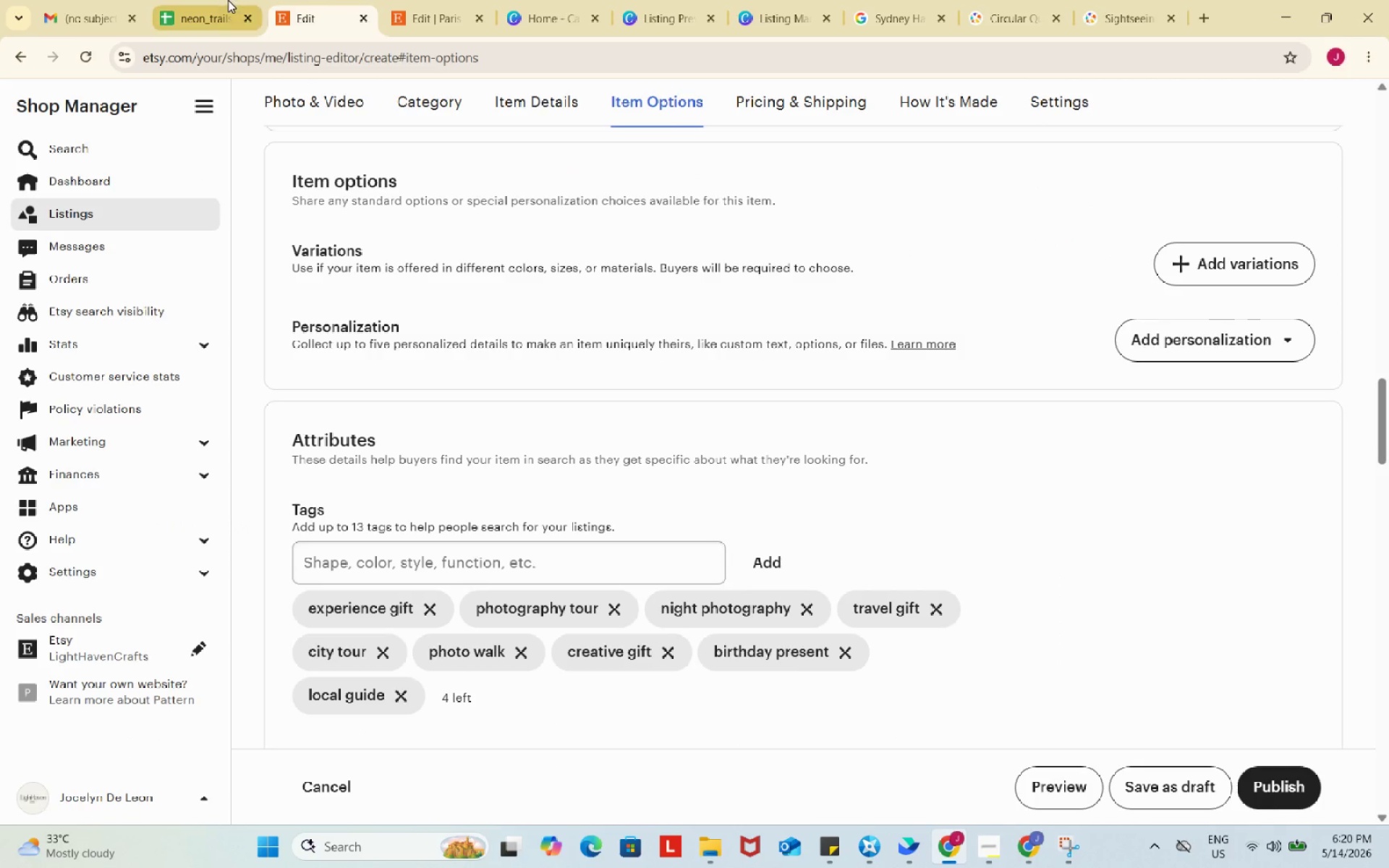 
left_click([228, 0])
 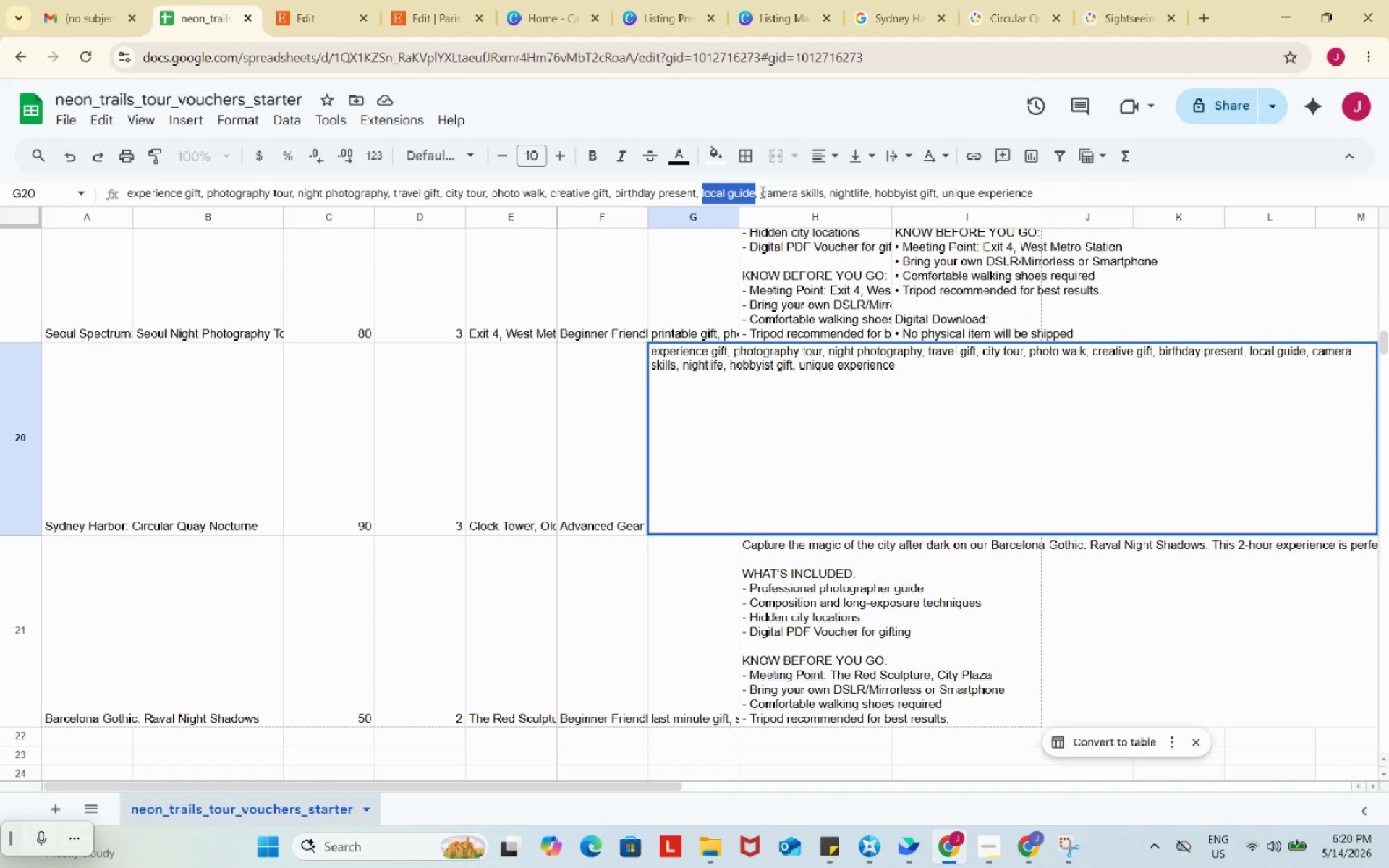 
left_click_drag(start_coordinate=[761, 192], to_coordinate=[825, 193])
 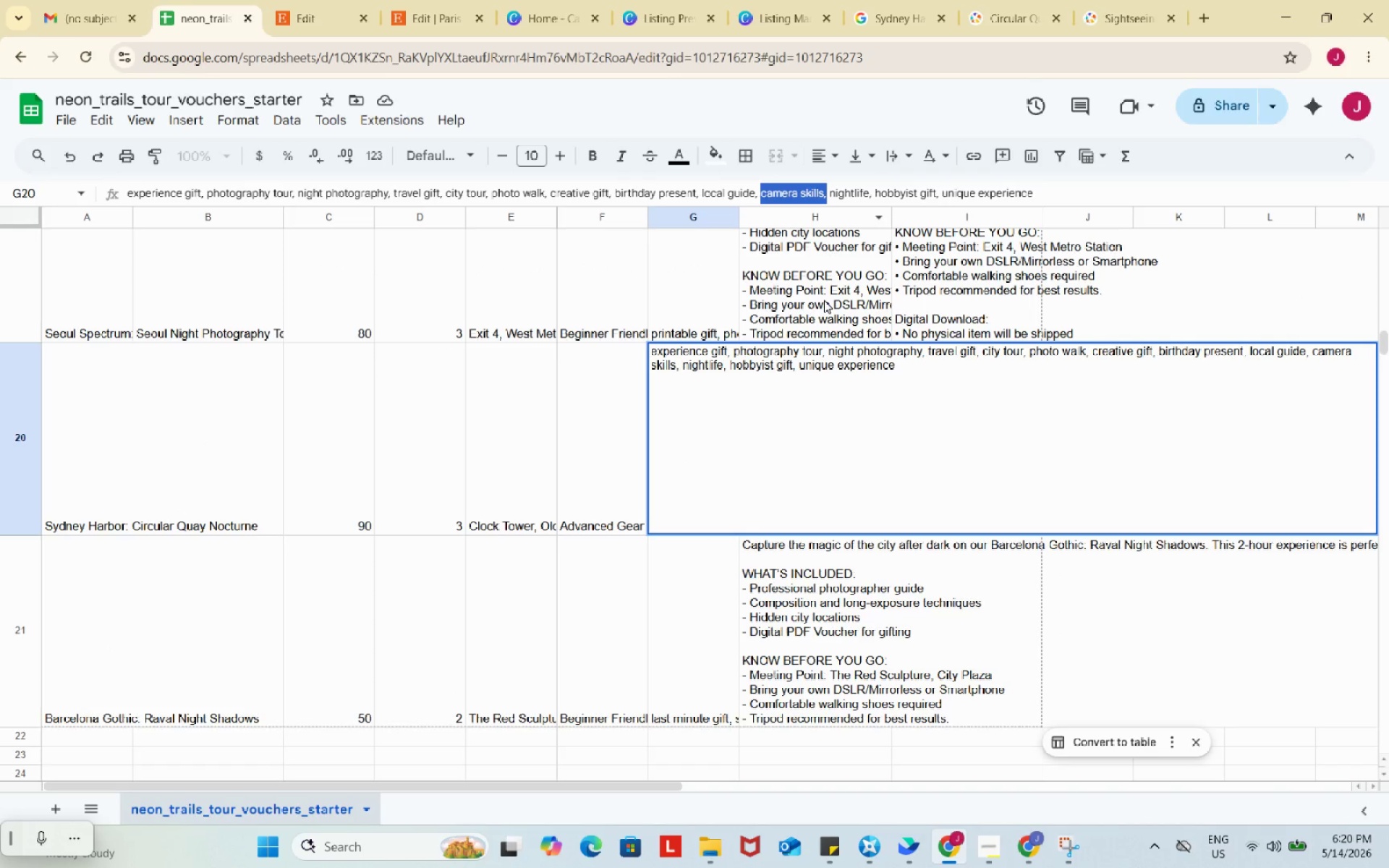 
key(Control+ControlLeft)
 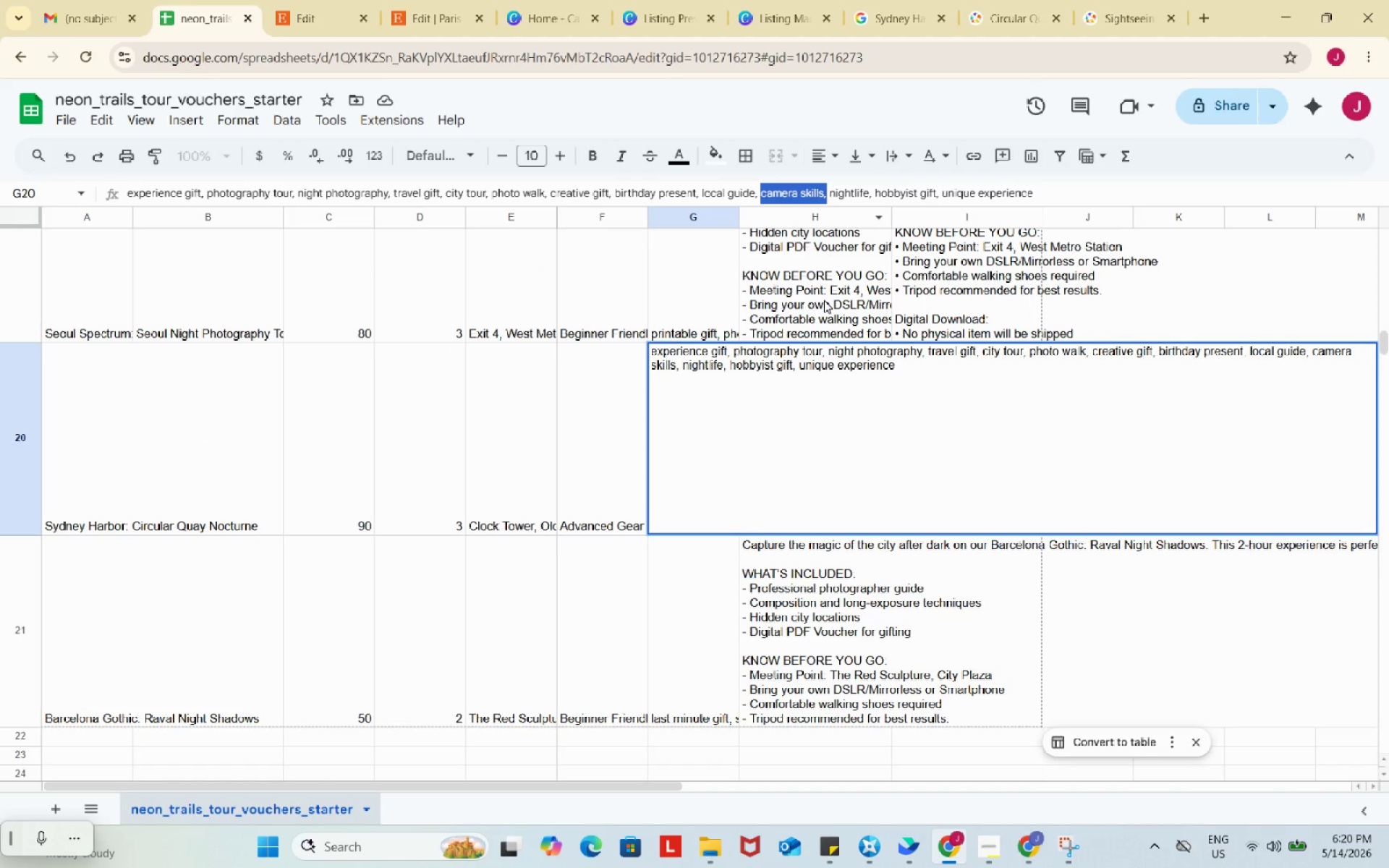 
key(Control+C)
 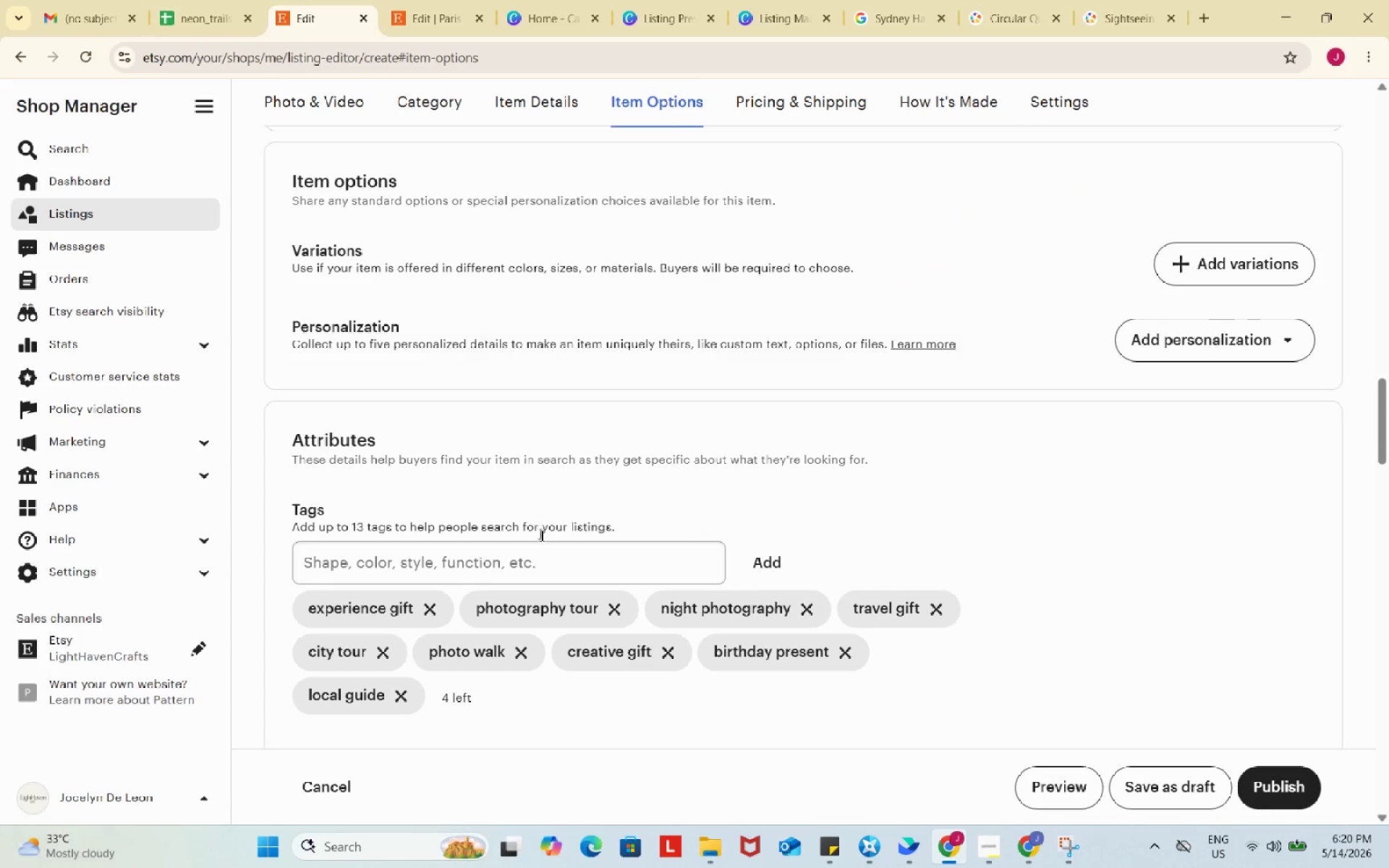 
left_click([550, 558])
 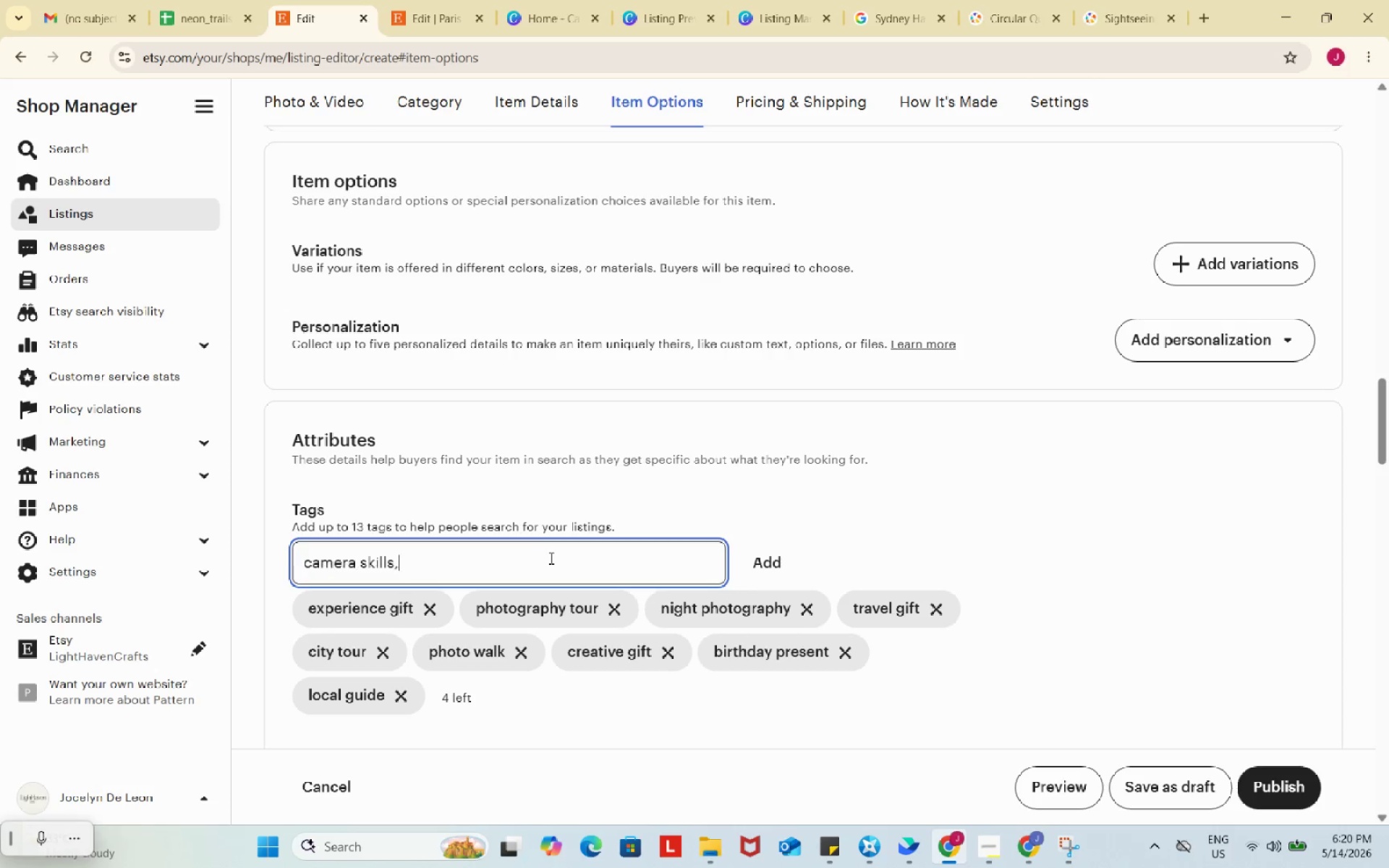 
key(Control+ControlLeft)
 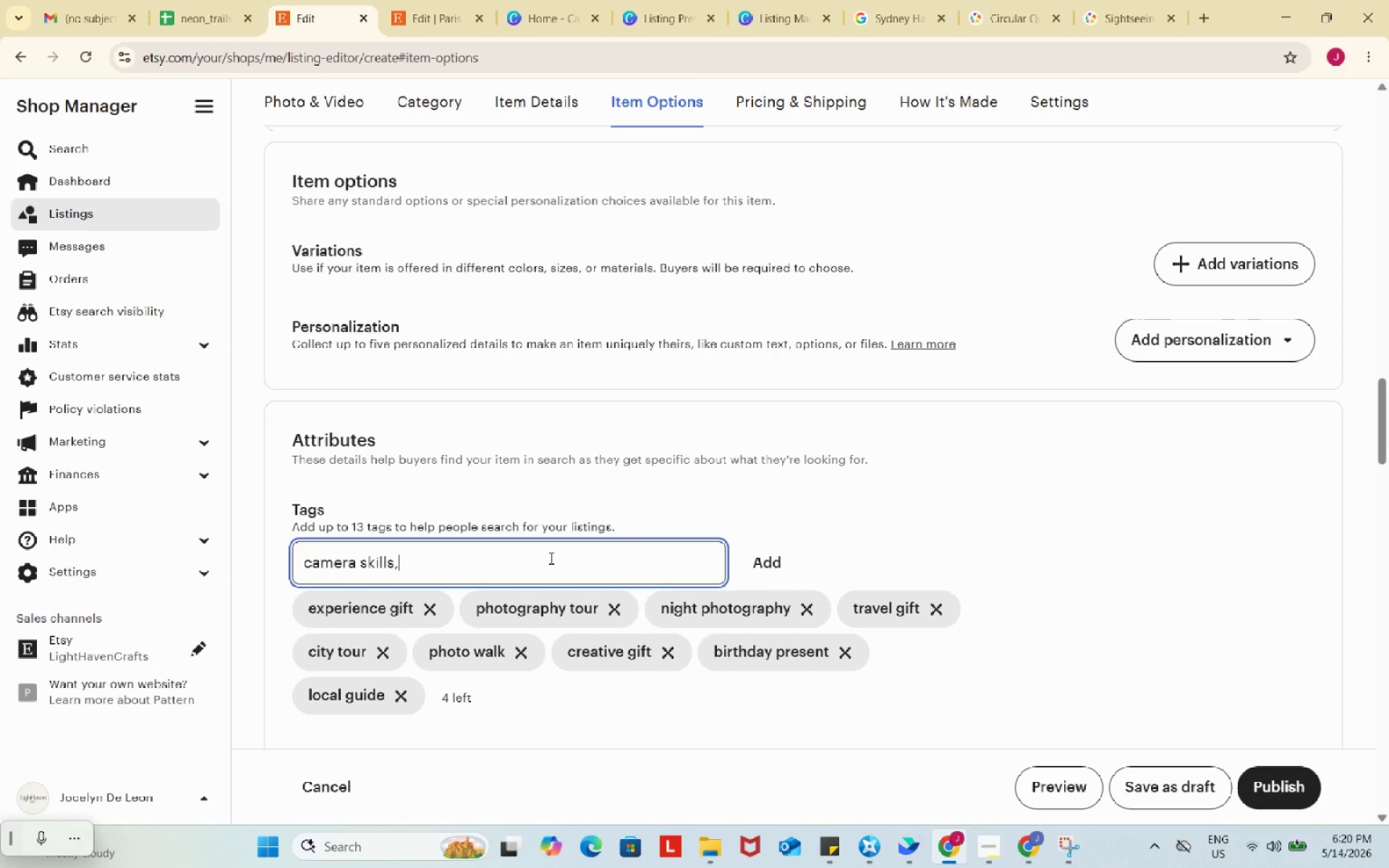 
key(Control+V)
 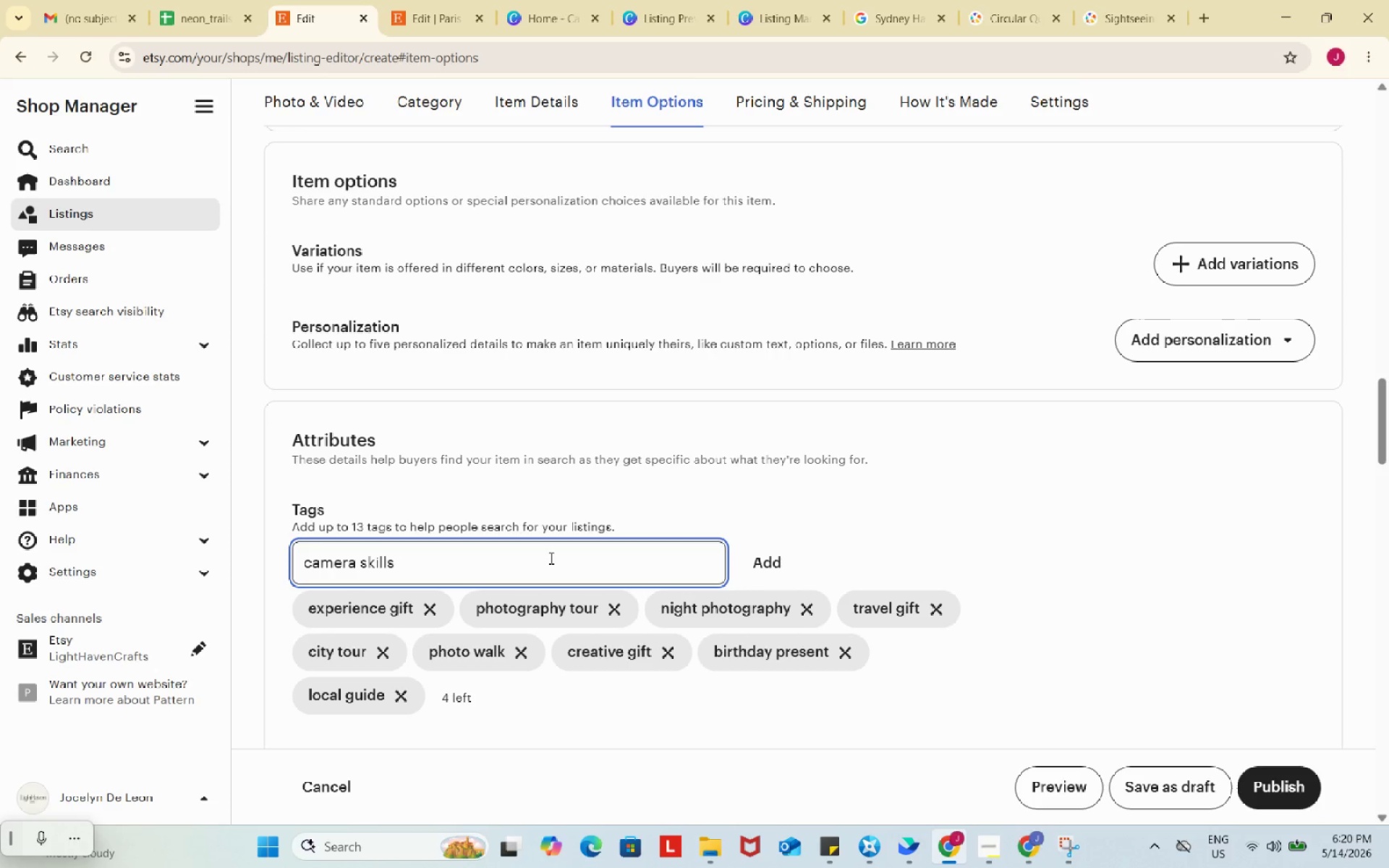 
key(Backspace)
 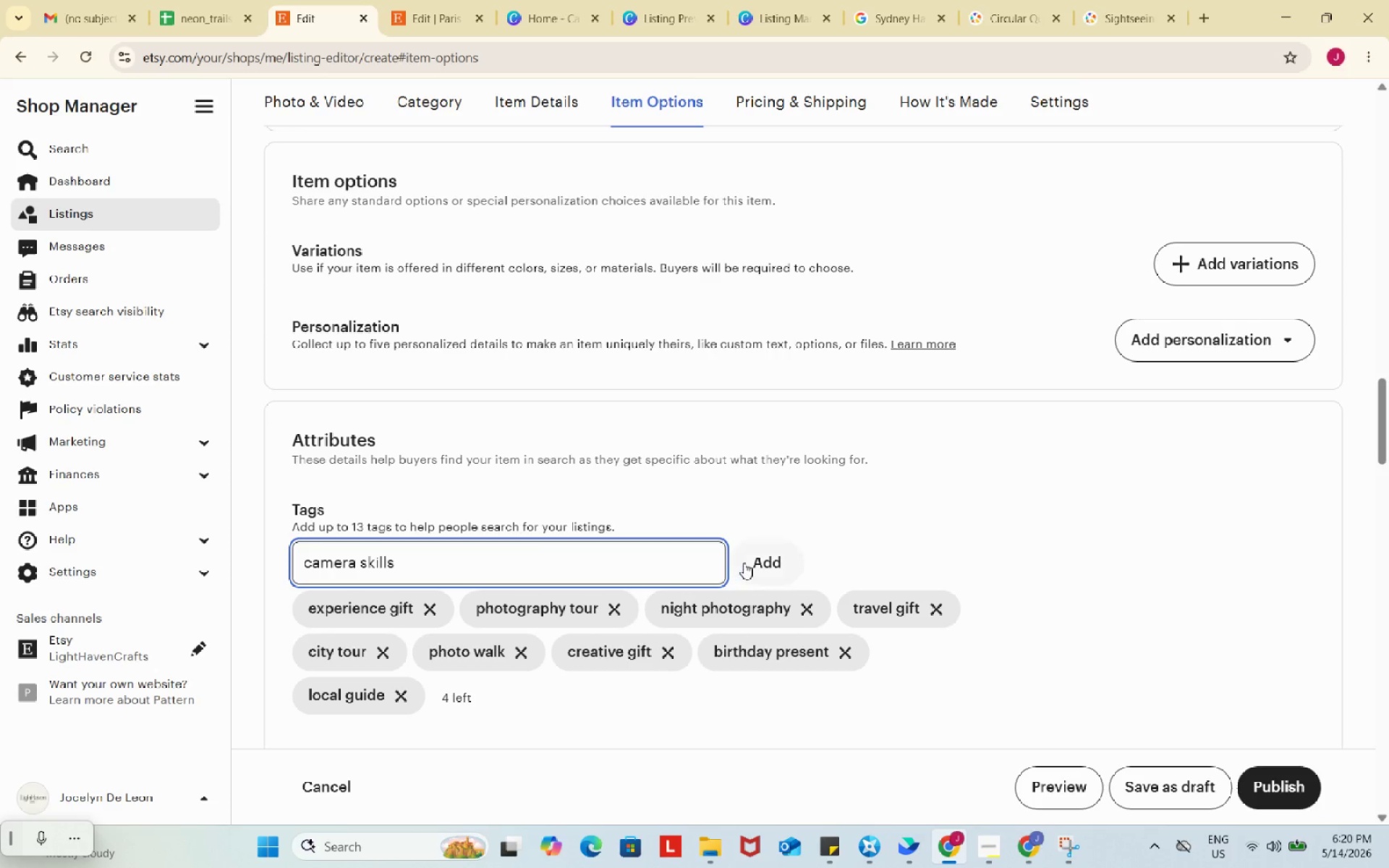 
left_click([747, 563])
 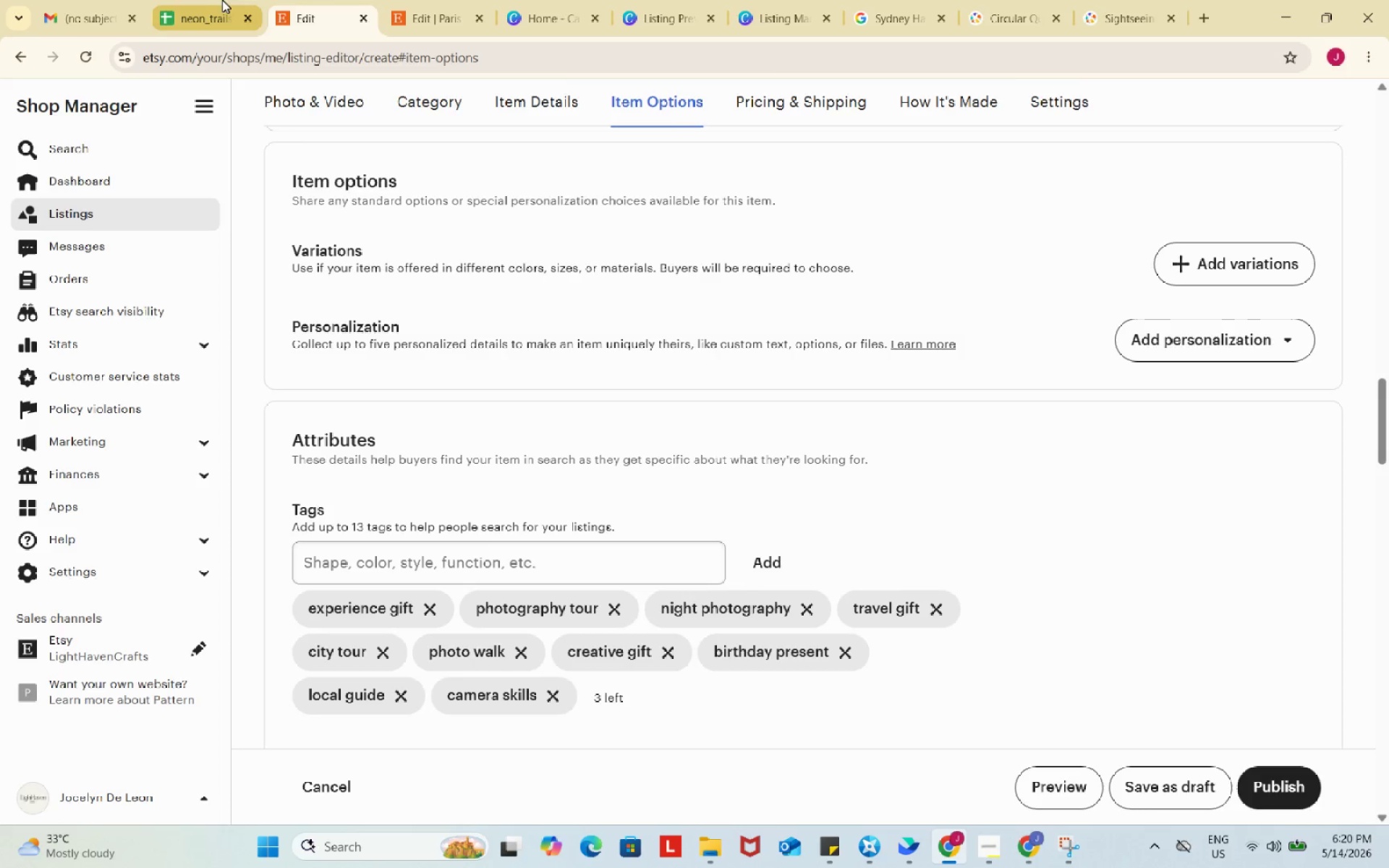 
left_click([212, 0])
 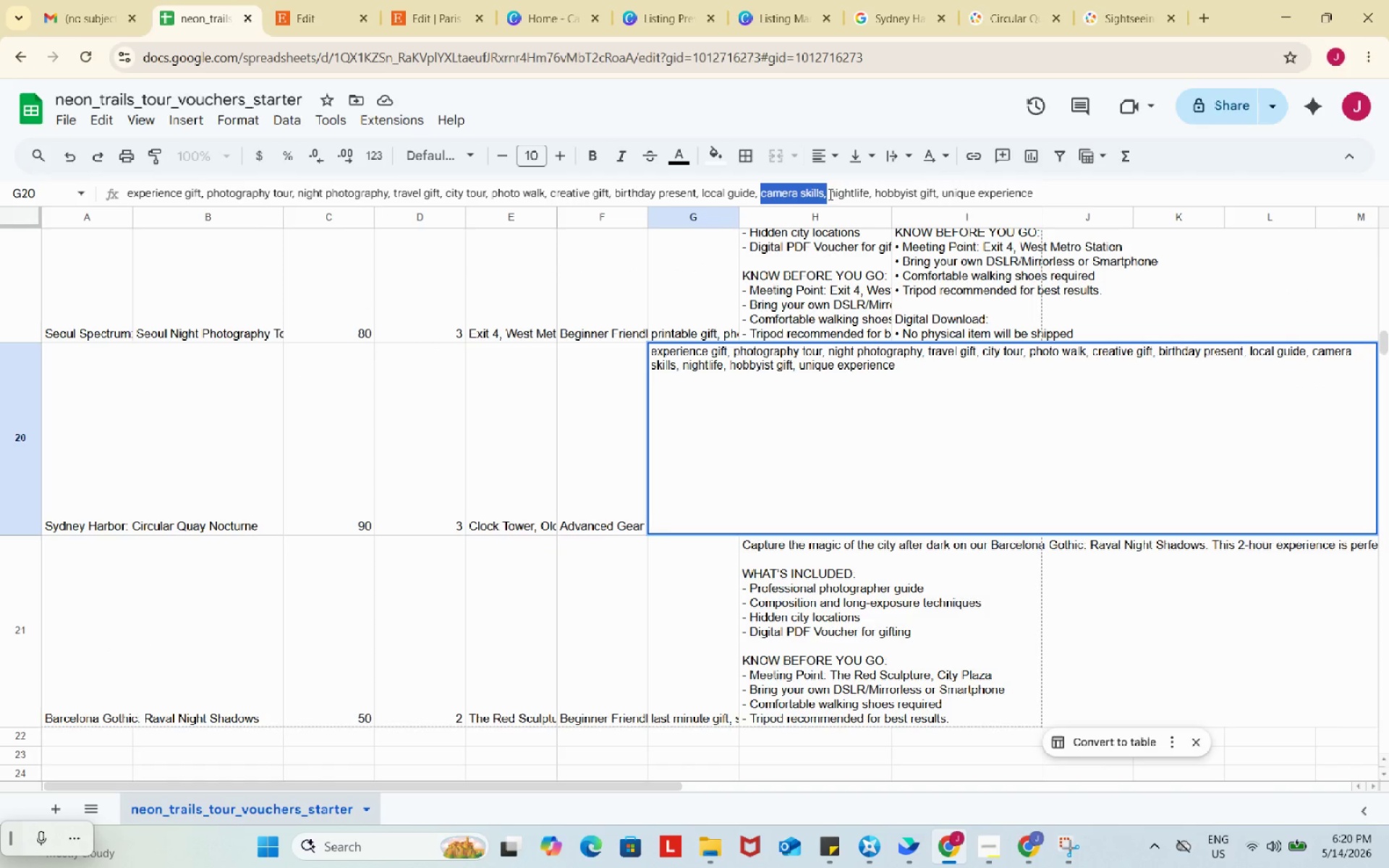 
left_click_drag(start_coordinate=[829, 194], to_coordinate=[867, 192])
 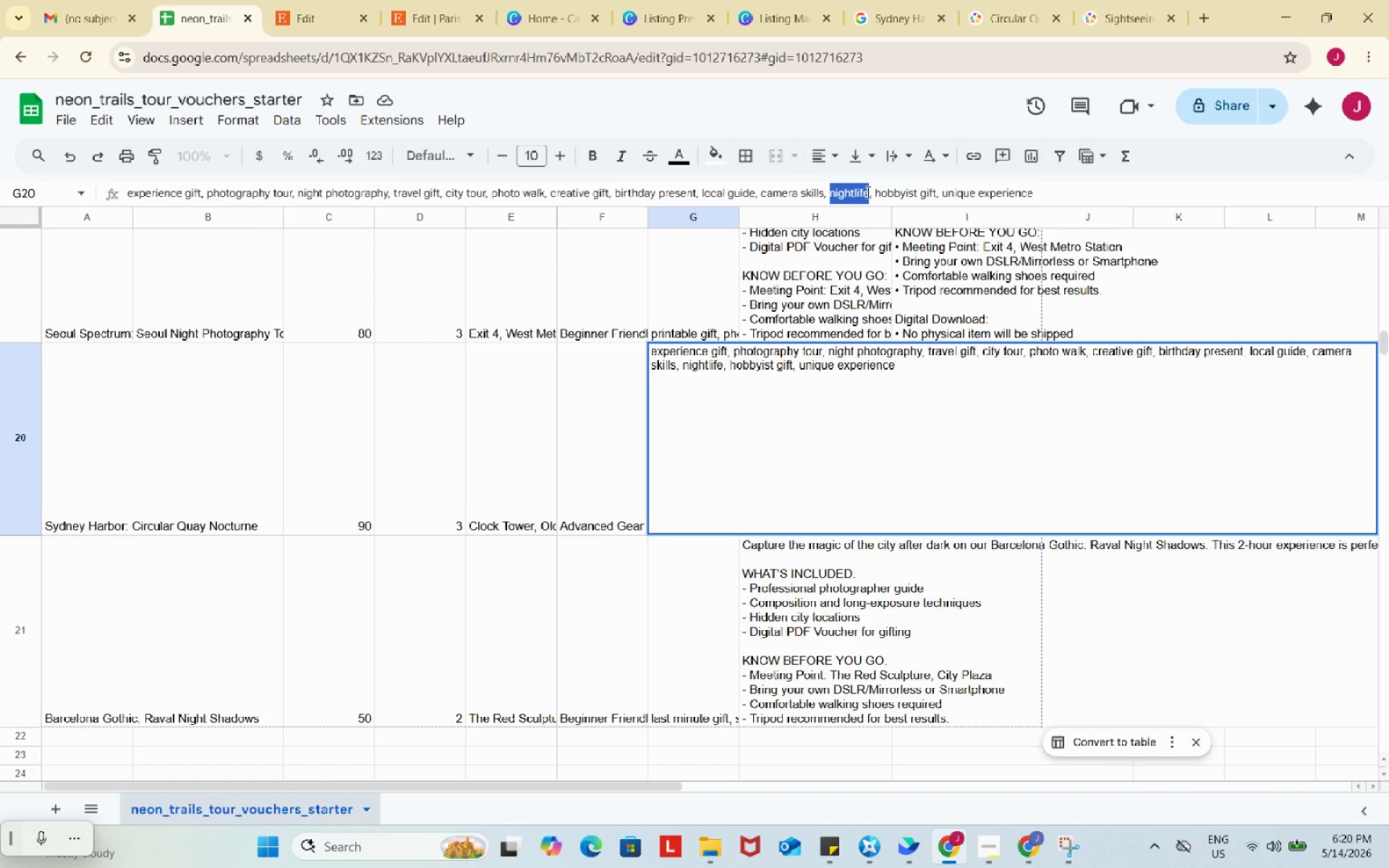 
key(Control+ControlLeft)
 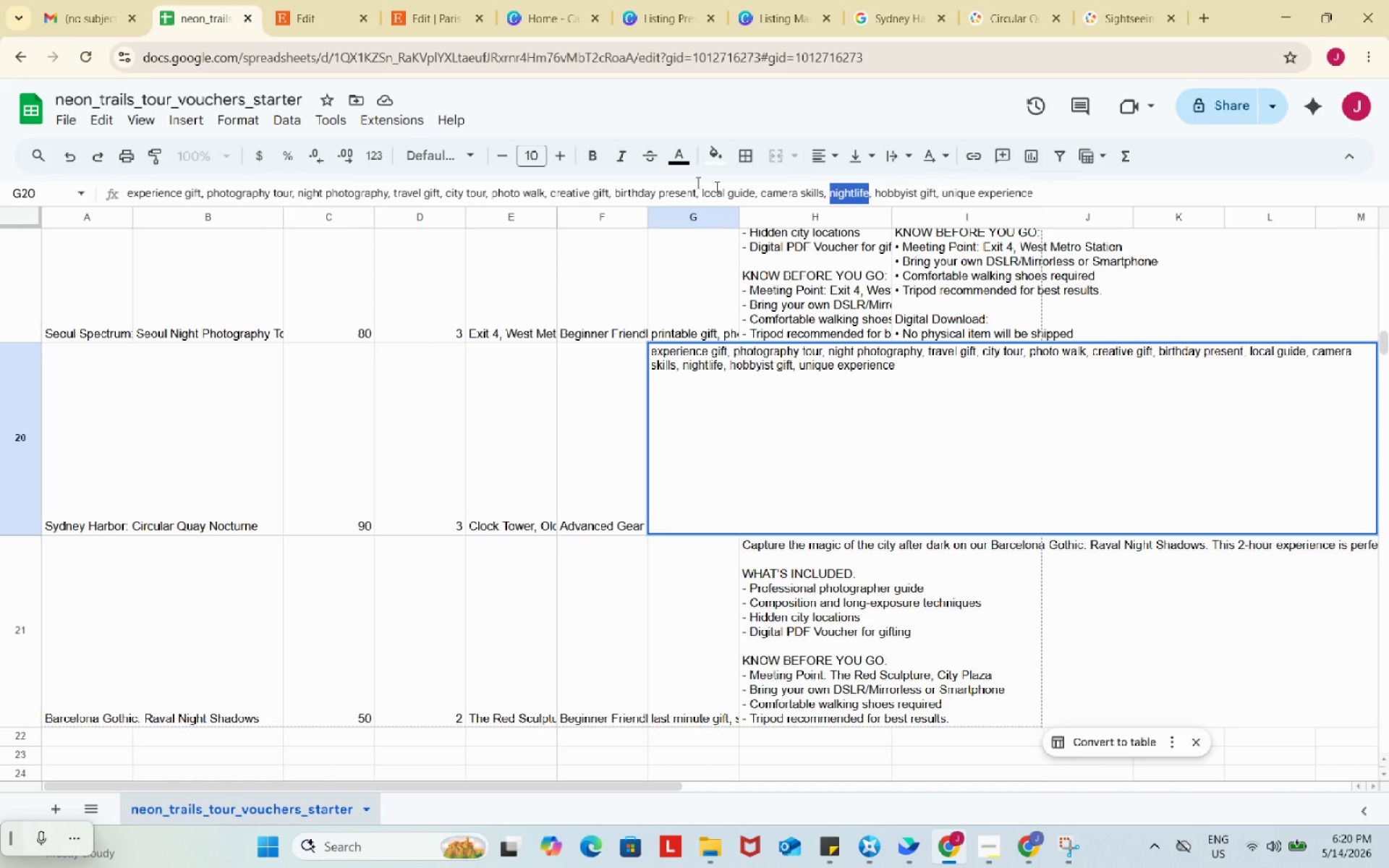 
key(Control+C)
 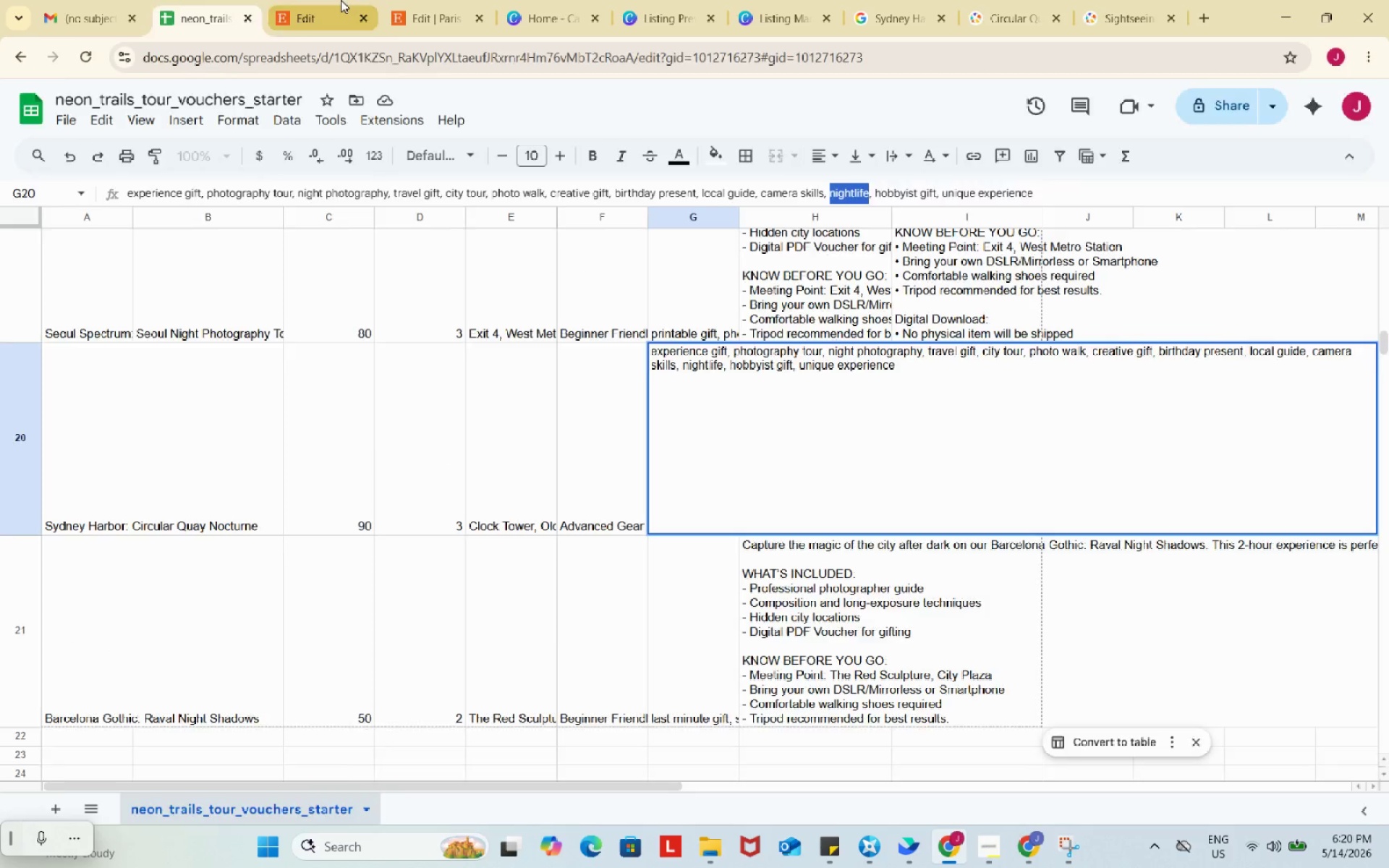 
left_click([341, 0])
 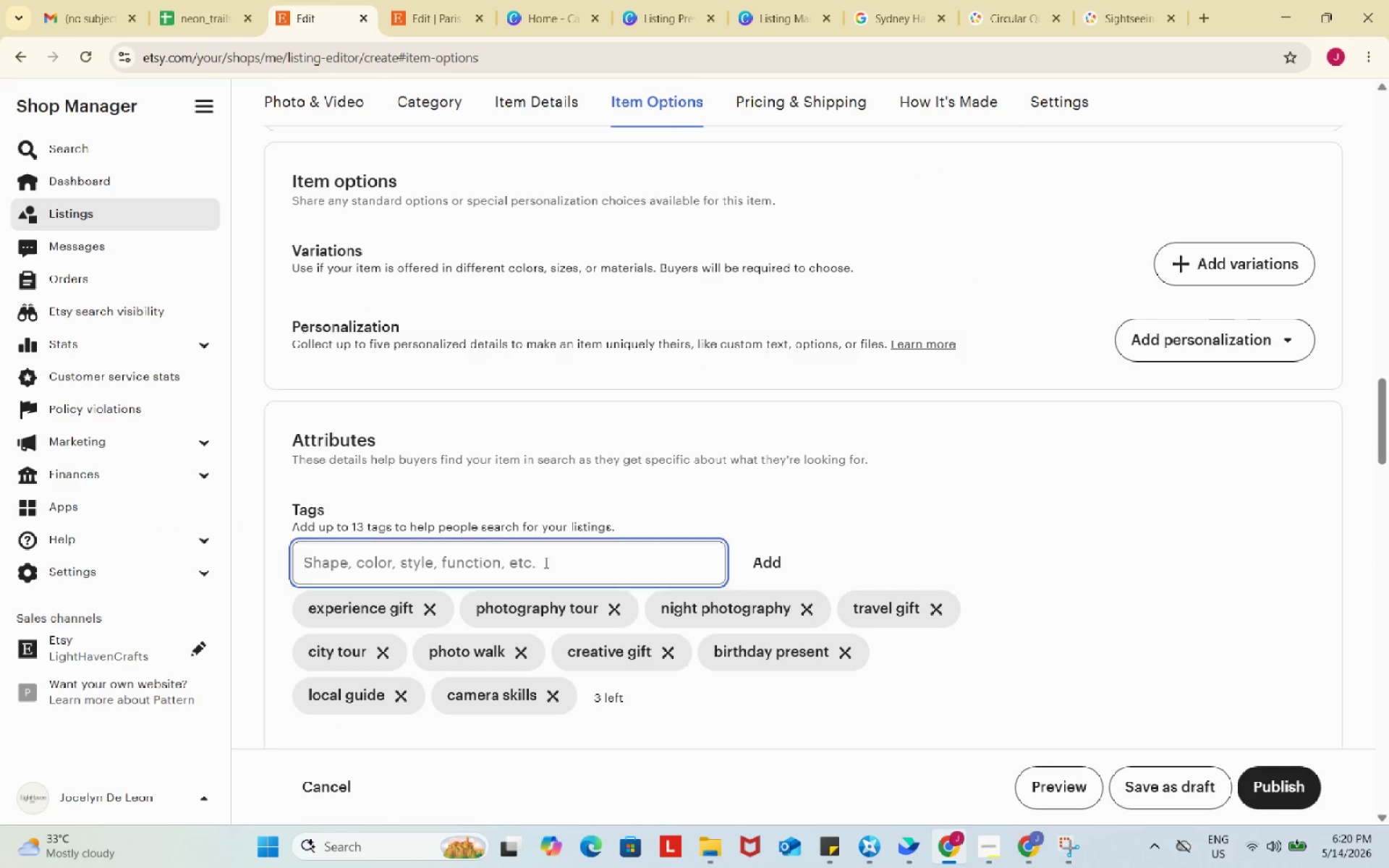 
left_click([545, 562])
 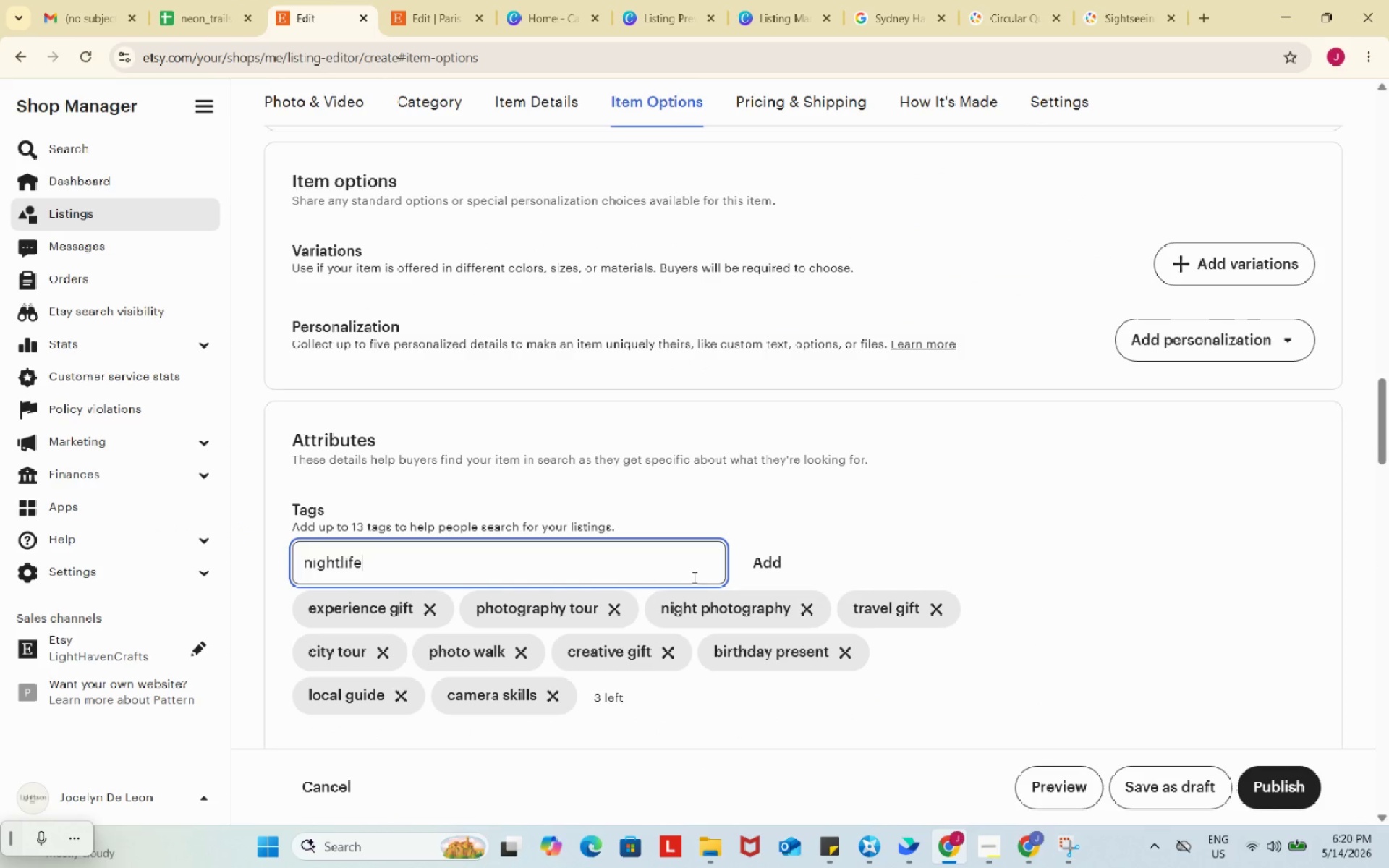 
key(Control+ControlLeft)
 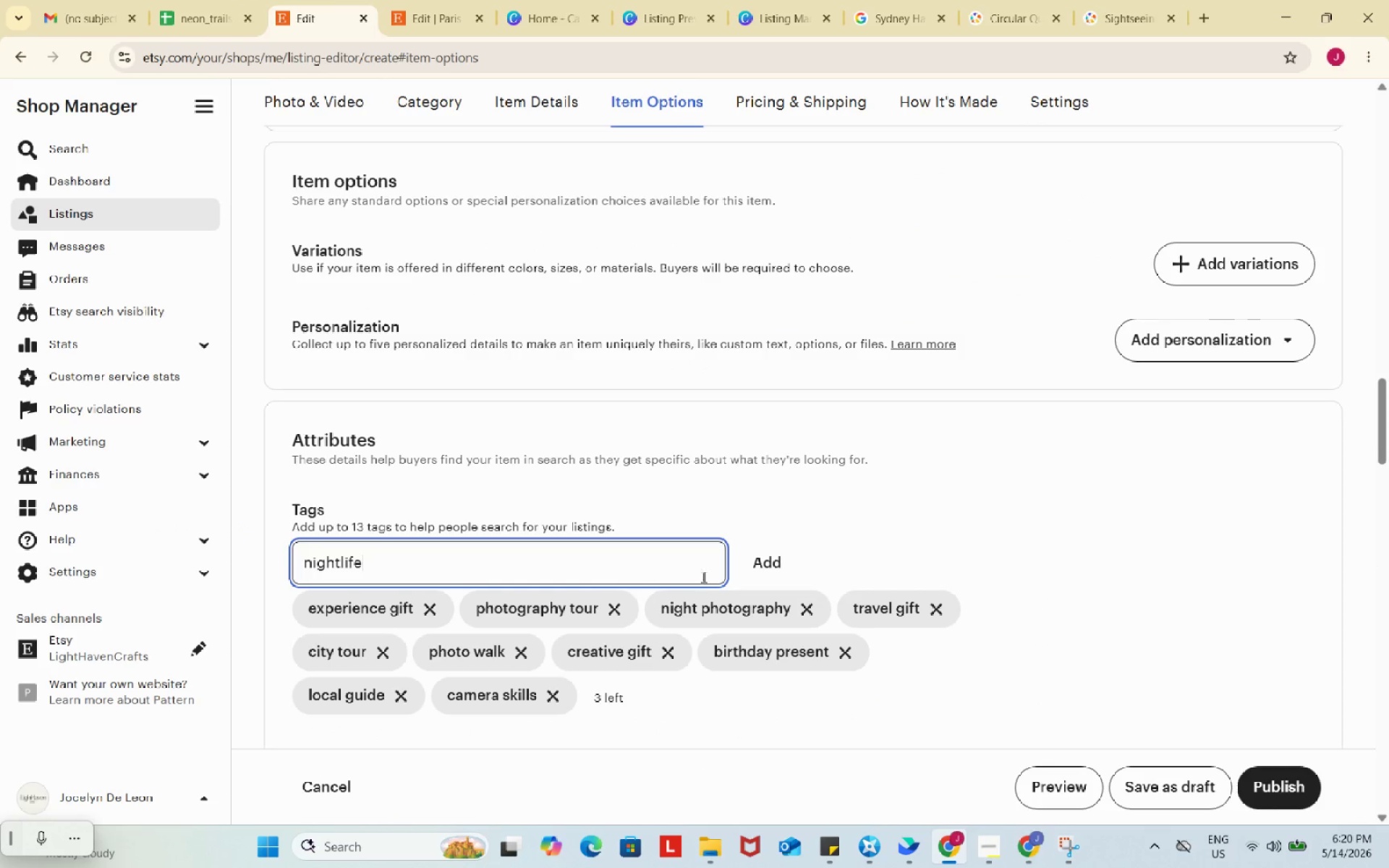 
key(Control+V)
 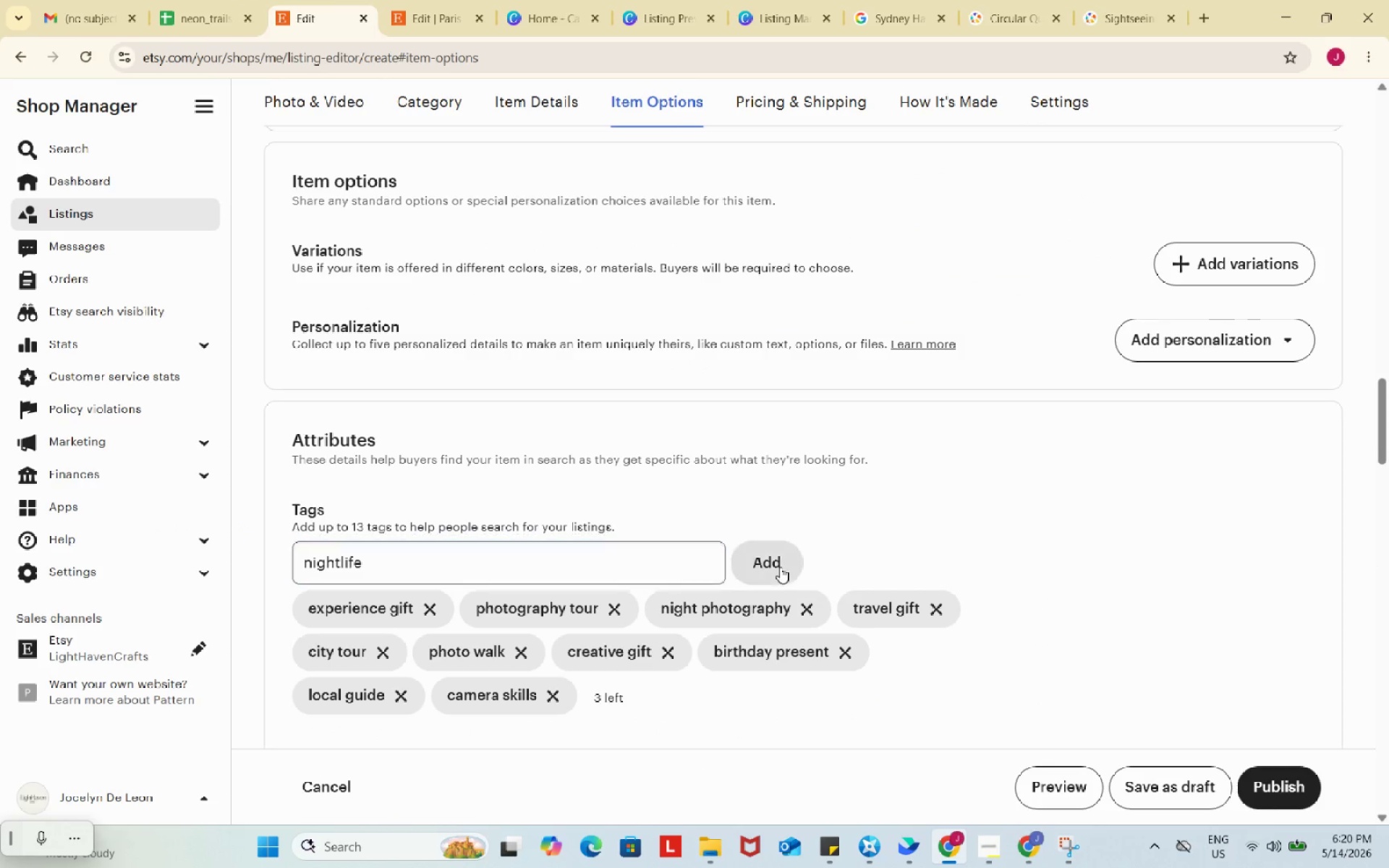 
left_click([780, 567])
 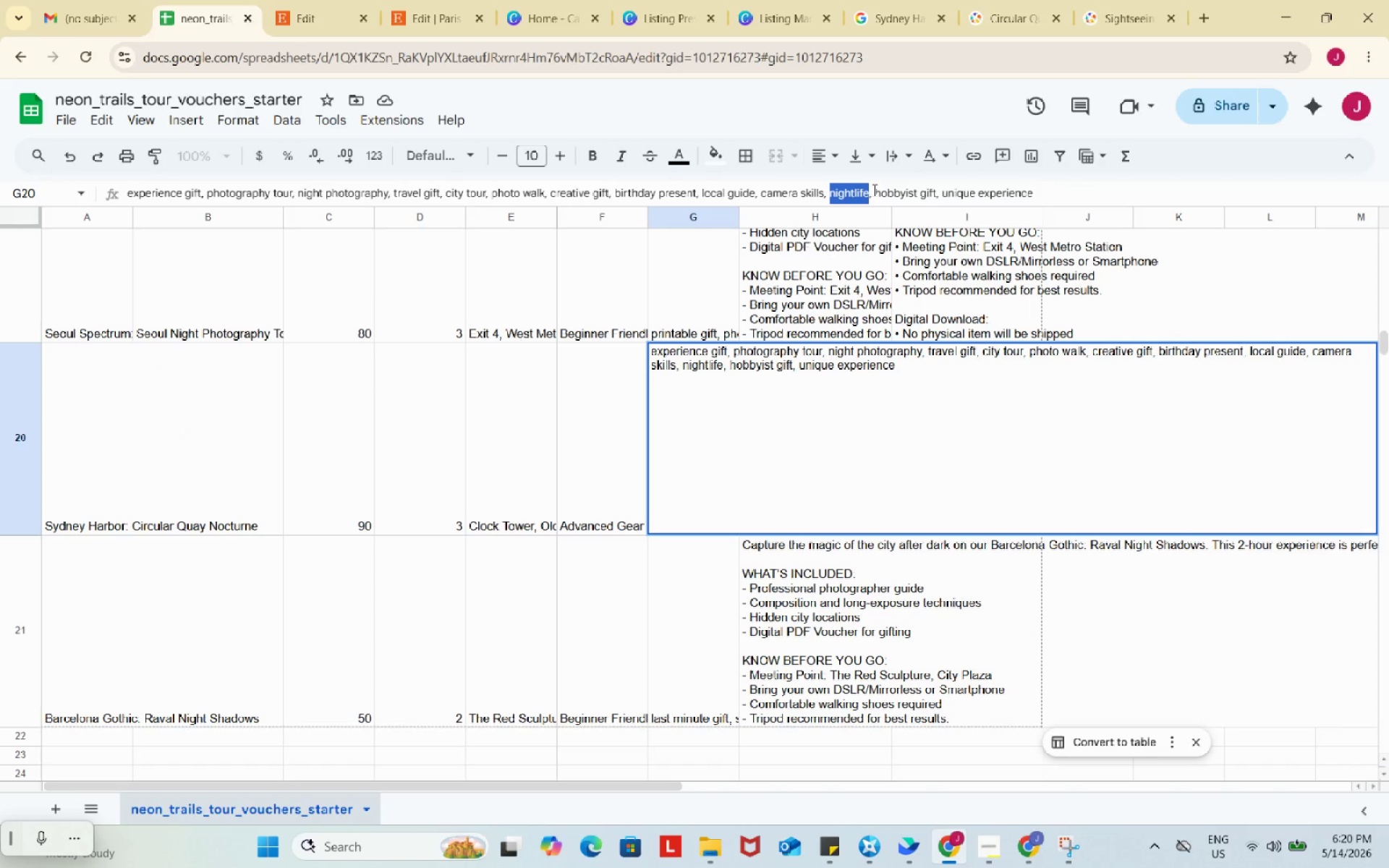 
left_click_drag(start_coordinate=[873, 190], to_coordinate=[914, 190])
 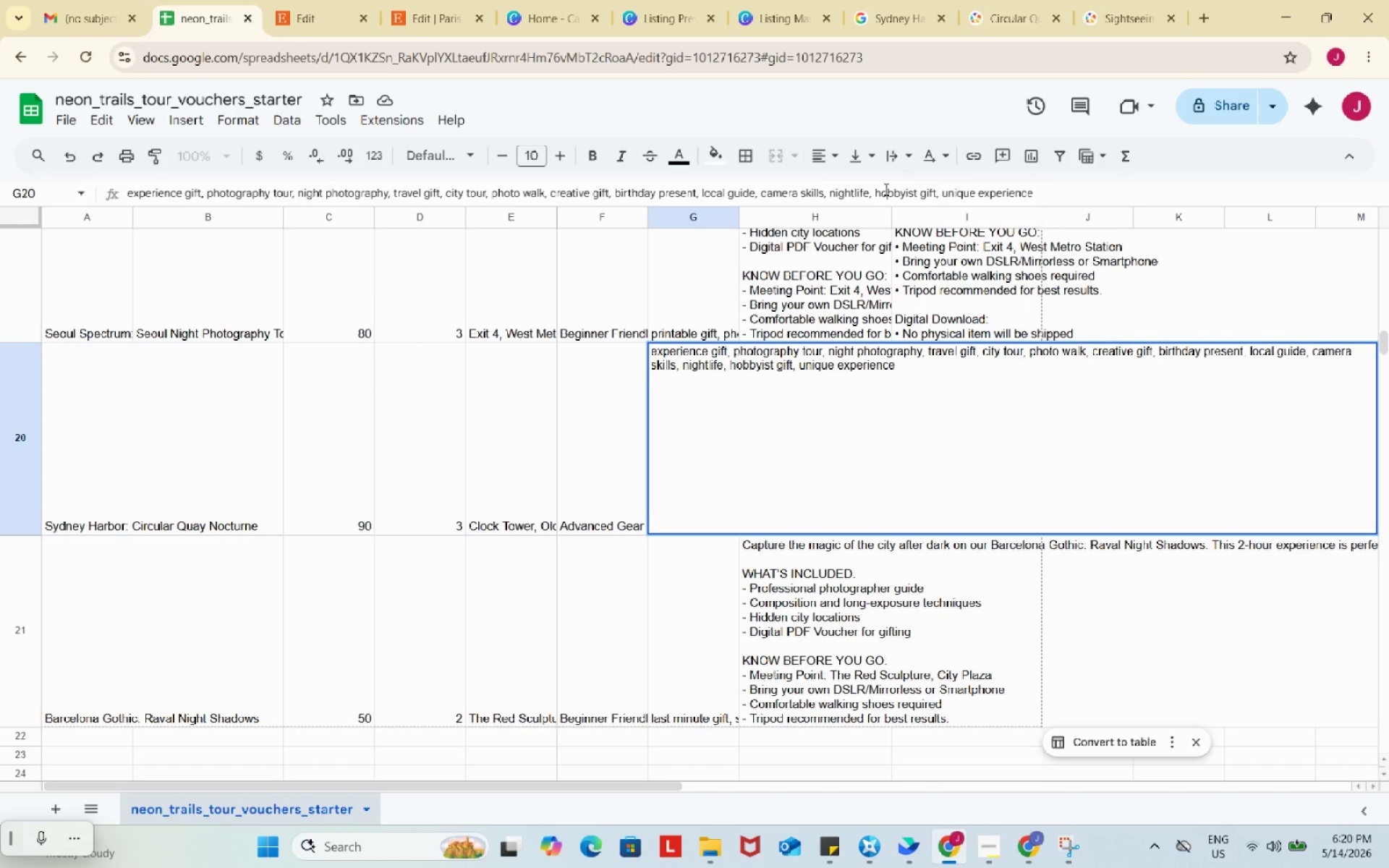 
left_click([885, 189])
 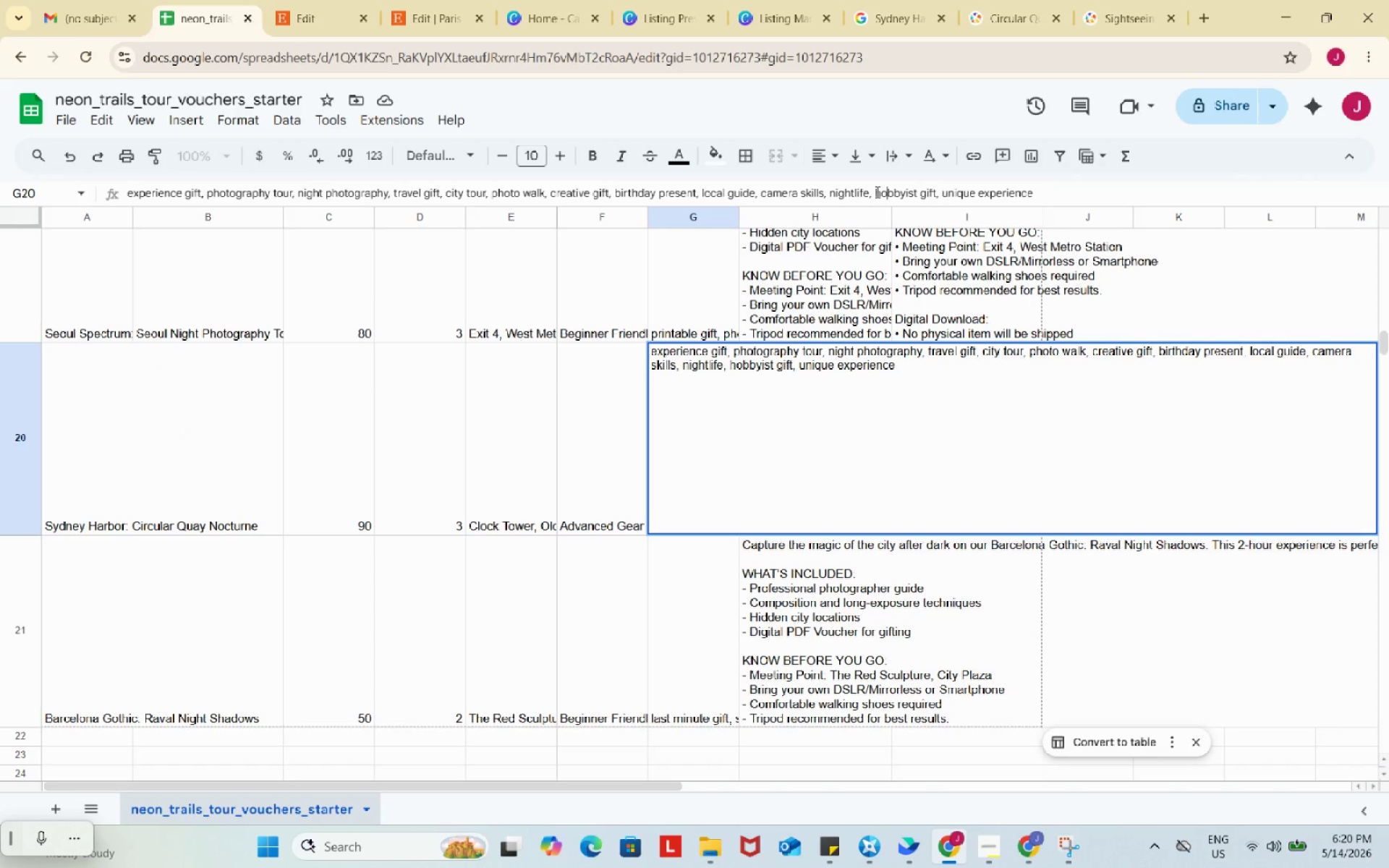 
left_click_drag(start_coordinate=[876, 192], to_coordinate=[935, 197])
 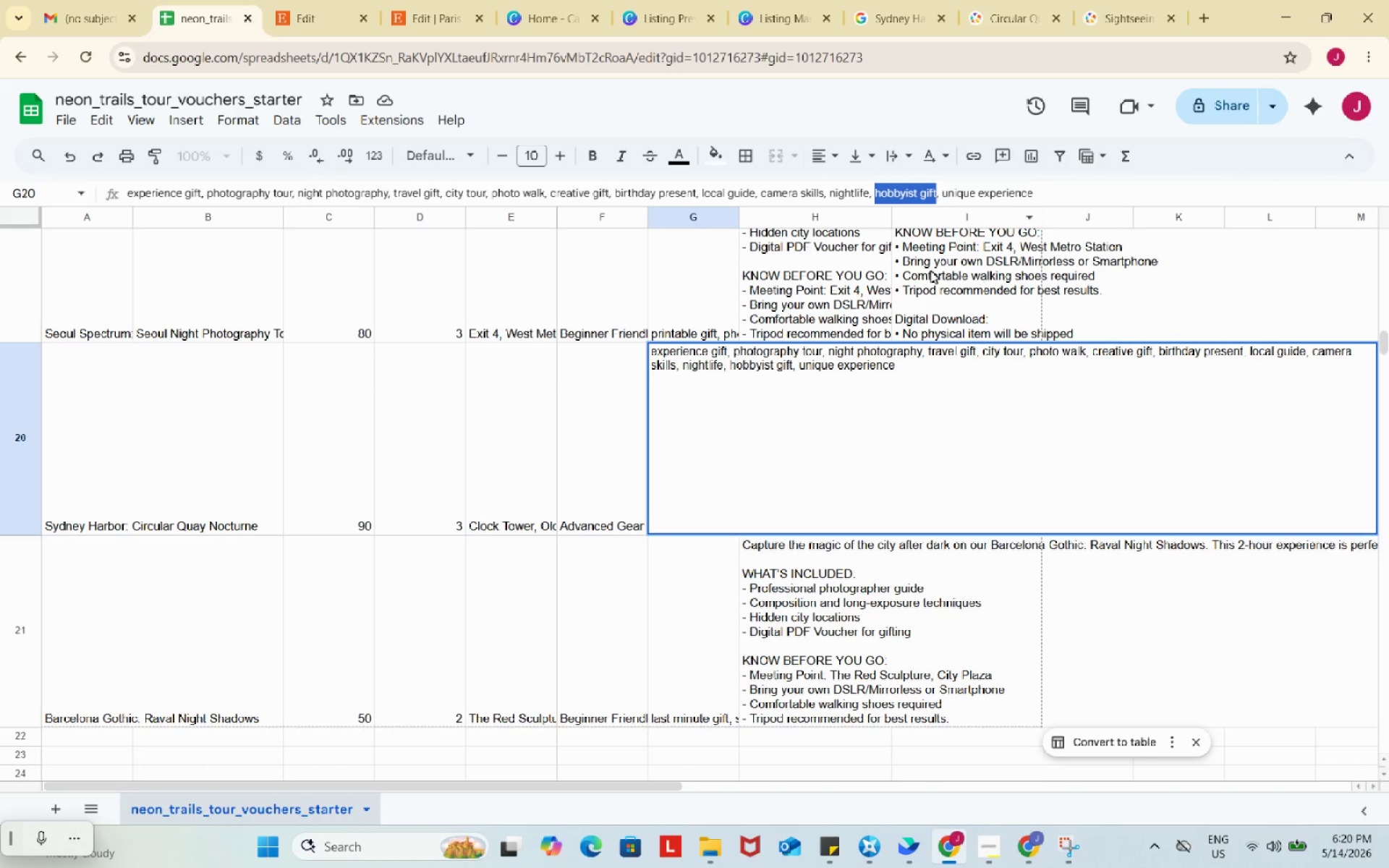 
key(Control+ControlLeft)
 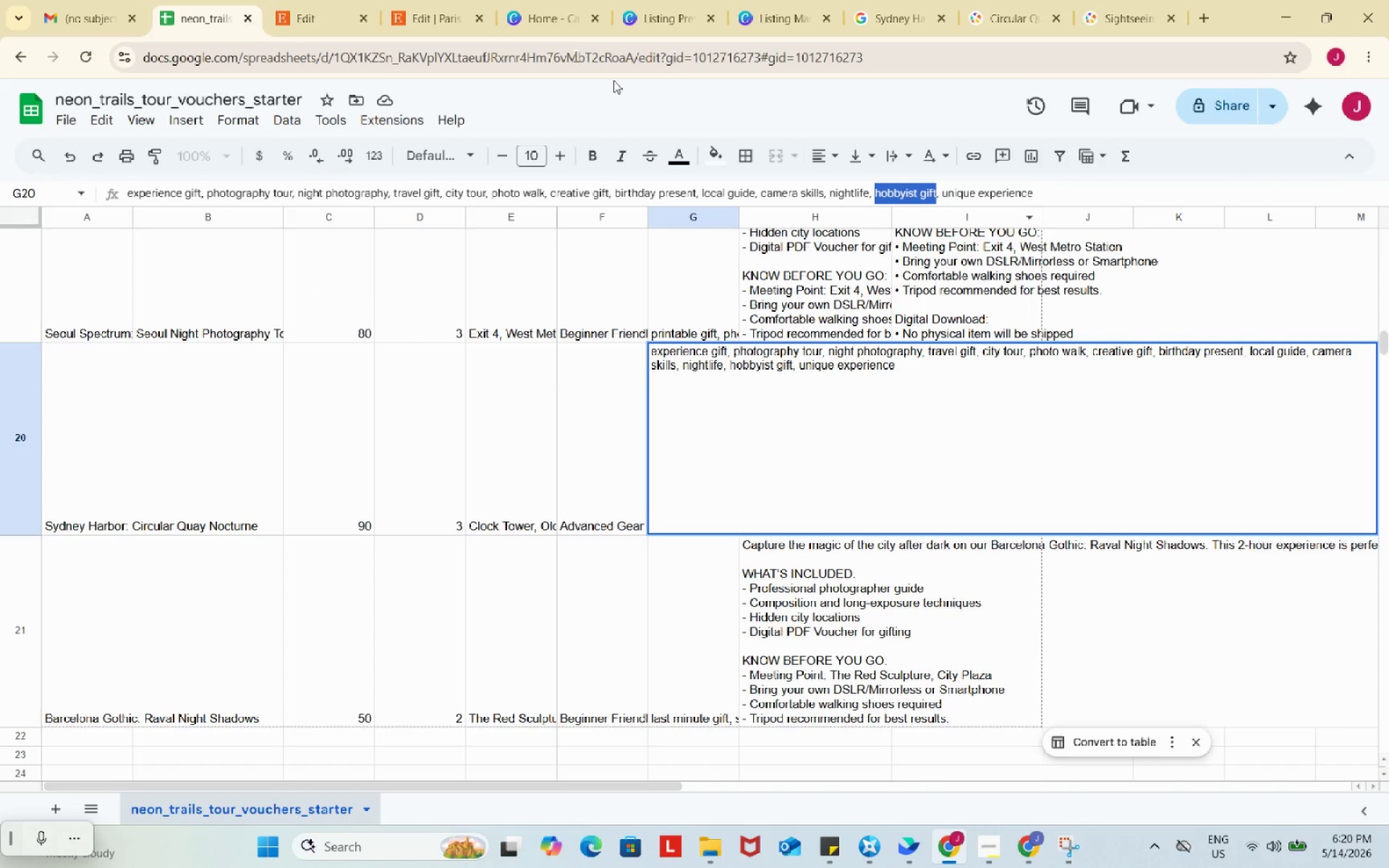 
key(Control+C)
 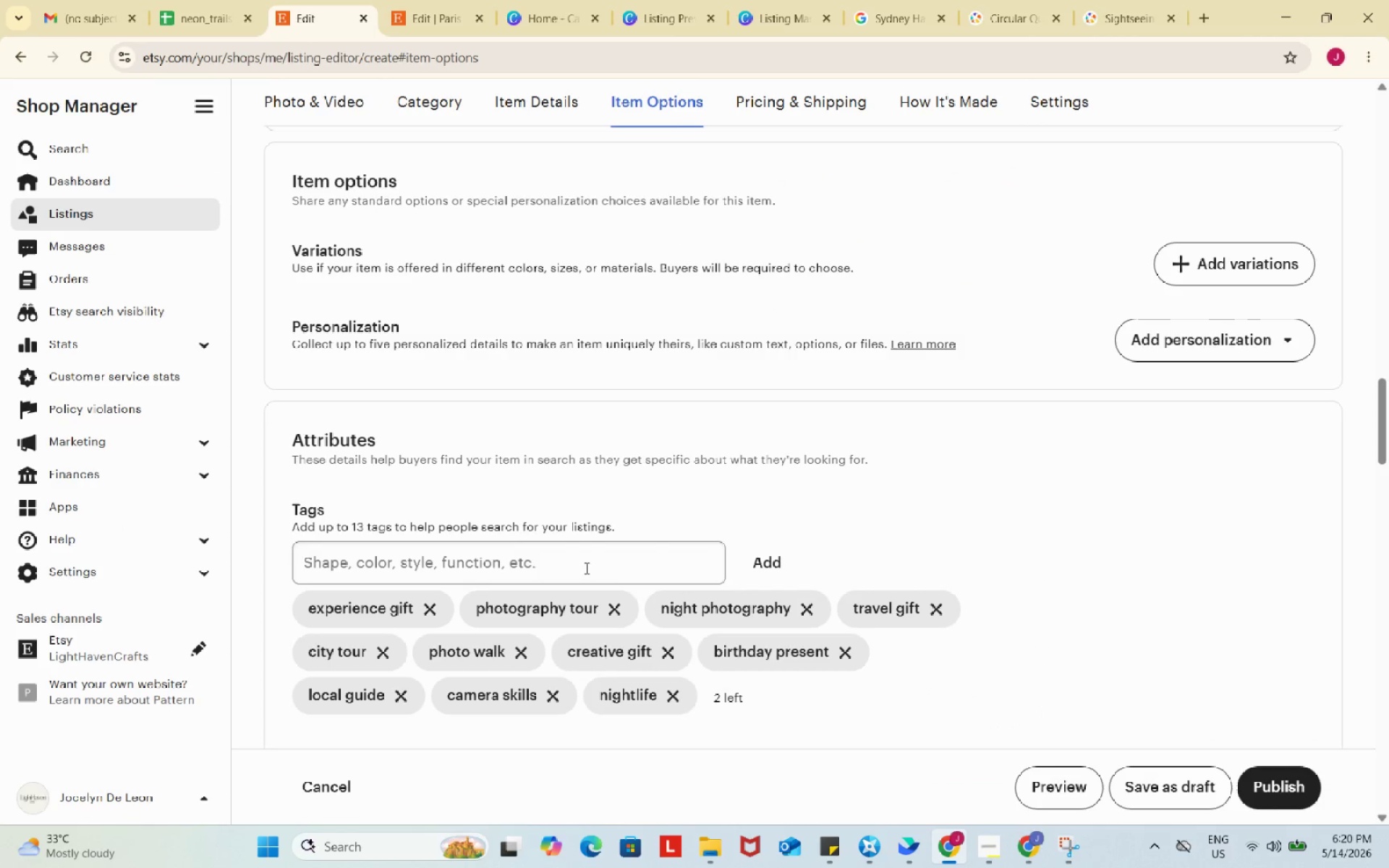 
key(Control+ControlLeft)
 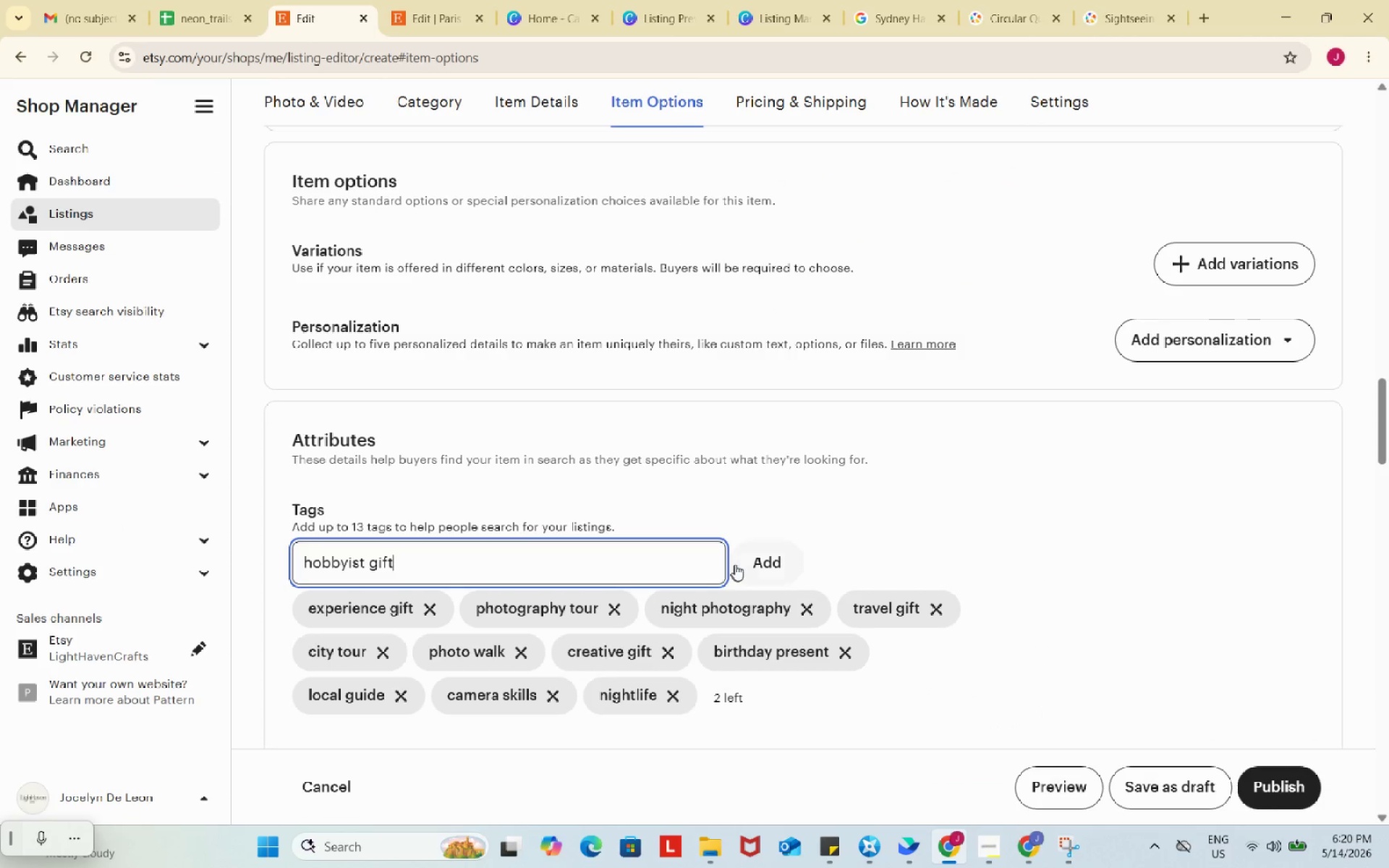 
key(Control+V)
 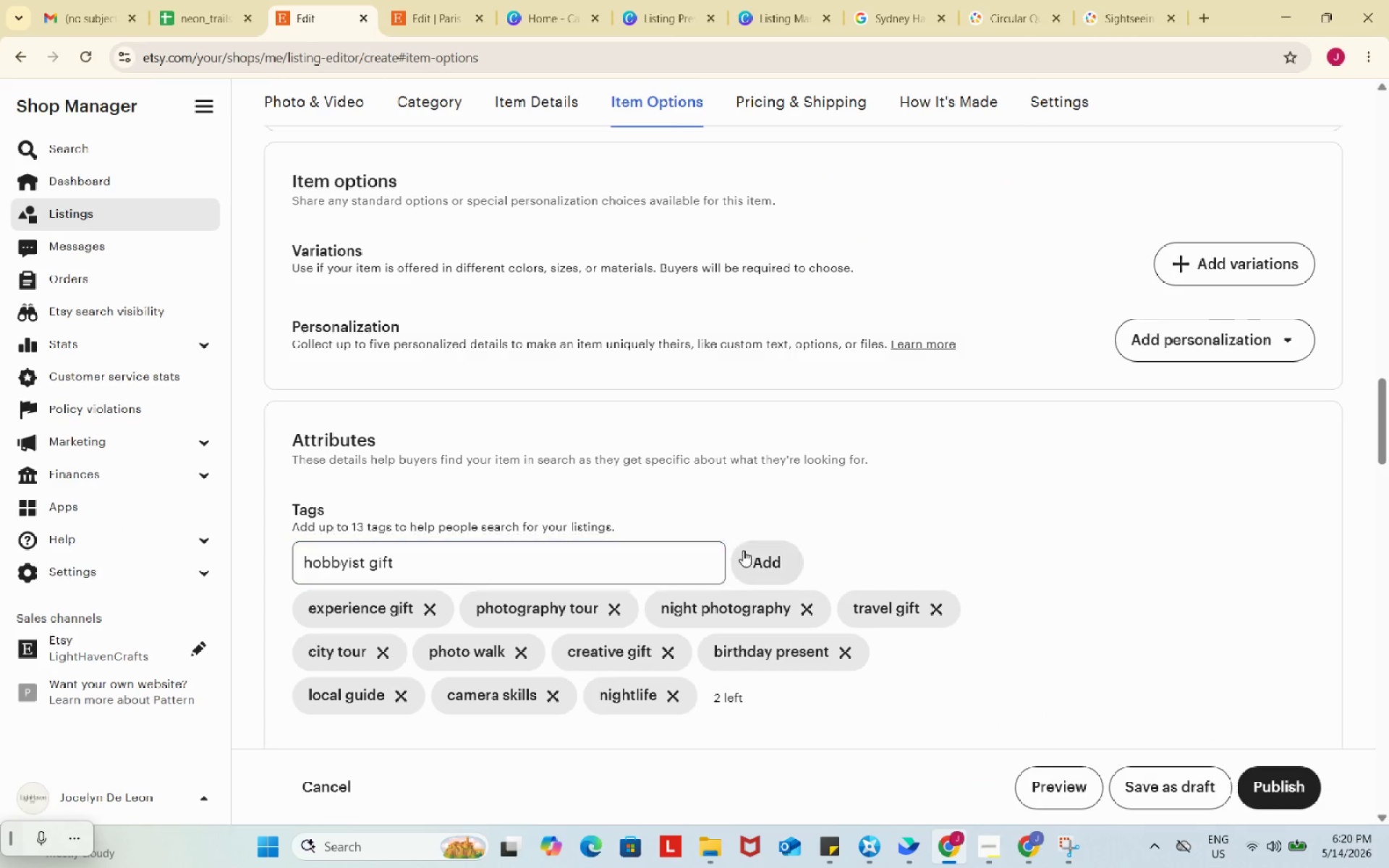 
left_click([743, 550])
 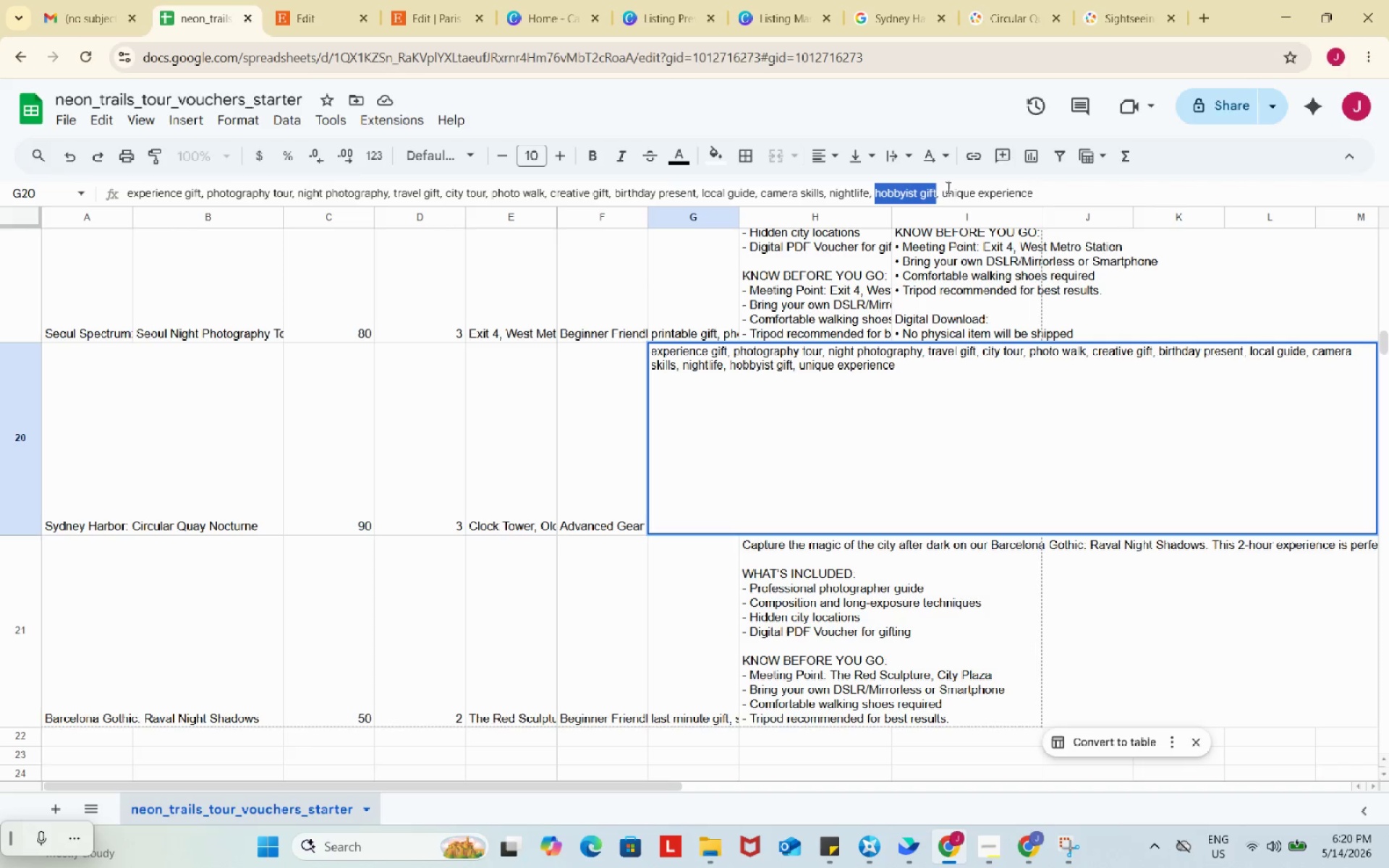 
left_click_drag(start_coordinate=[943, 192], to_coordinate=[1048, 192])
 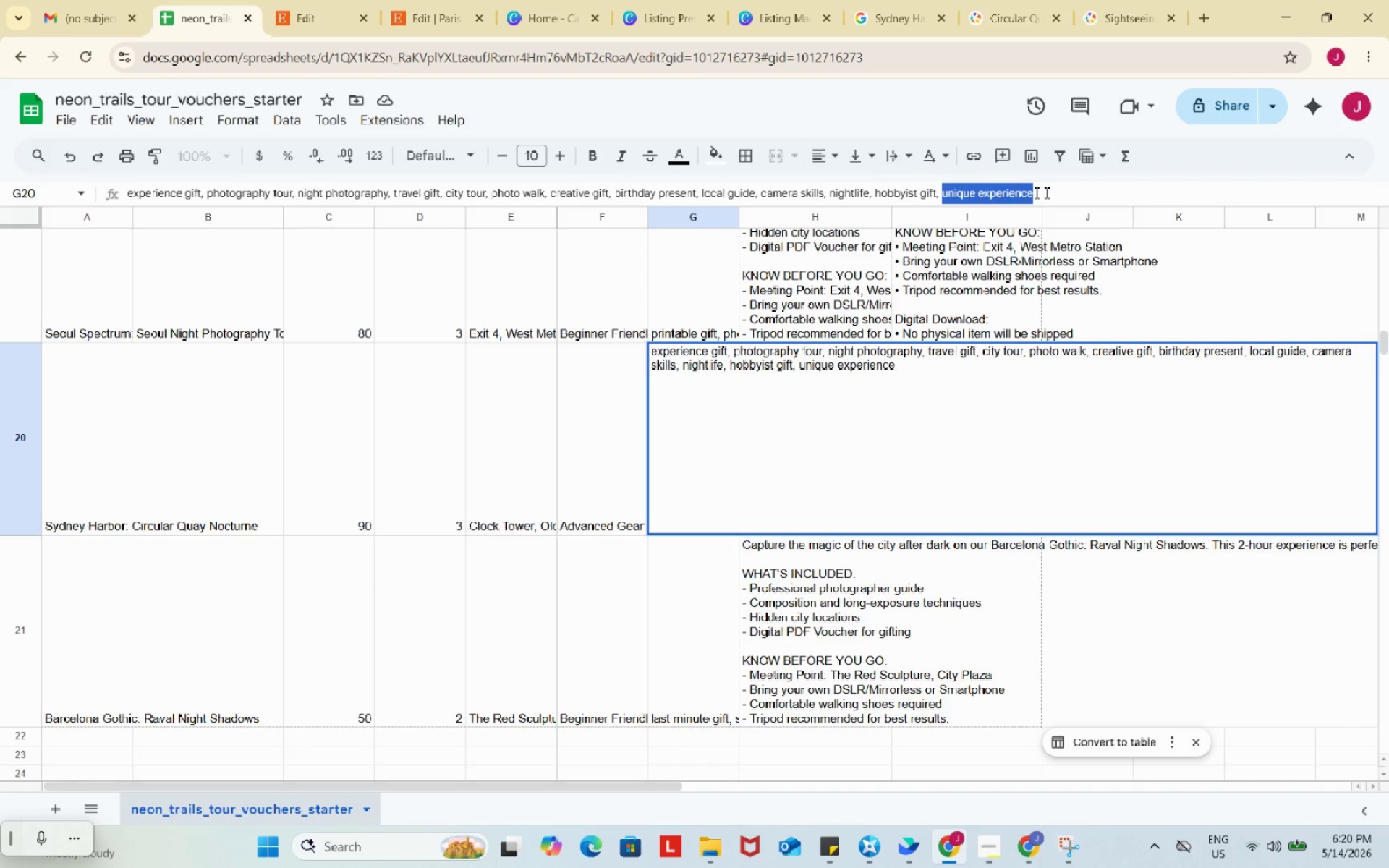 
key(Control+ControlLeft)
 